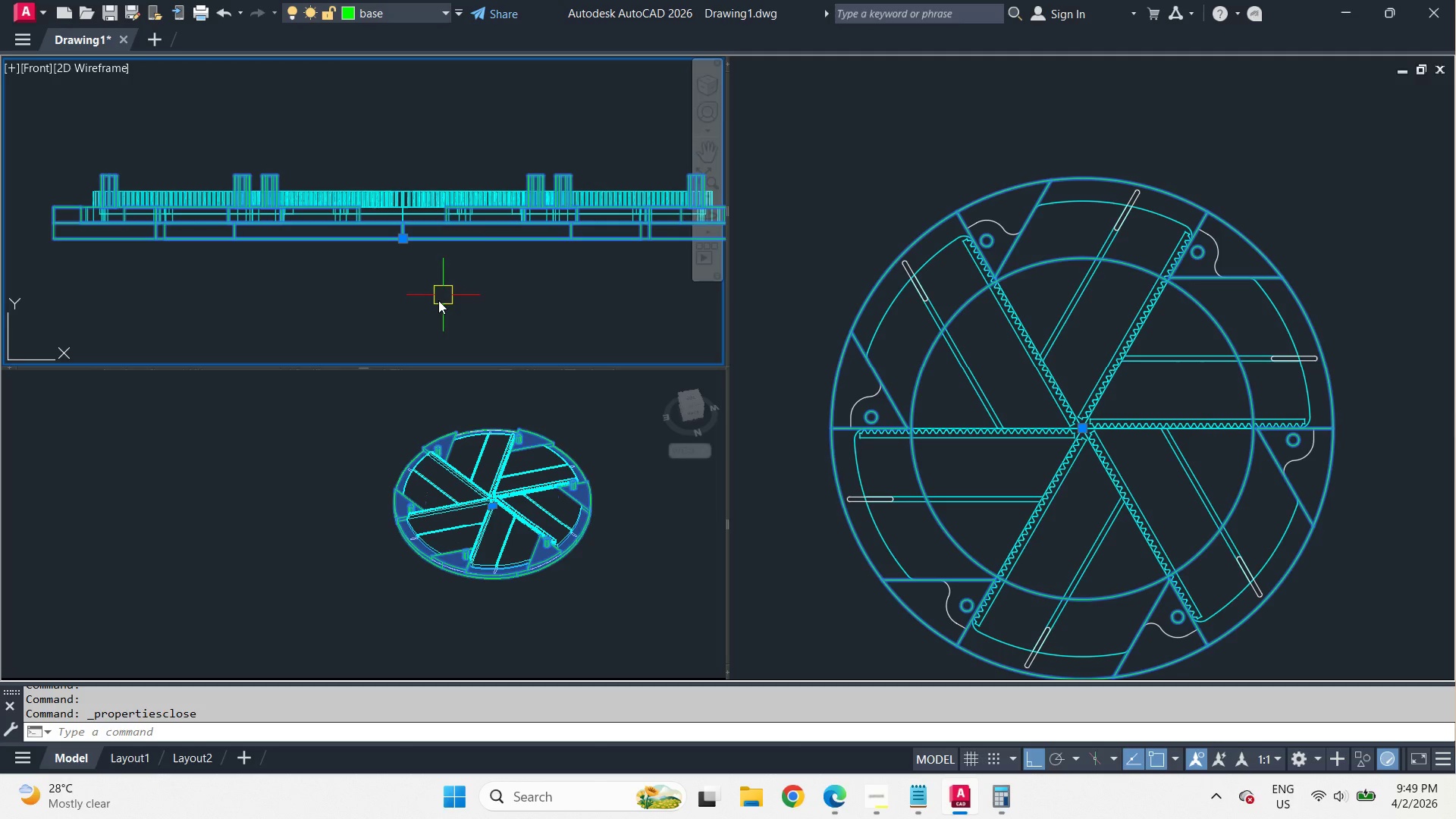 
key(Escape)
 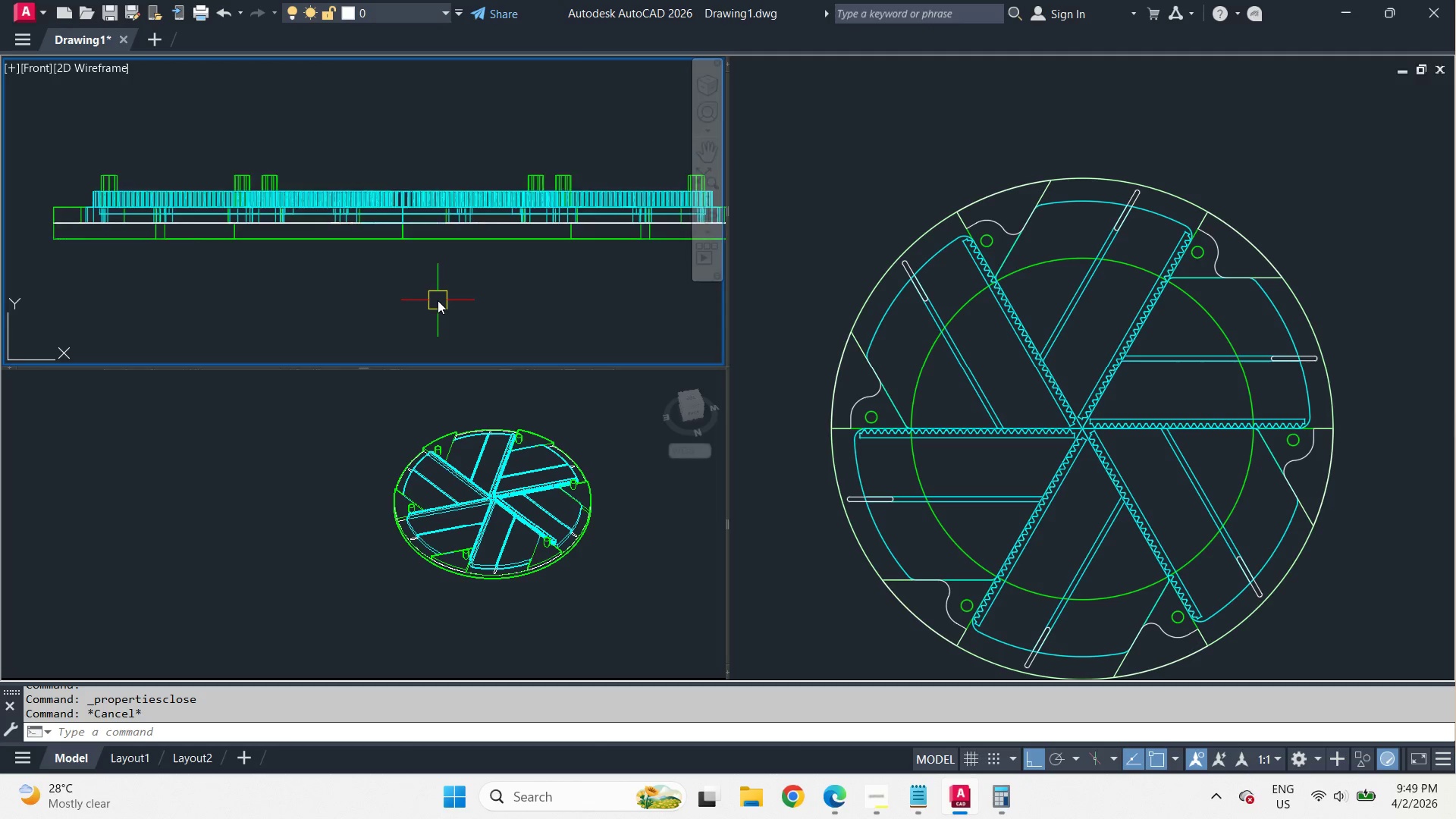 
scroll: coordinate [438, 300], scroll_direction: down, amount: 2.0
 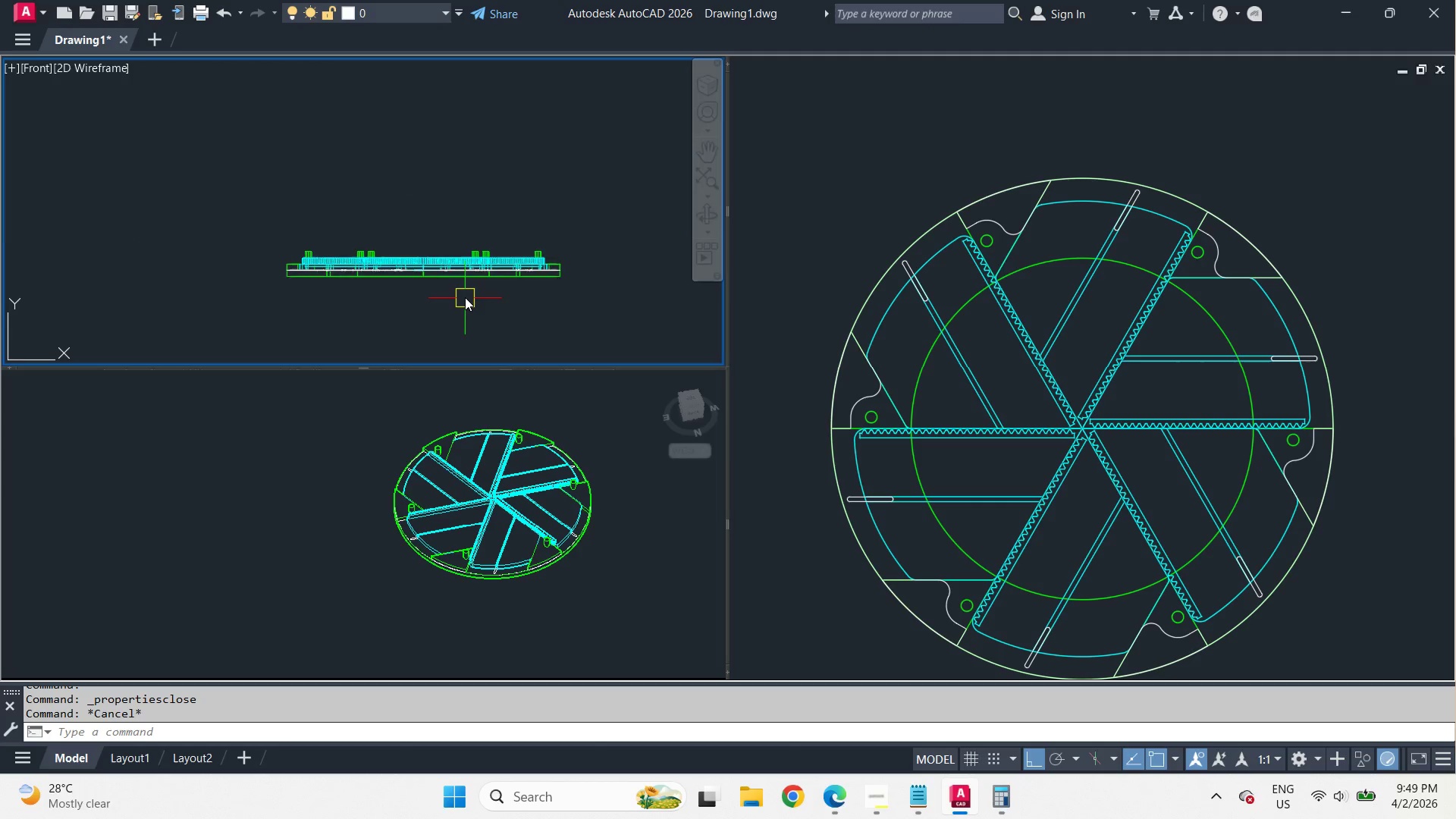 
scroll: coordinate [465, 297], scroll_direction: up, amount: 2.0
 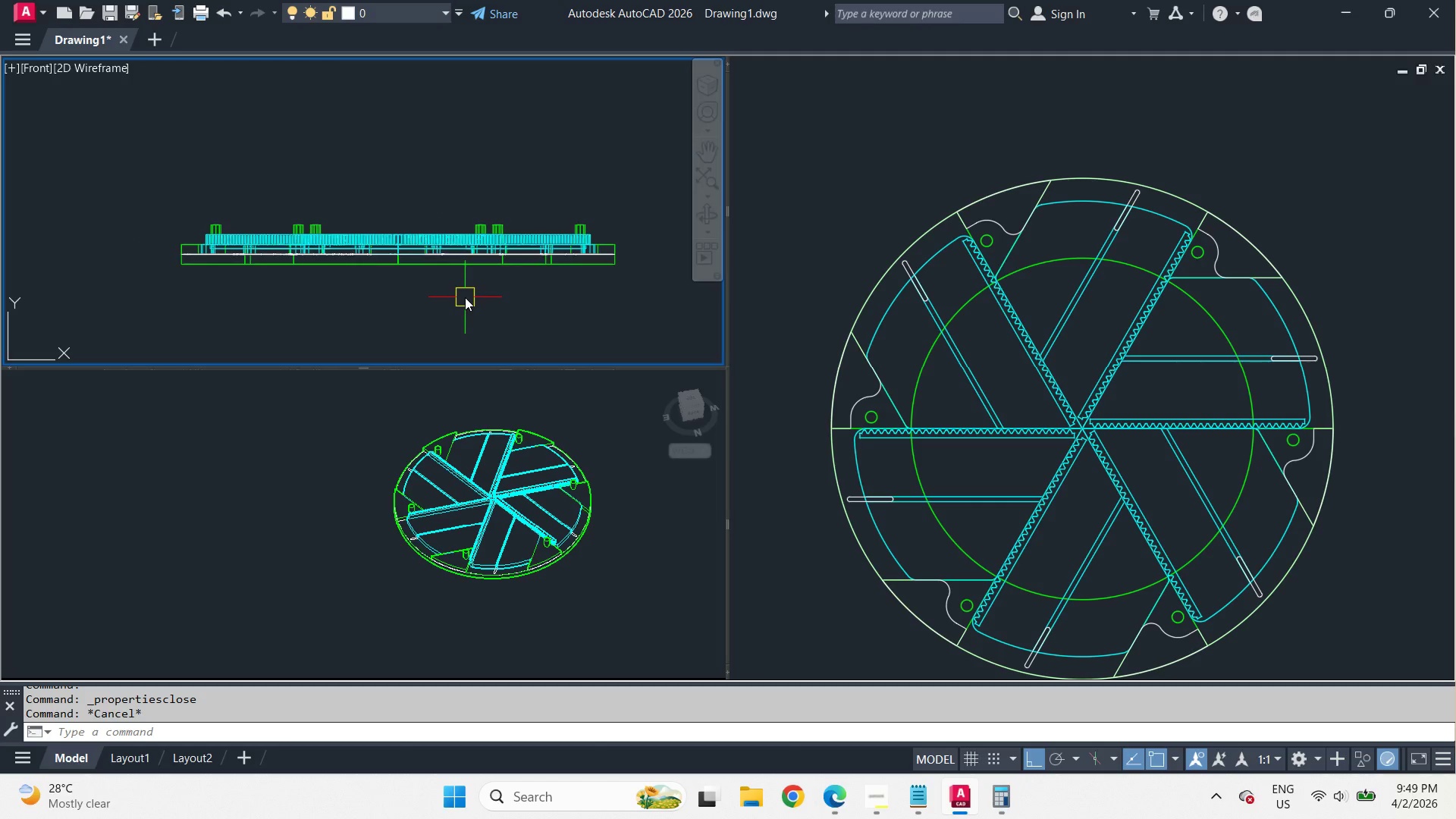 
scroll: coordinate [465, 297], scroll_direction: down, amount: 3.0
 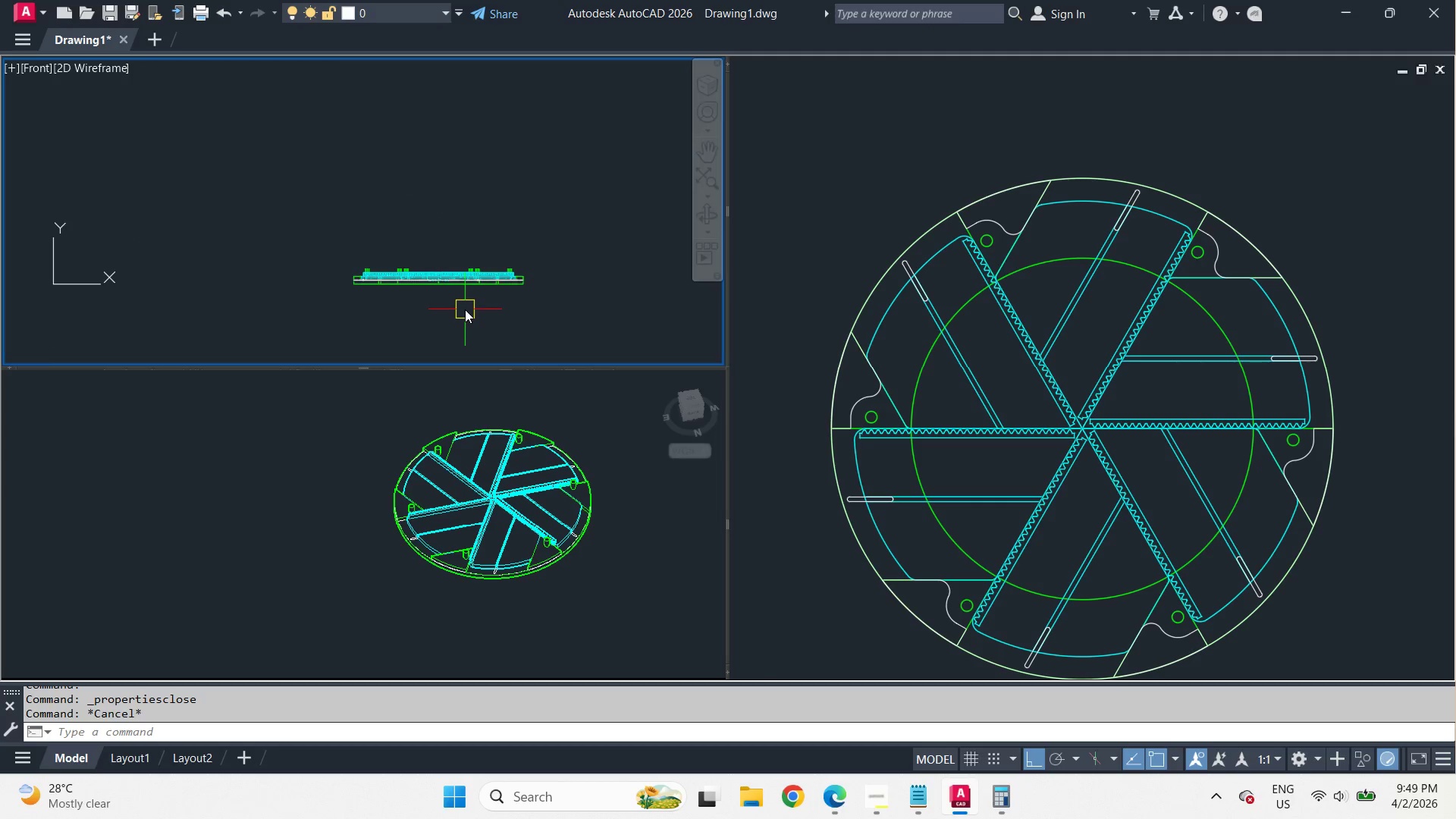 
key(L)
 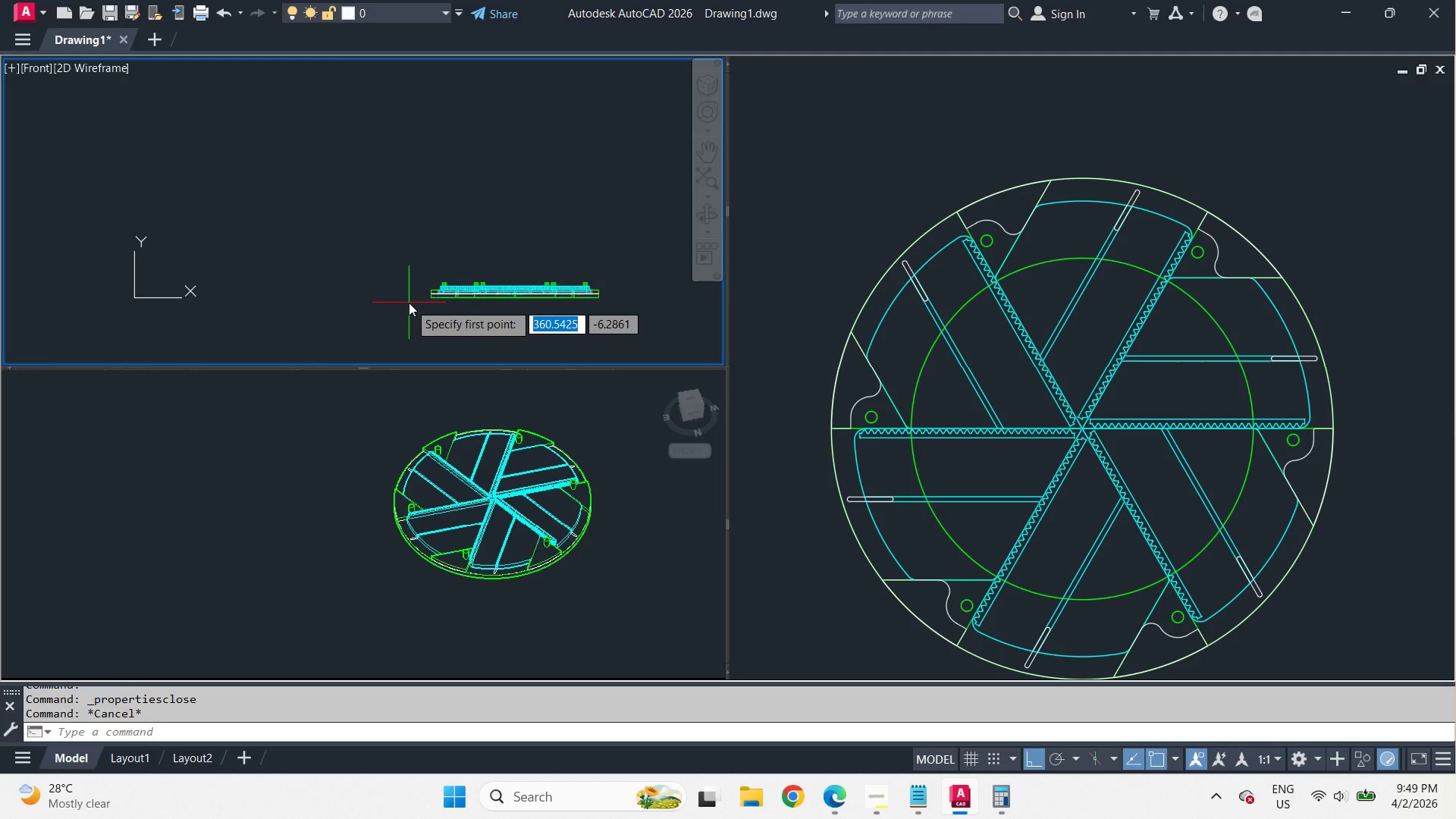 
key(Space)
 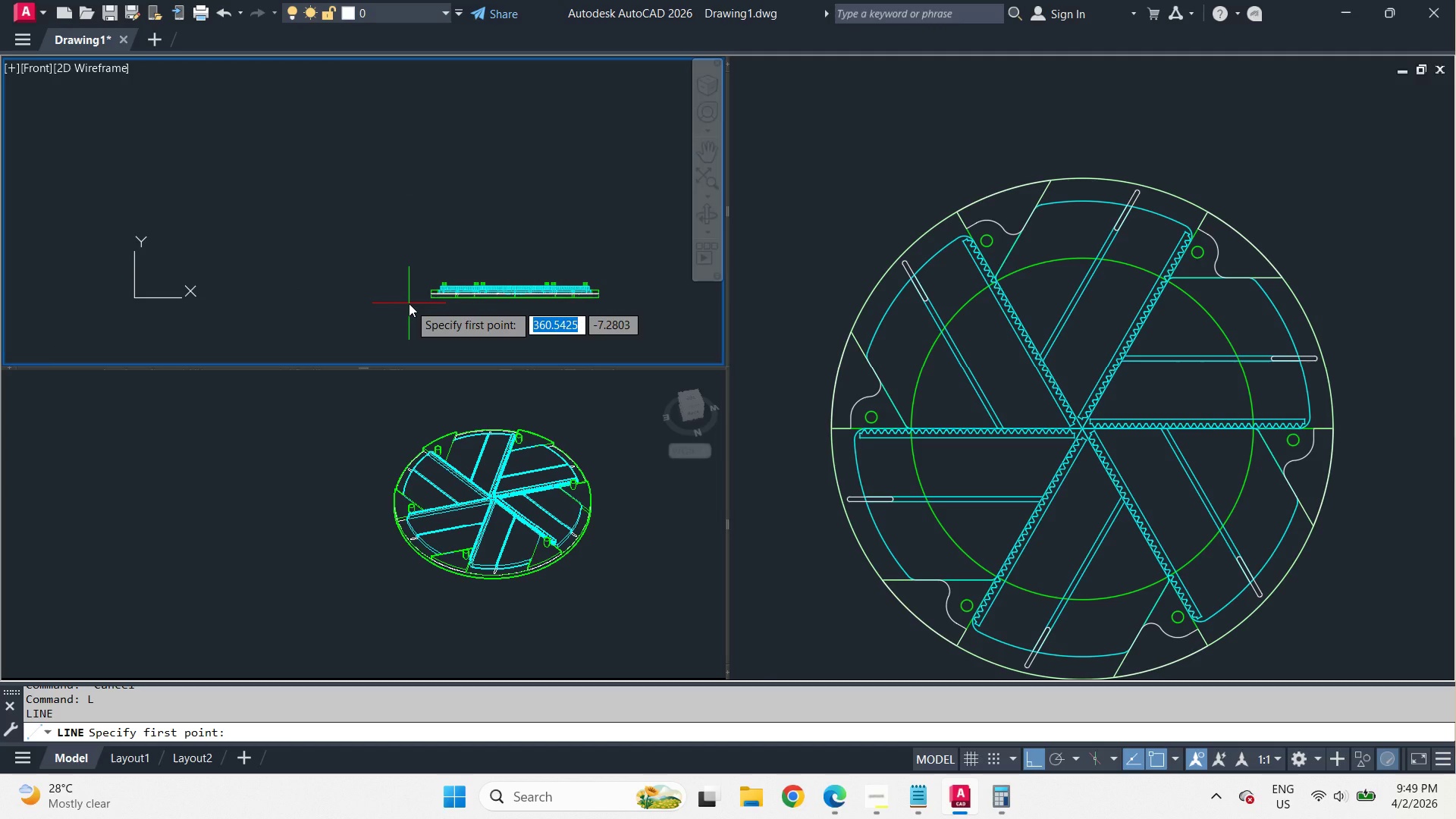 
scroll: coordinate [414, 302], scroll_direction: none, amount: 0.0
 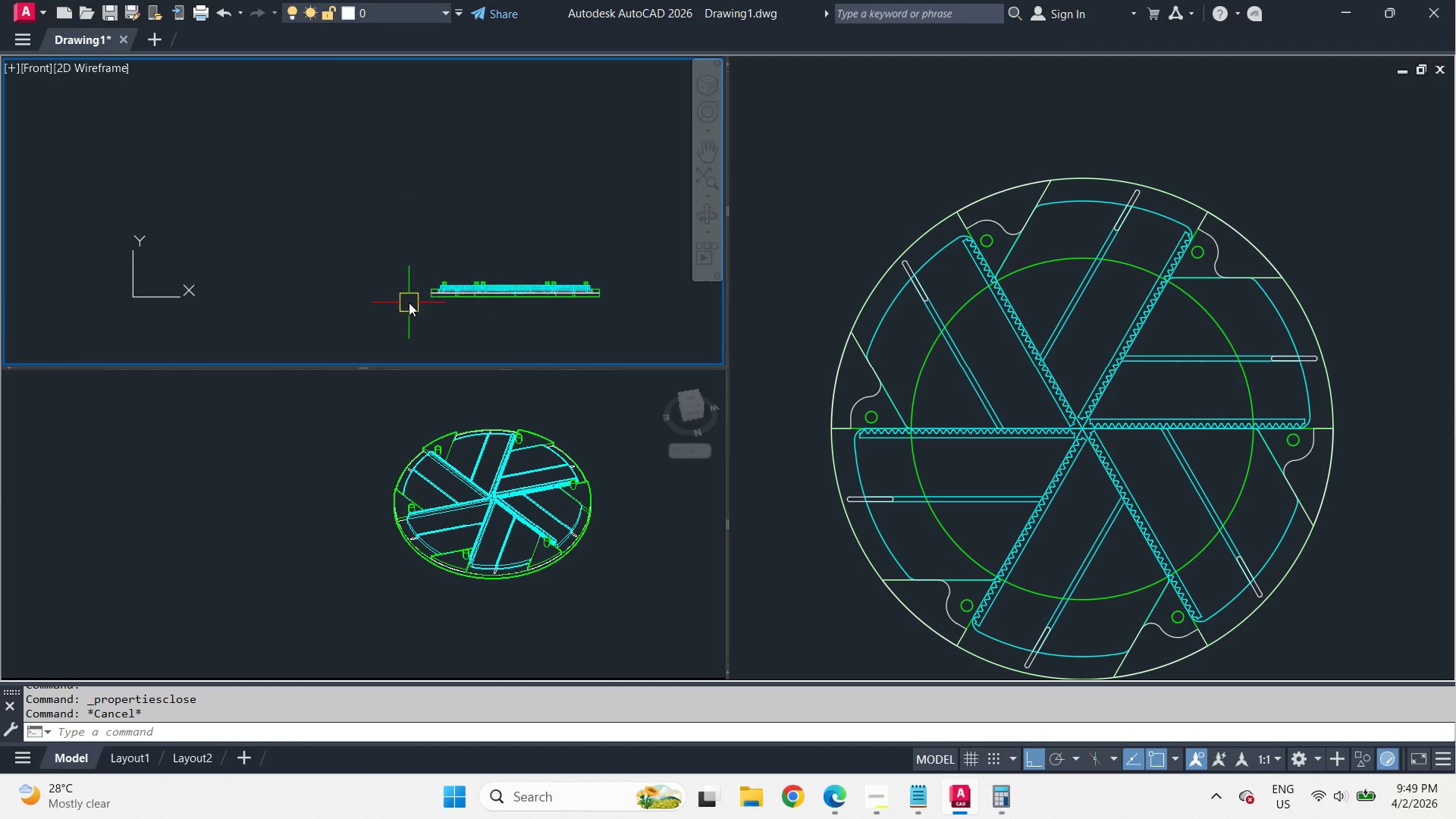 
scroll: coordinate [409, 303], scroll_direction: up, amount: 1.0
 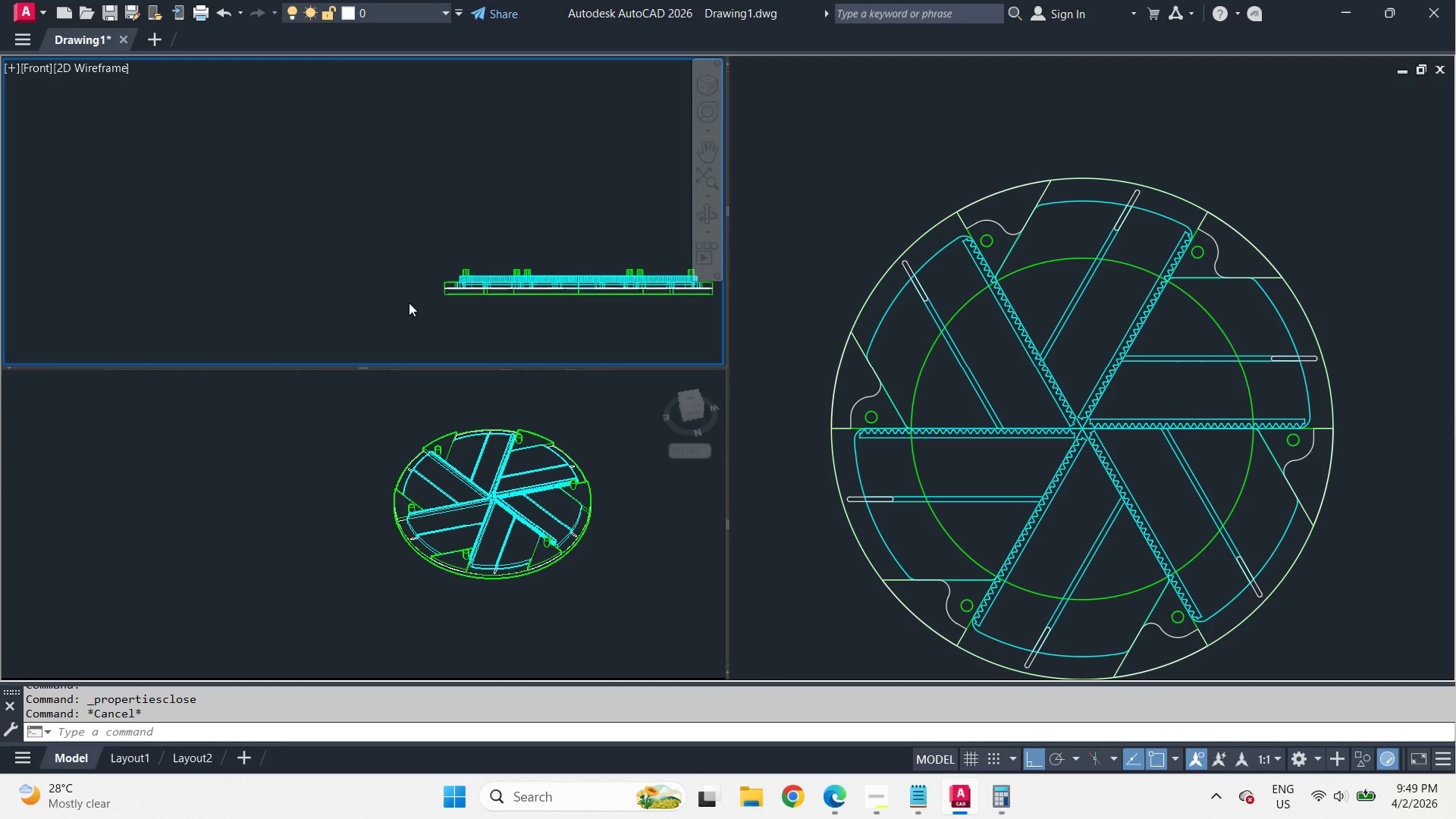 
scroll: coordinate [409, 303], scroll_direction: down, amount: 1.0
 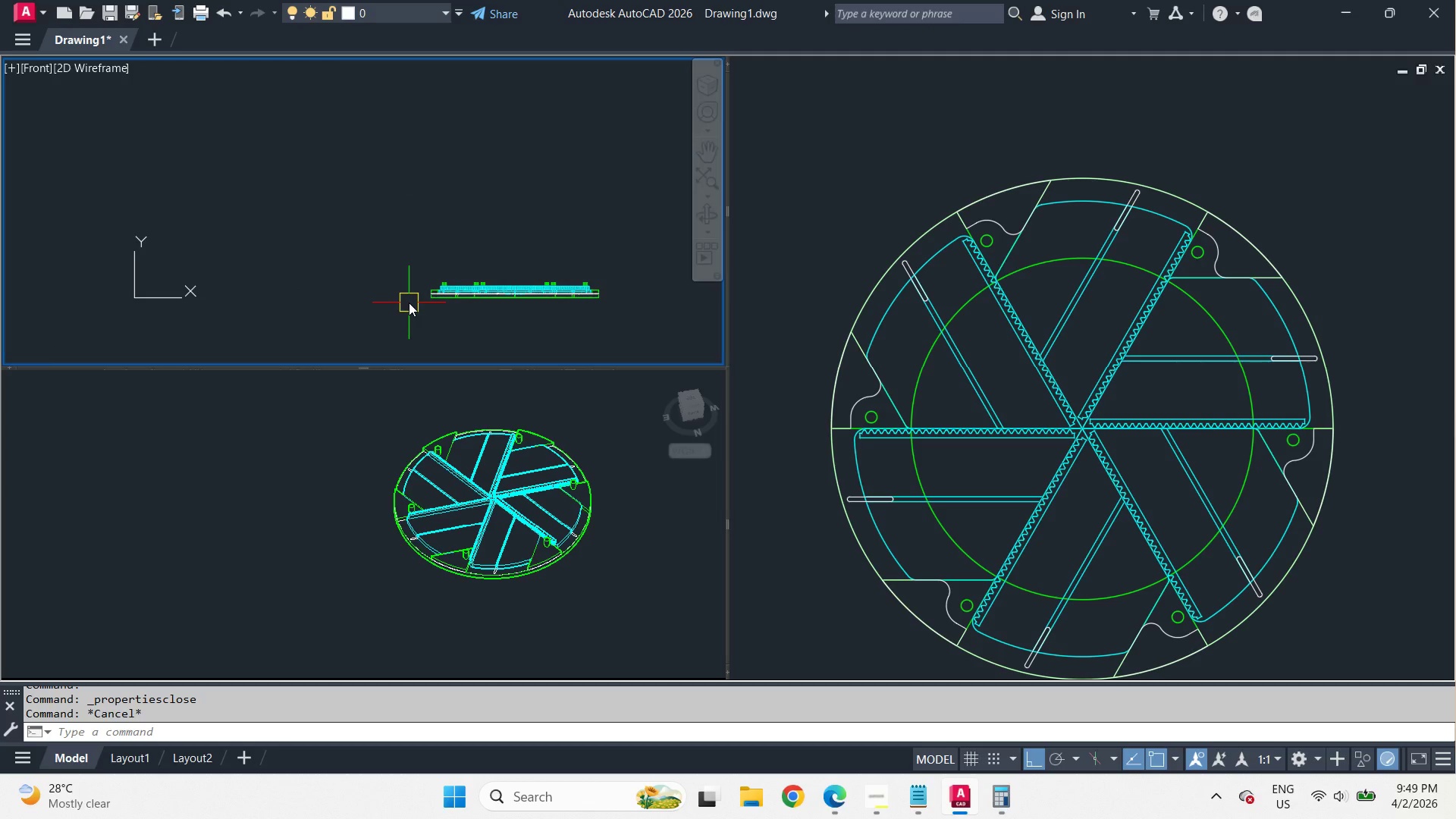 
key(Numpad0)
 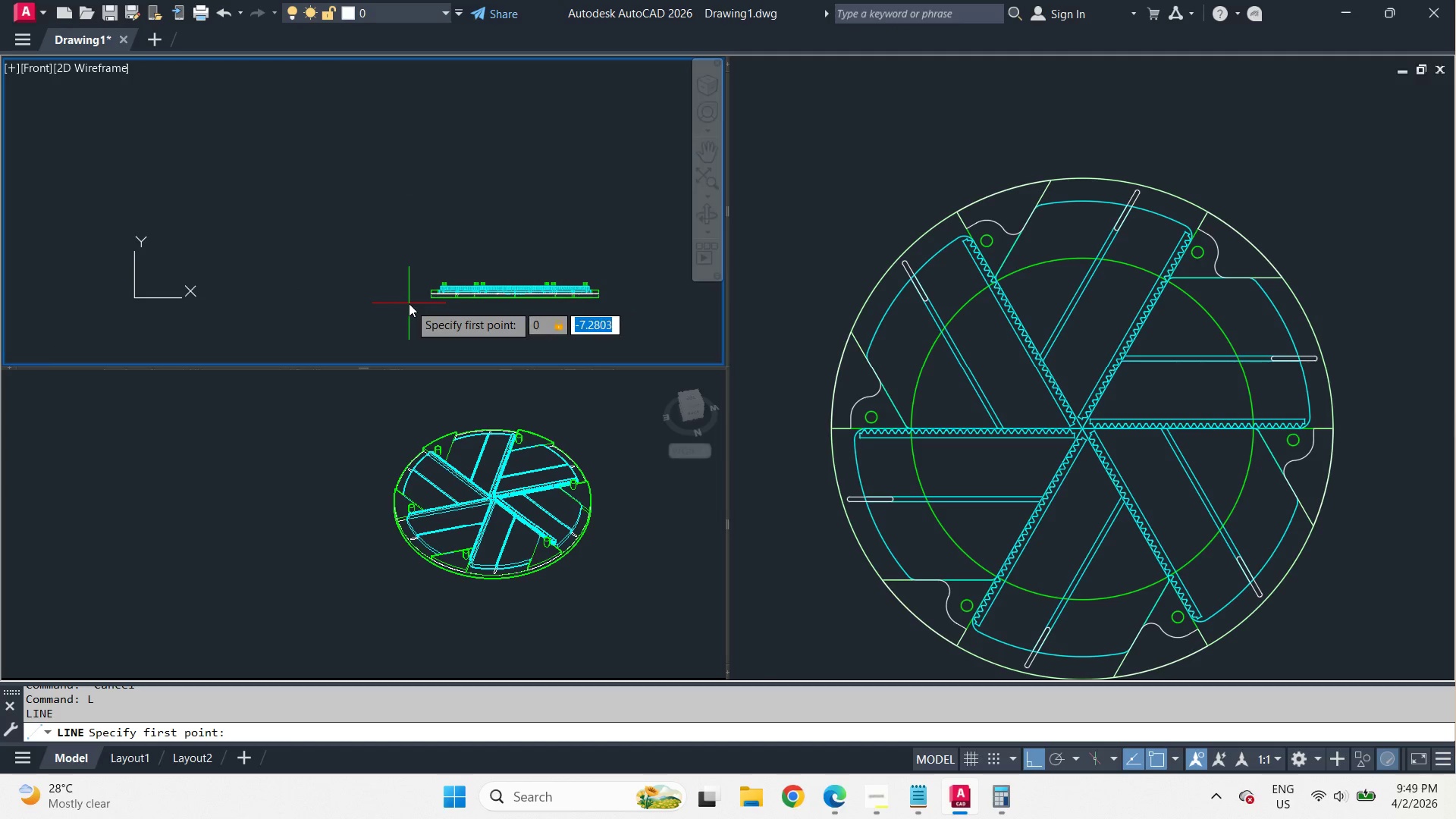 
key(Comma)
 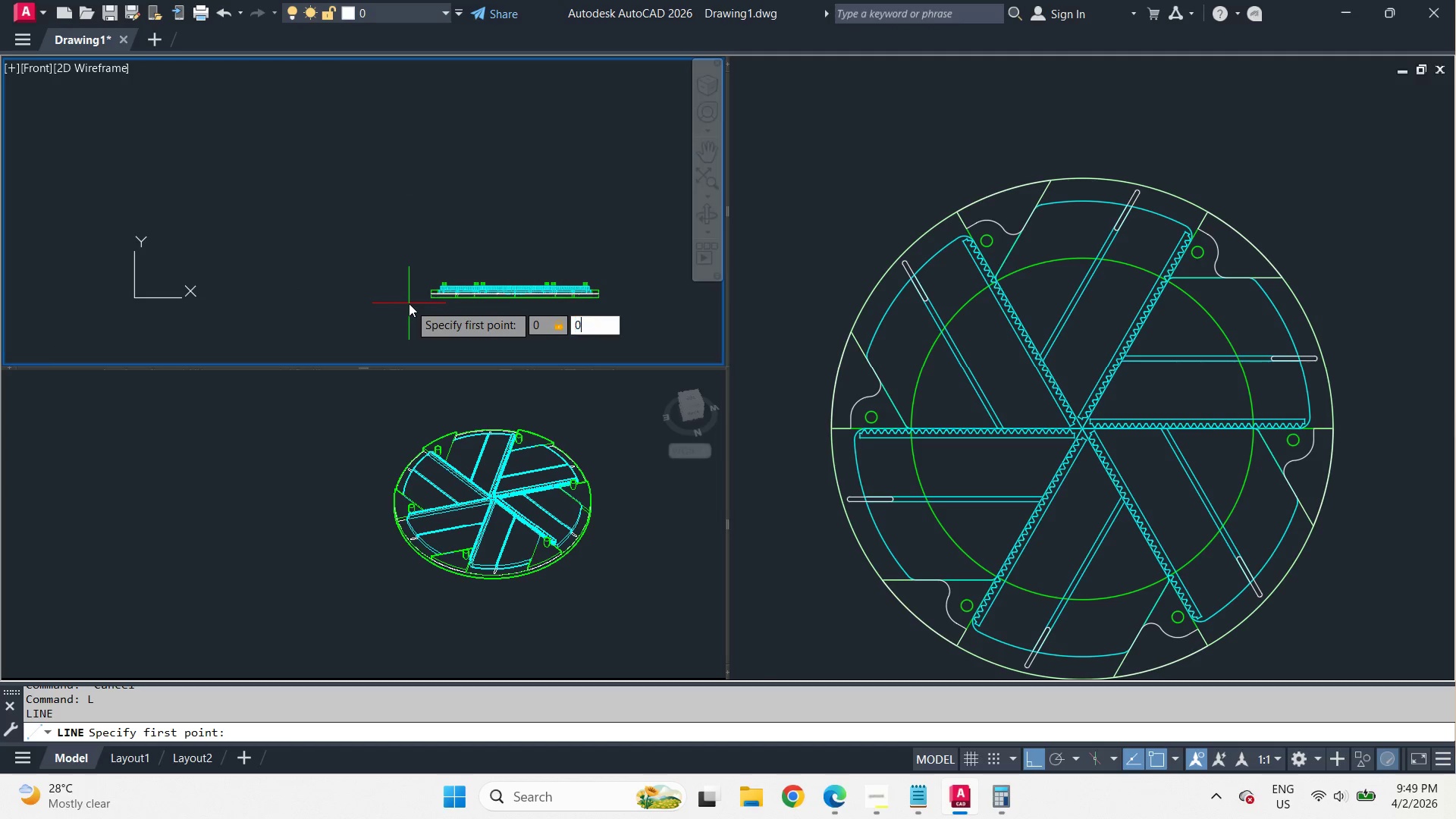 
key(Numpad0)
 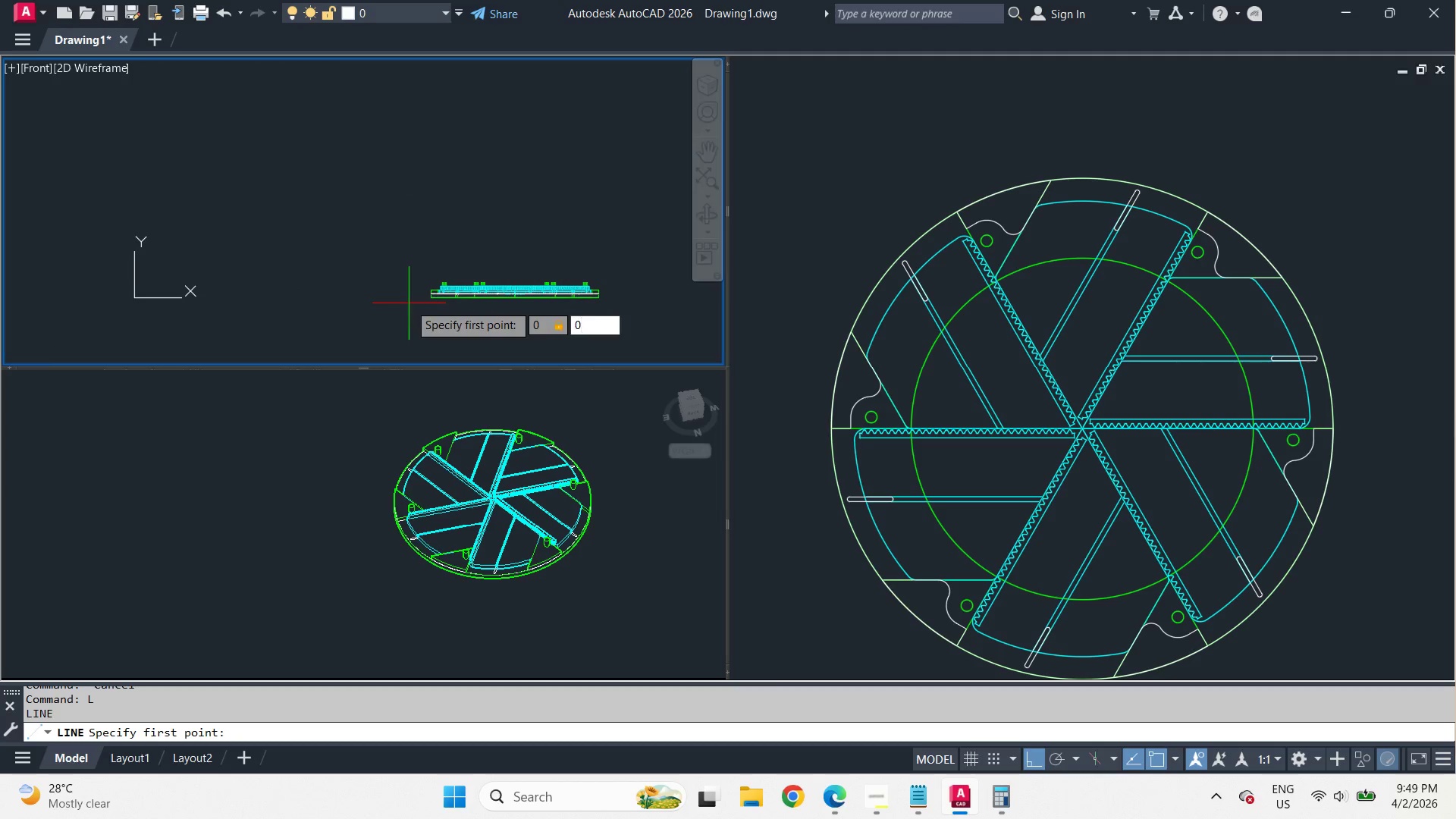 
key(NumpadEnter)
 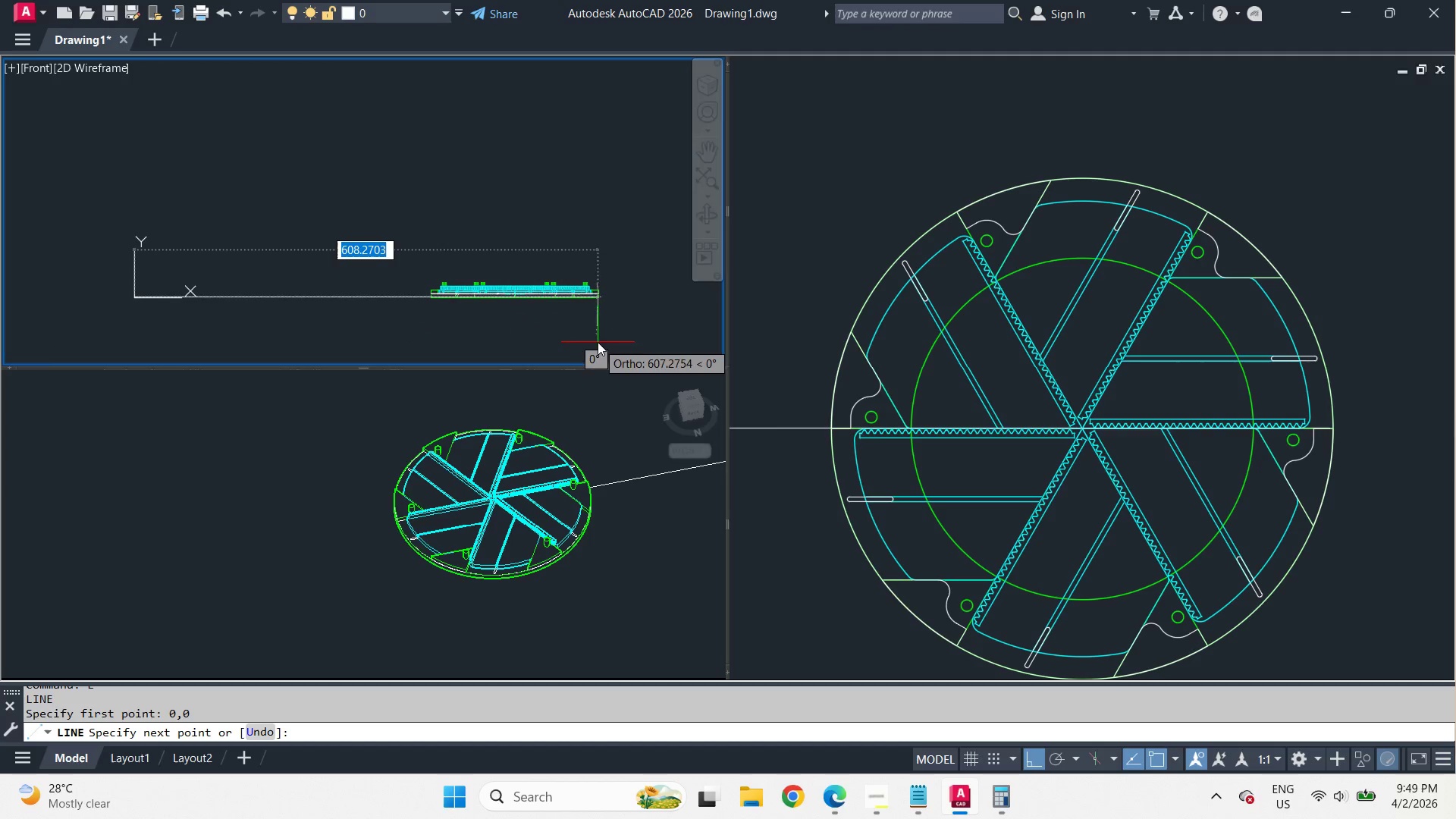 
left_click([625, 323])
 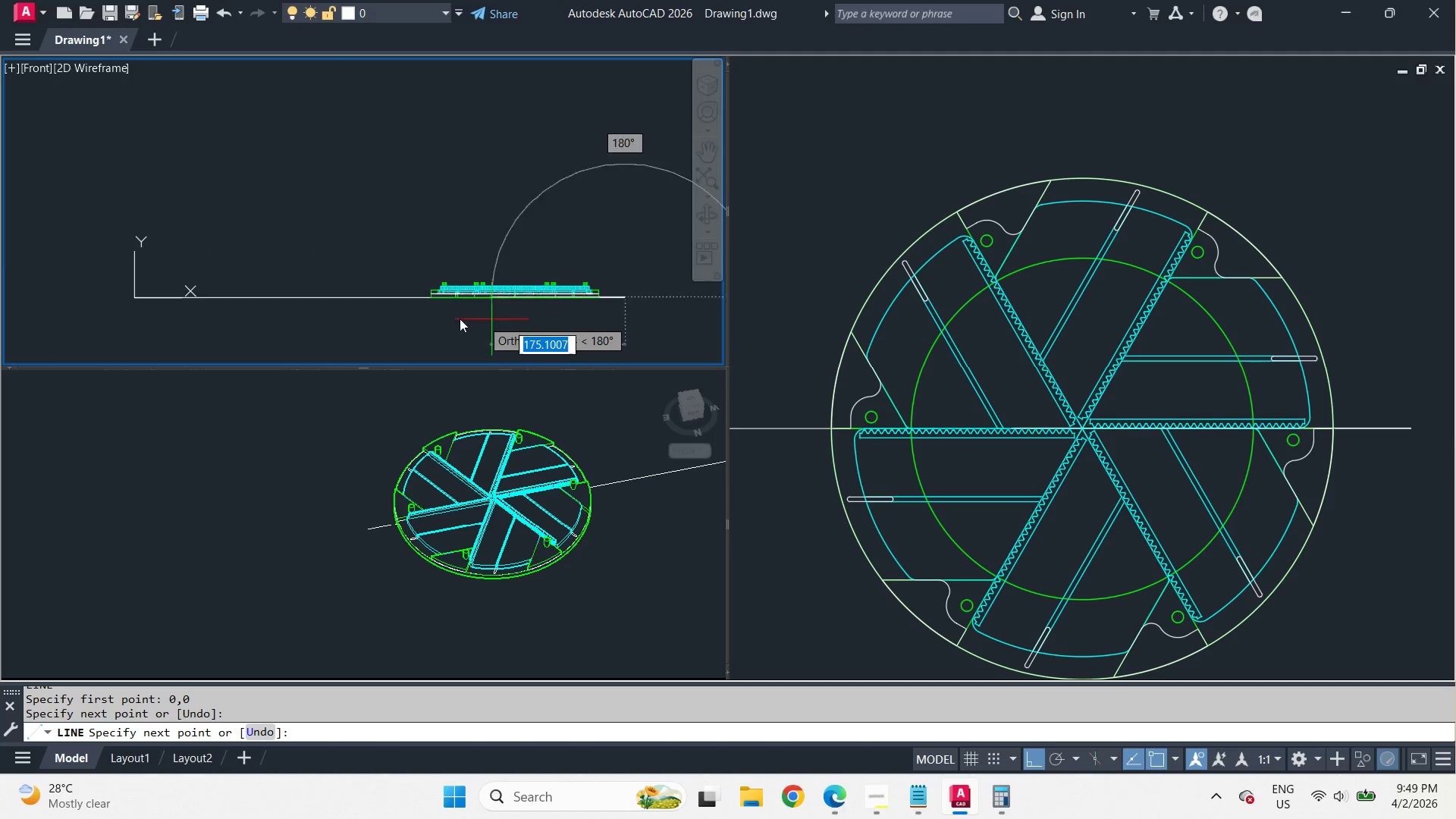 
key(Escape)
 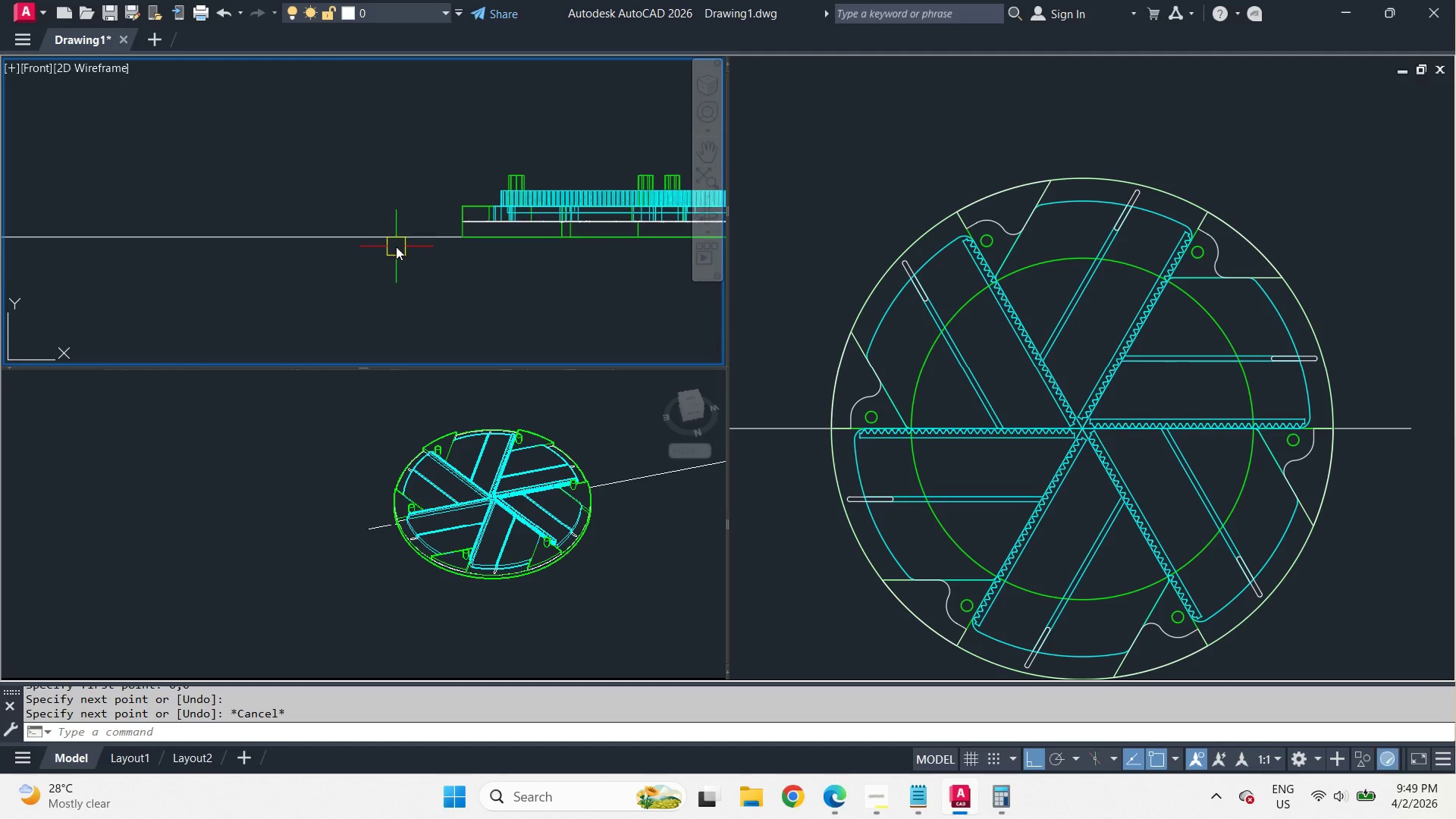 
left_click([394, 242])
 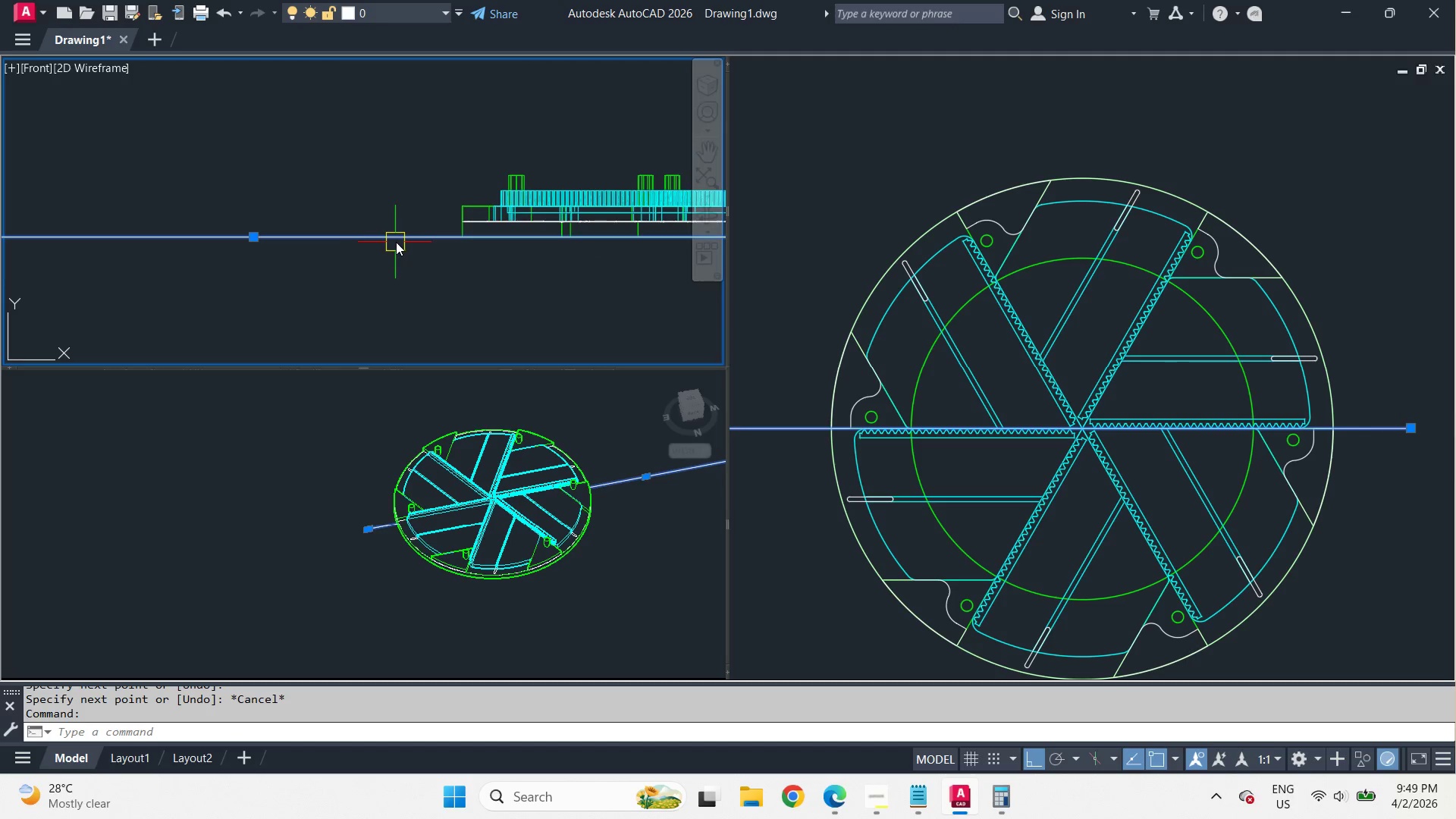 
type(e re )
 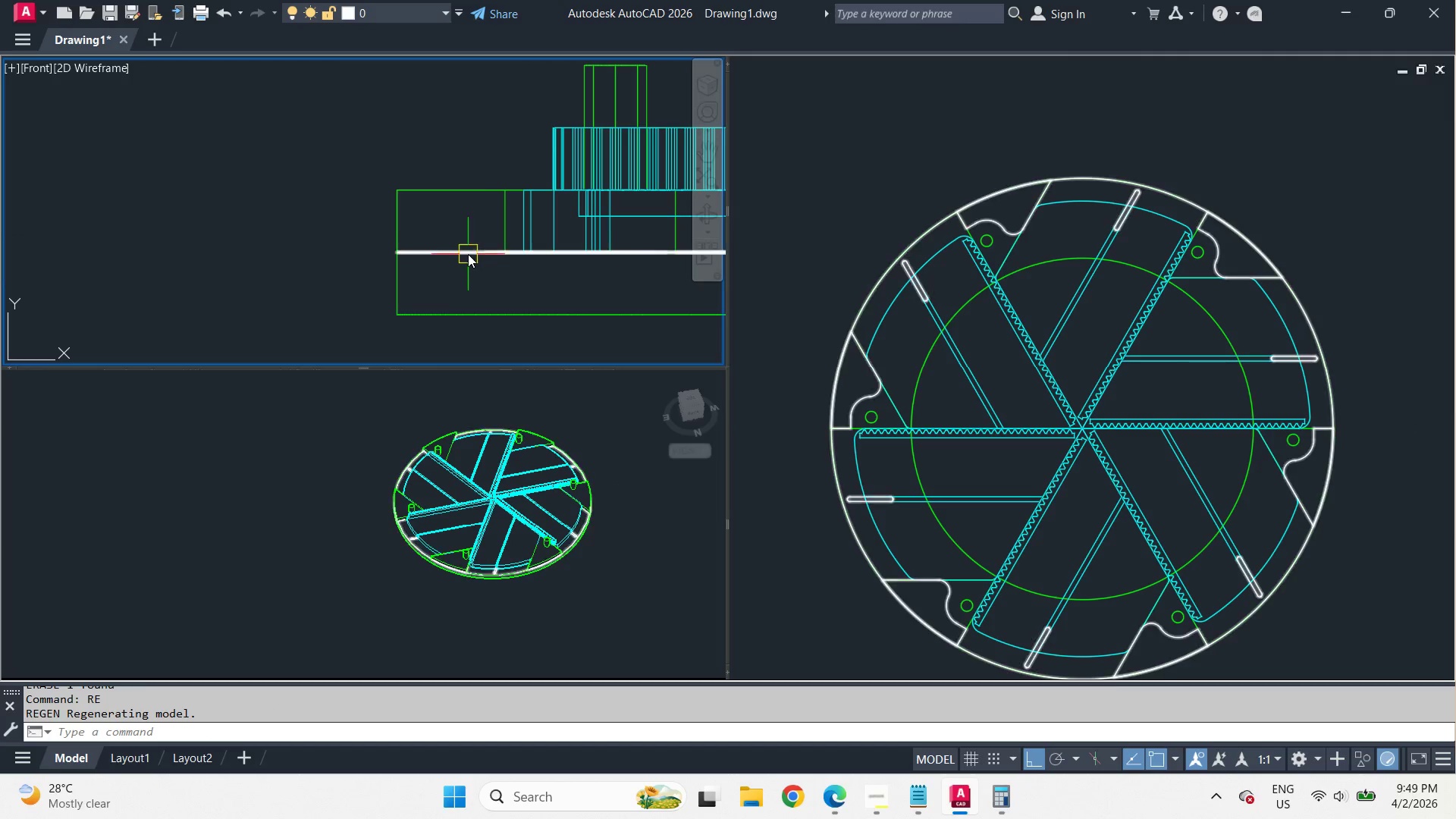 
scroll: coordinate [420, 318], scroll_direction: up, amount: 3.0
 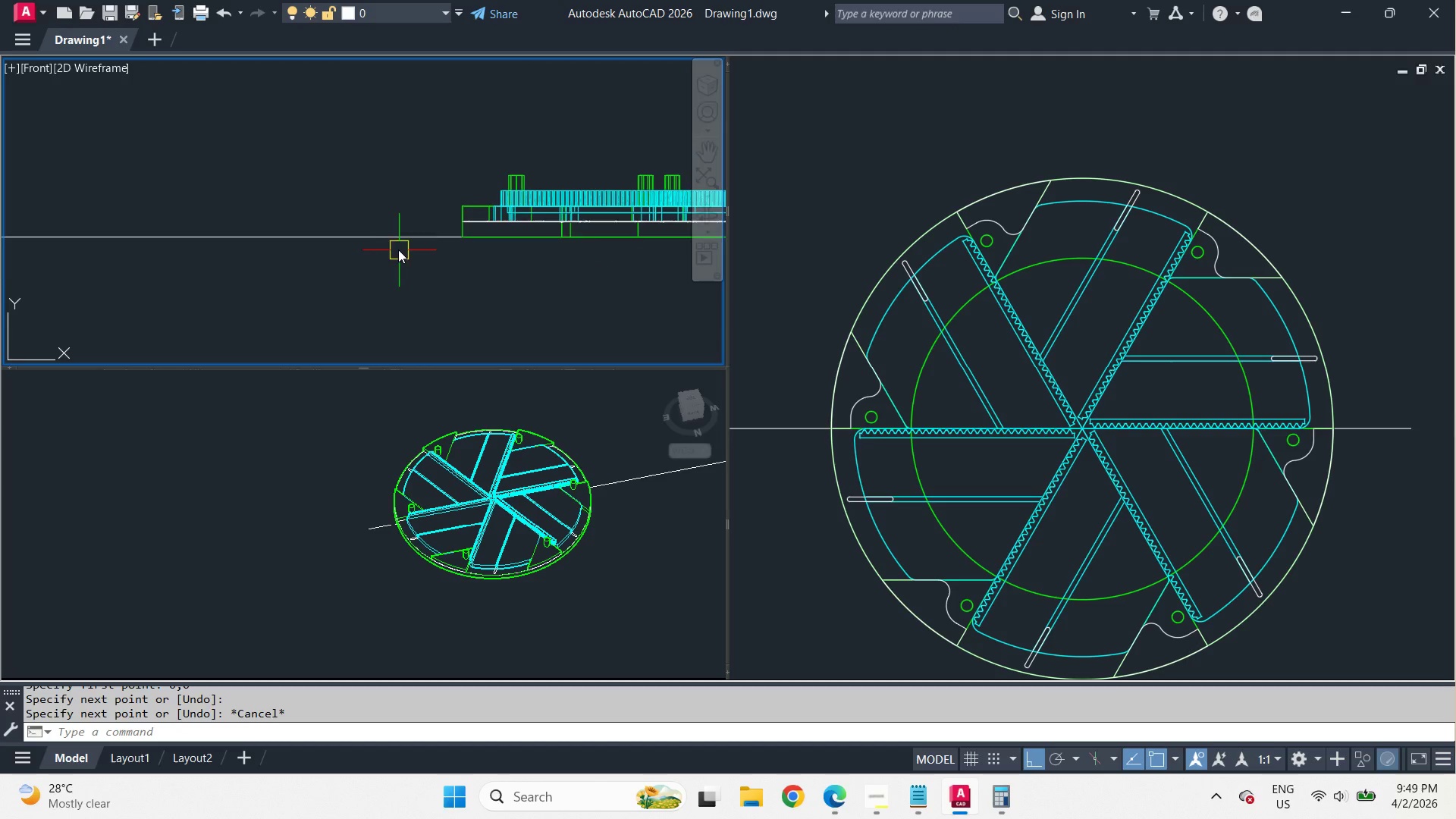 
left_click([468, 254])
 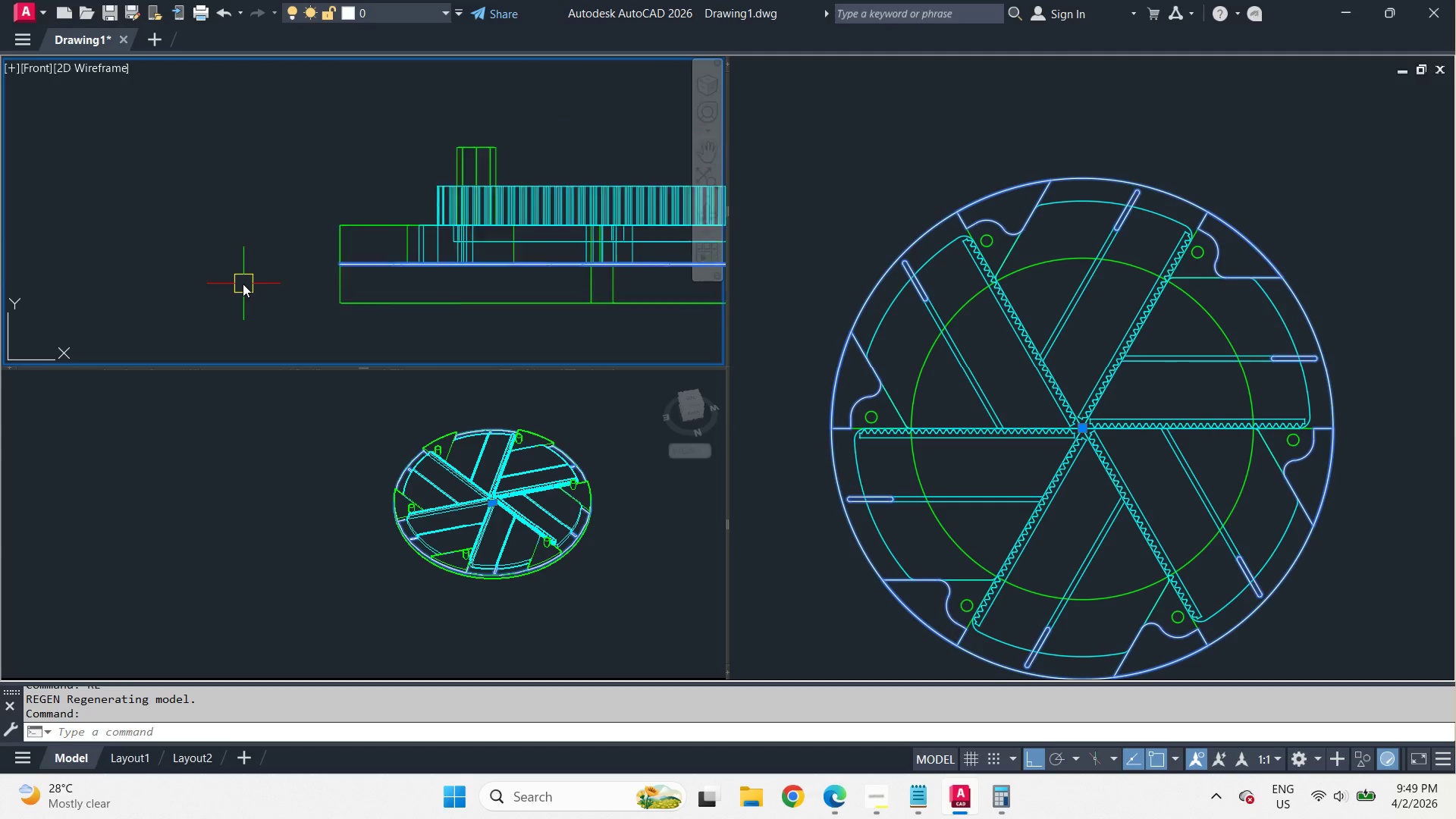 
scroll: coordinate [485, 212], scroll_direction: up, amount: 3.0
 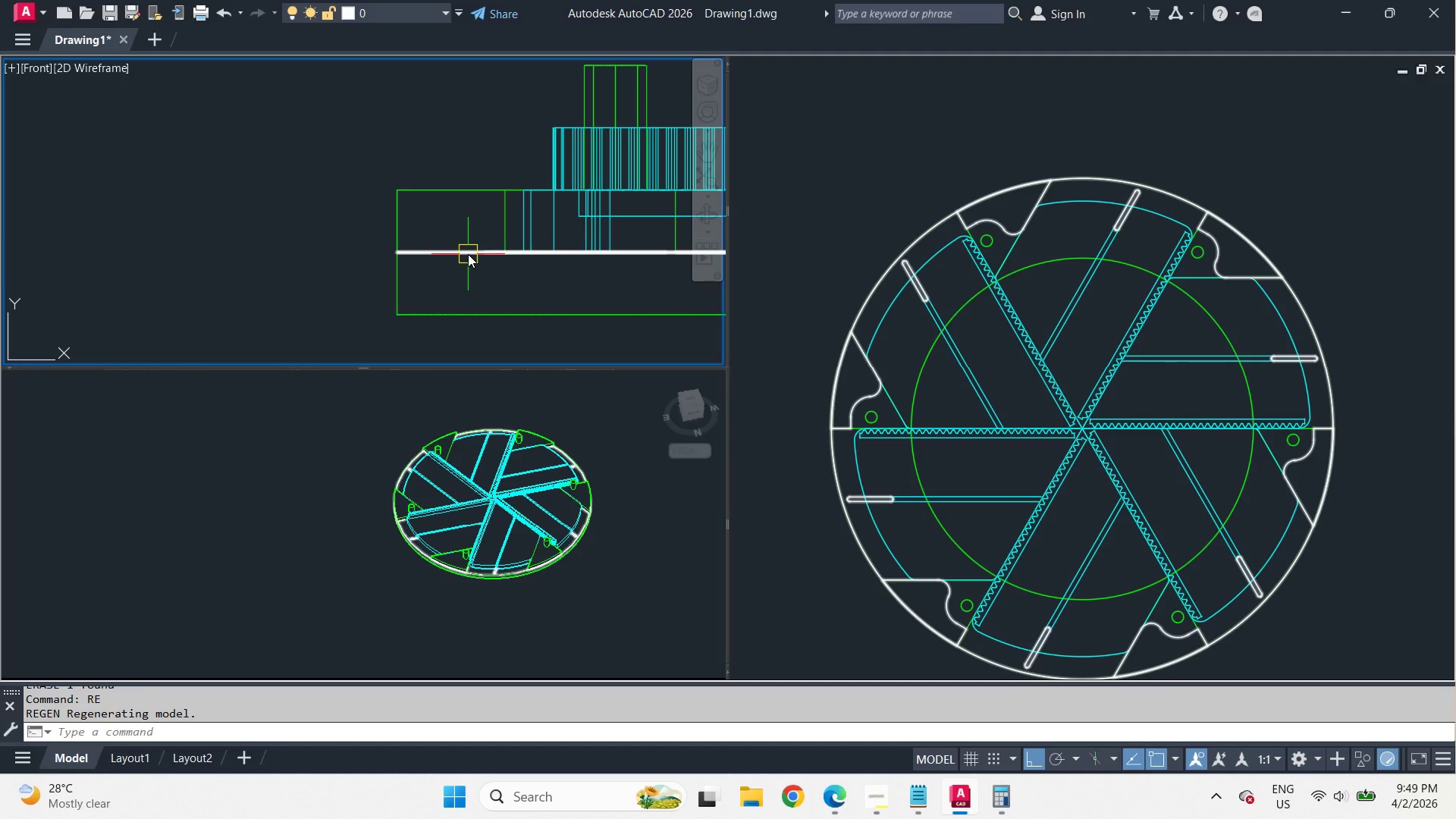 
scroll: coordinate [241, 284], scroll_direction: down, amount: 3.0
 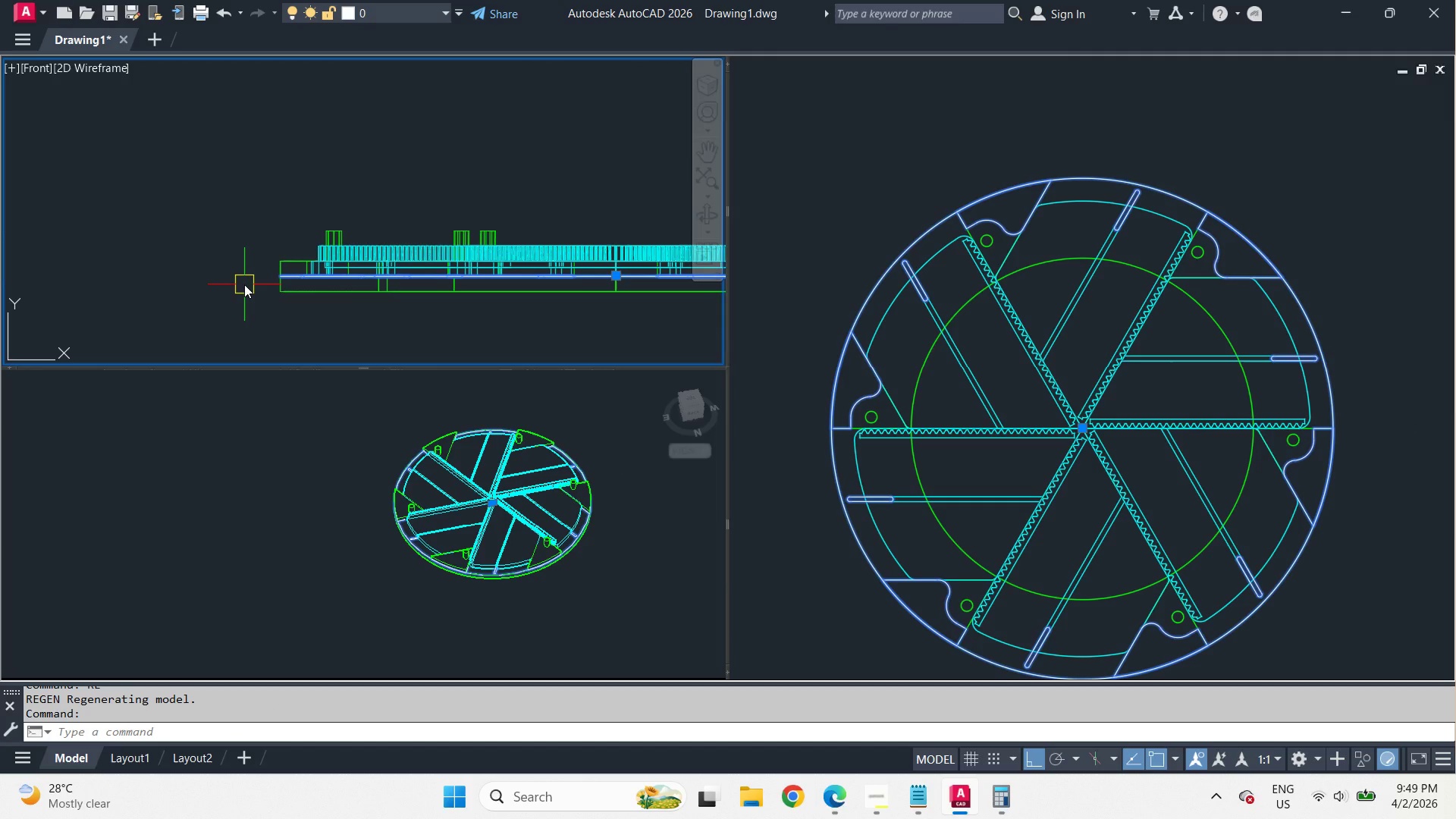 
wait(6.12)
 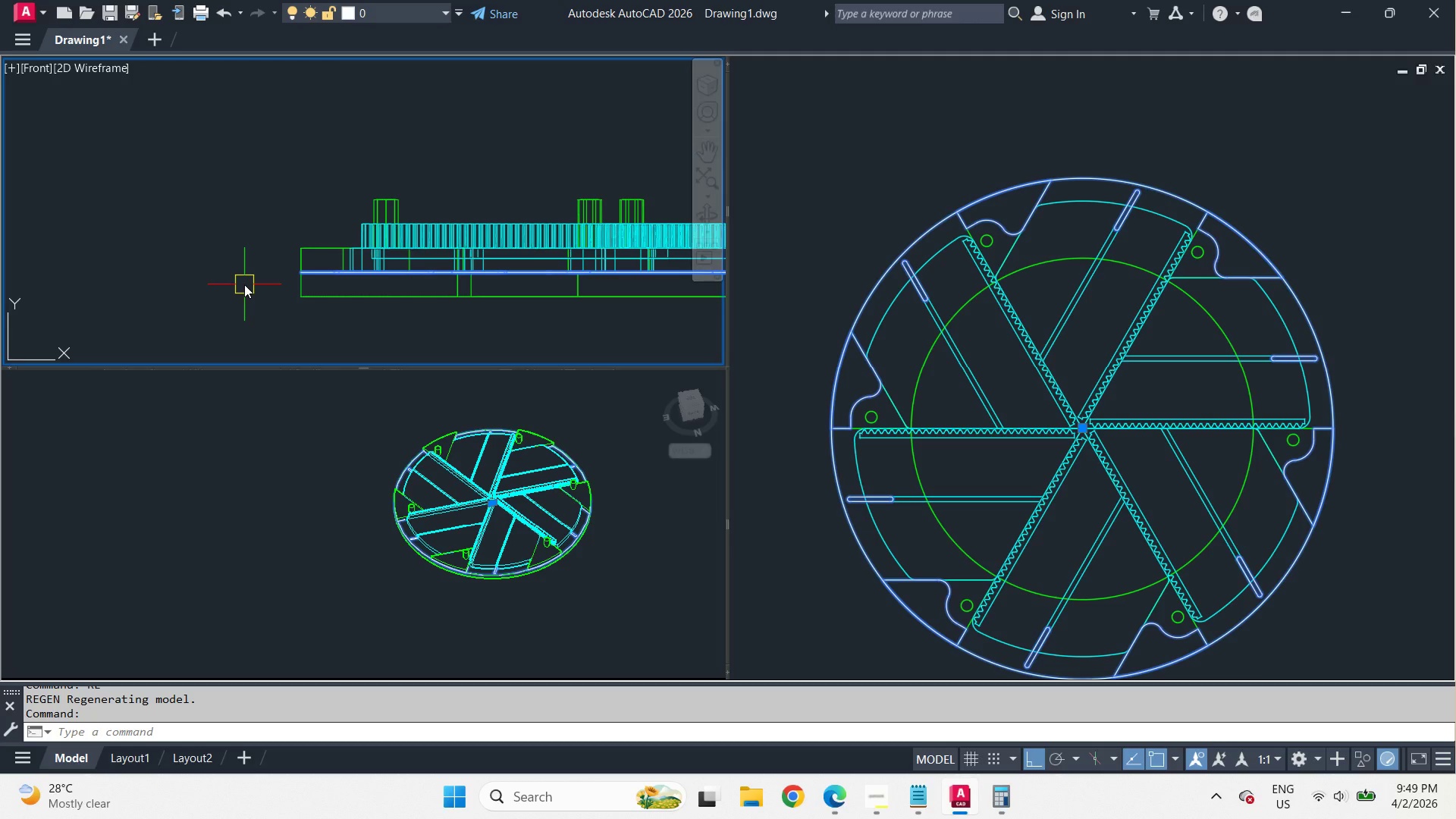 
key(M)
 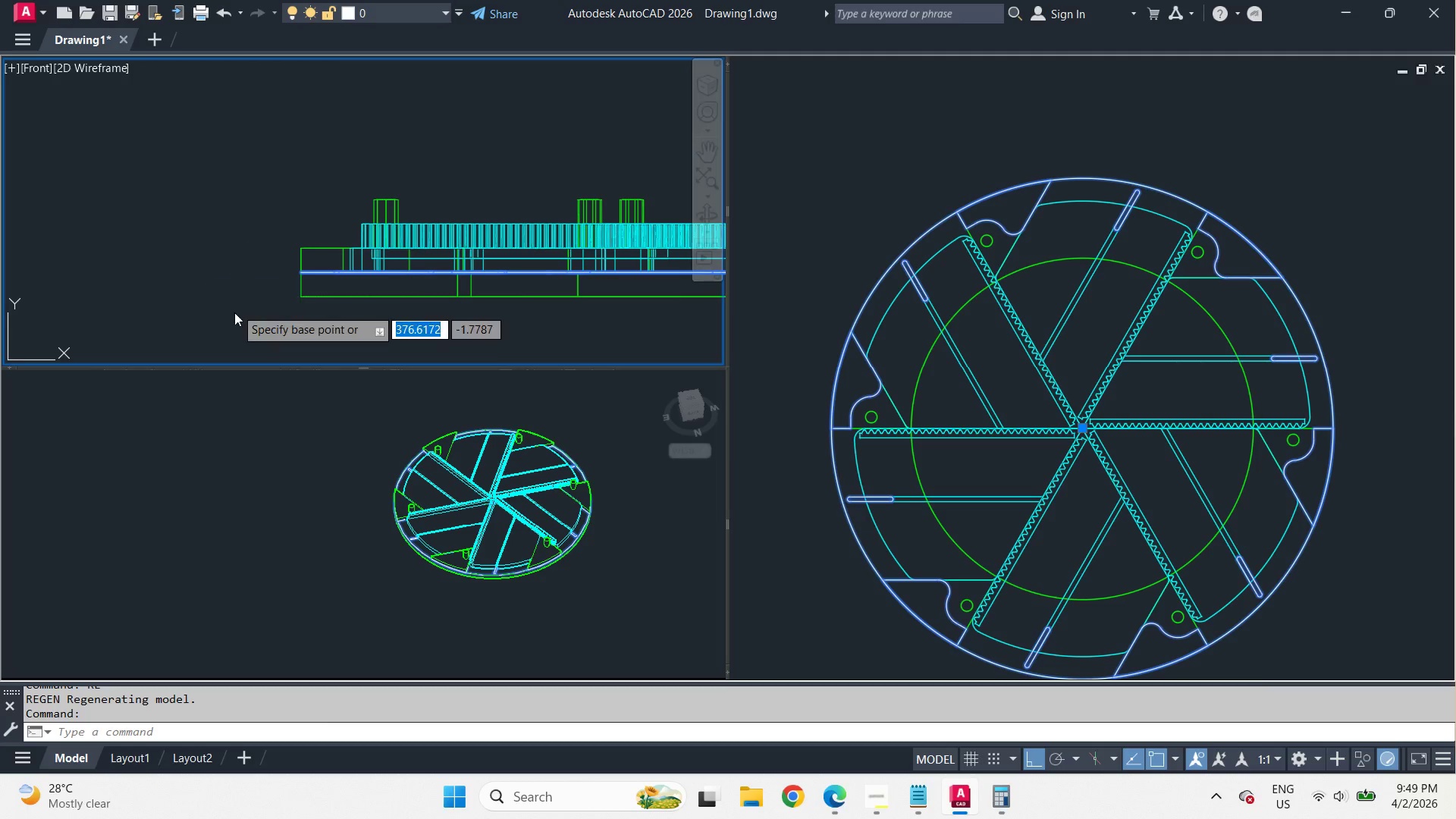 
key(Space)
 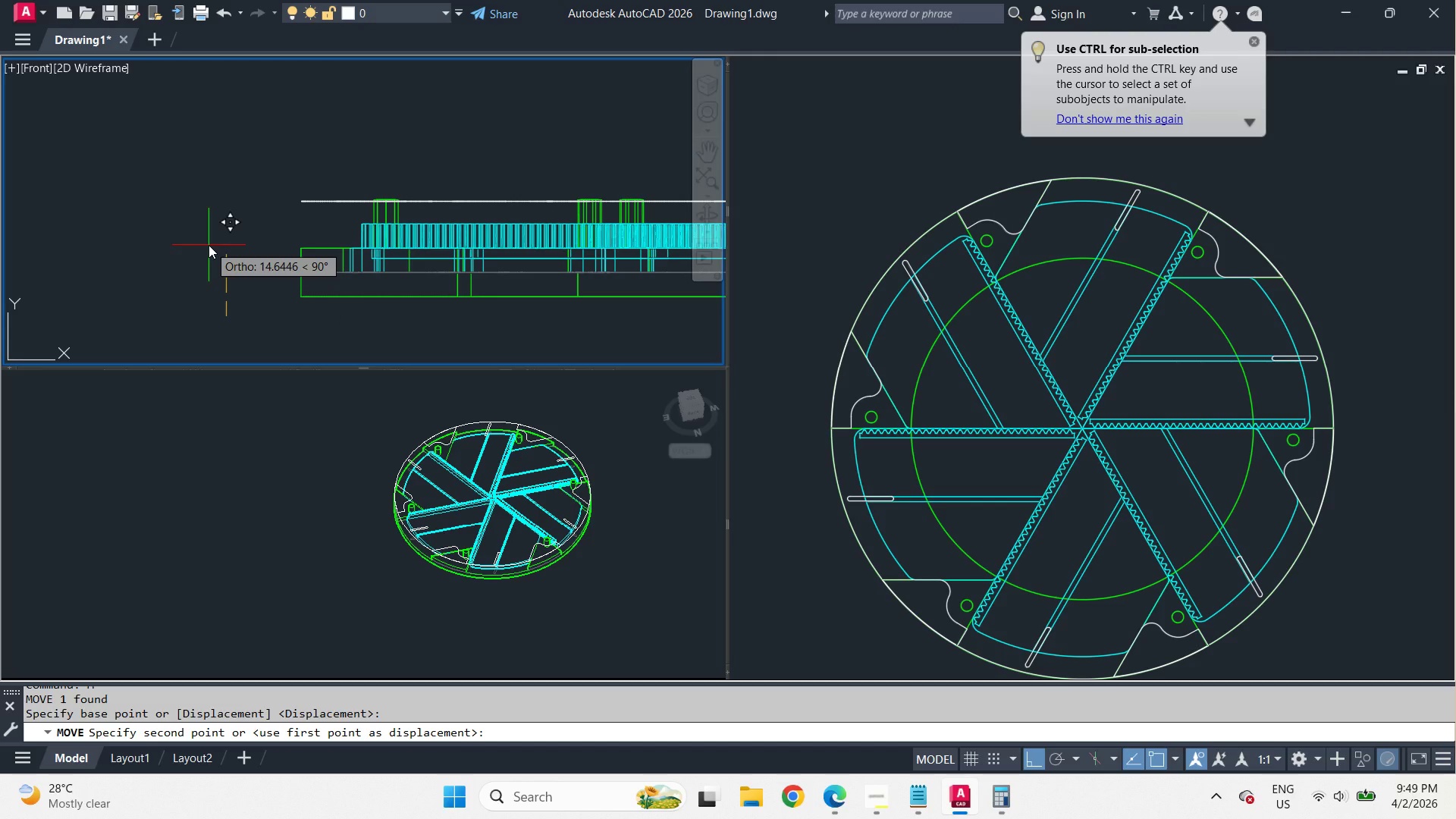 
scroll: coordinate [244, 284], scroll_direction: up, amount: 1.0
 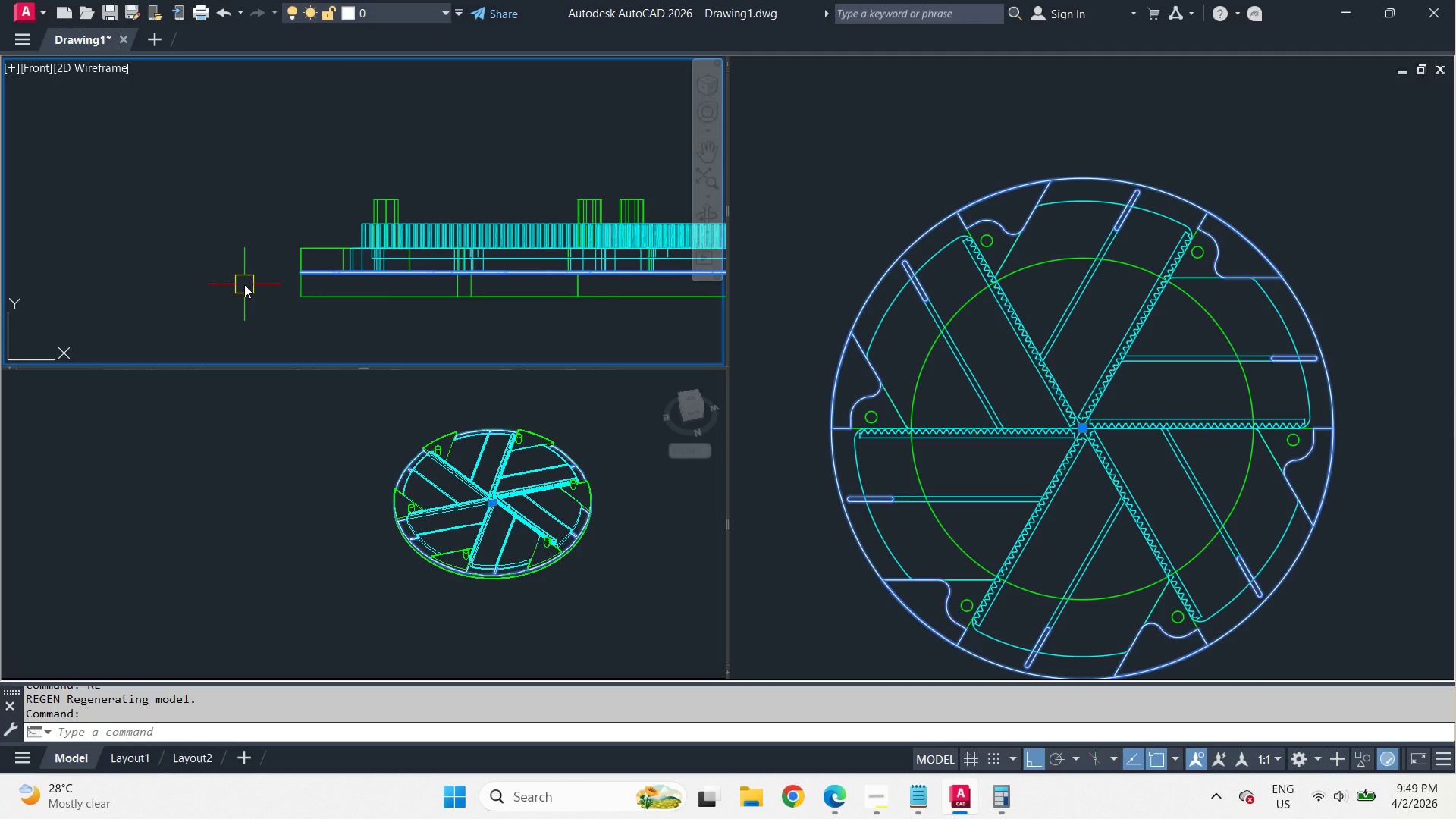 
type(20 )
 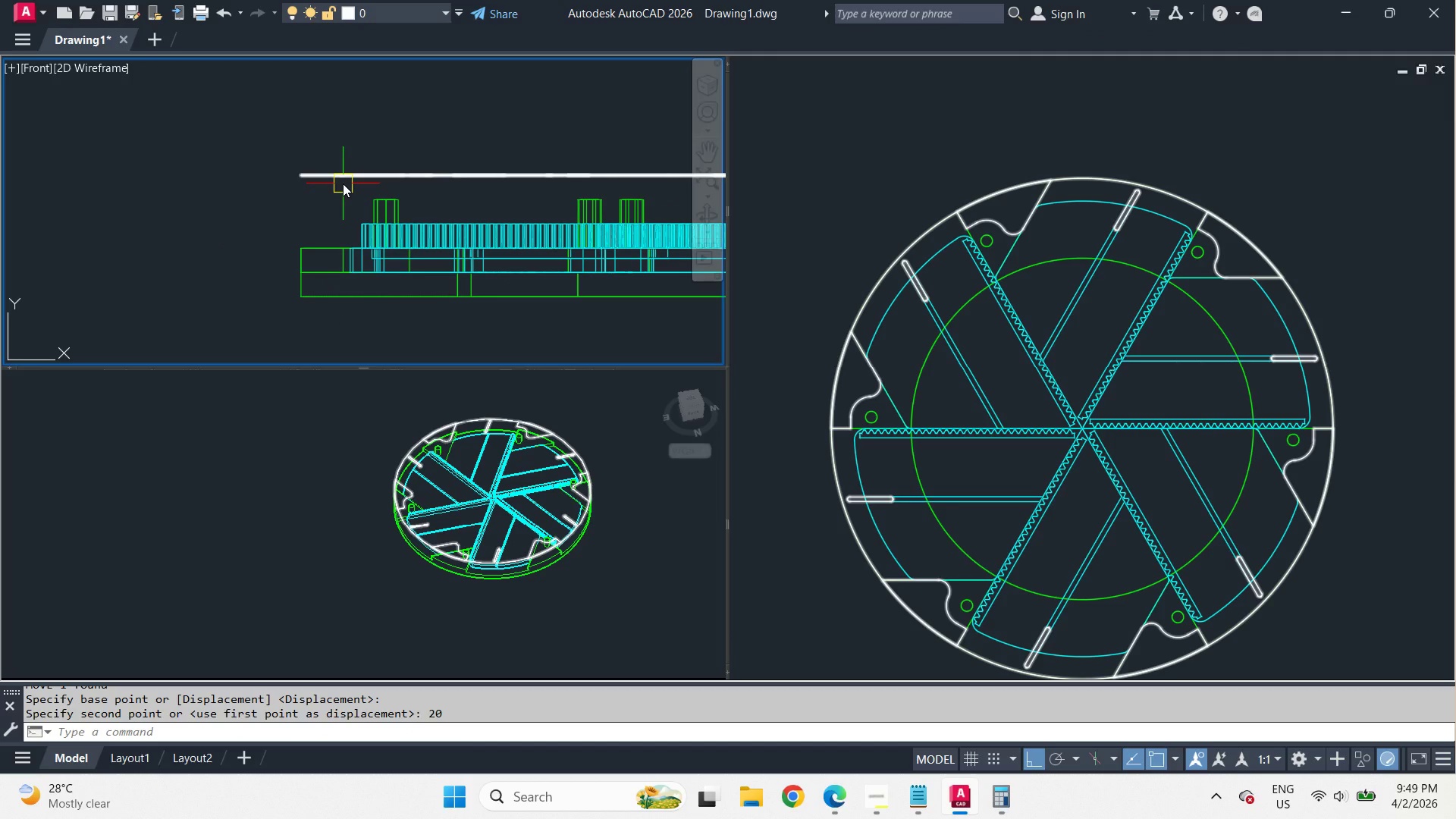 
left_click([343, 184])
 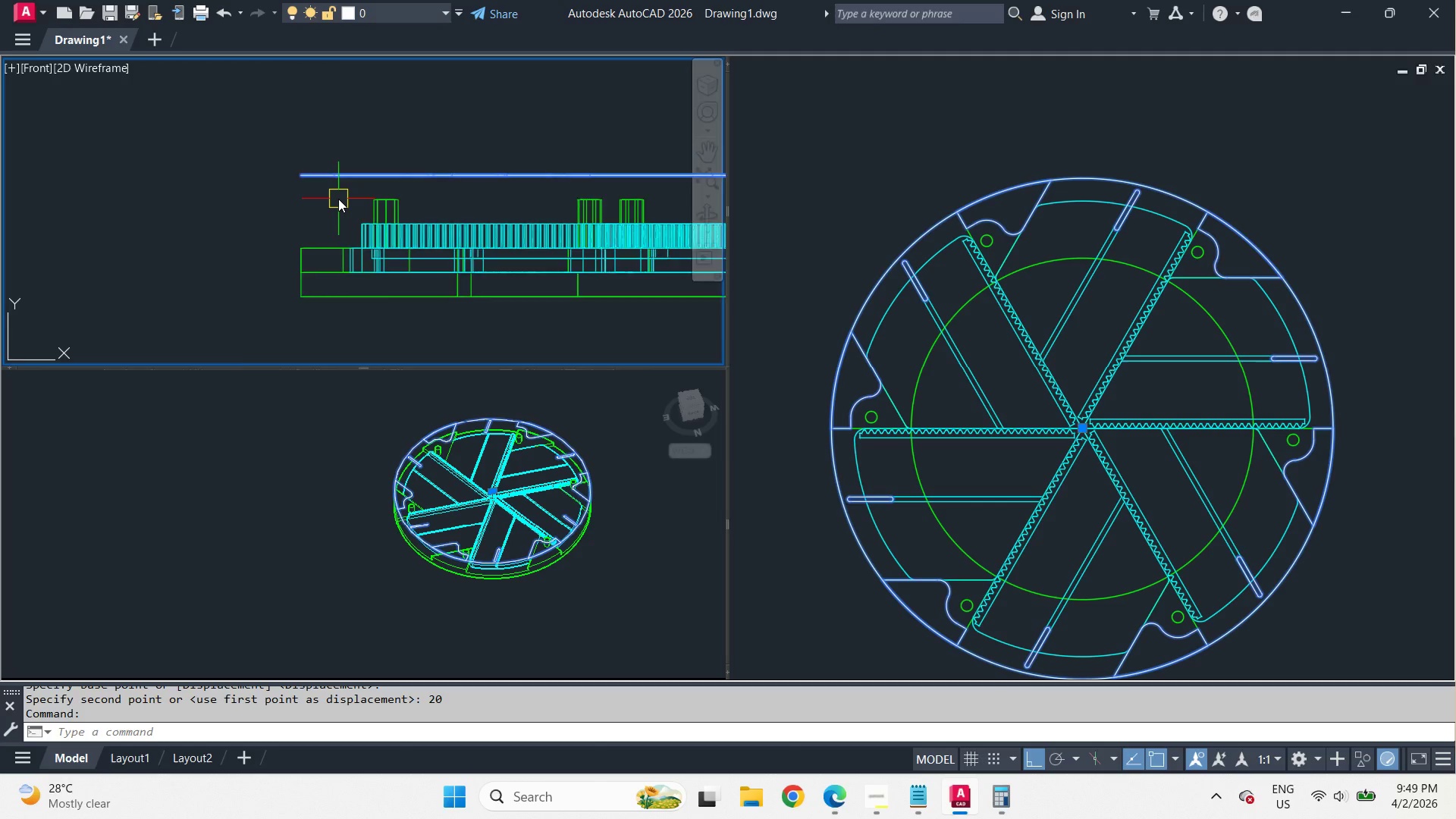 
key(X)
 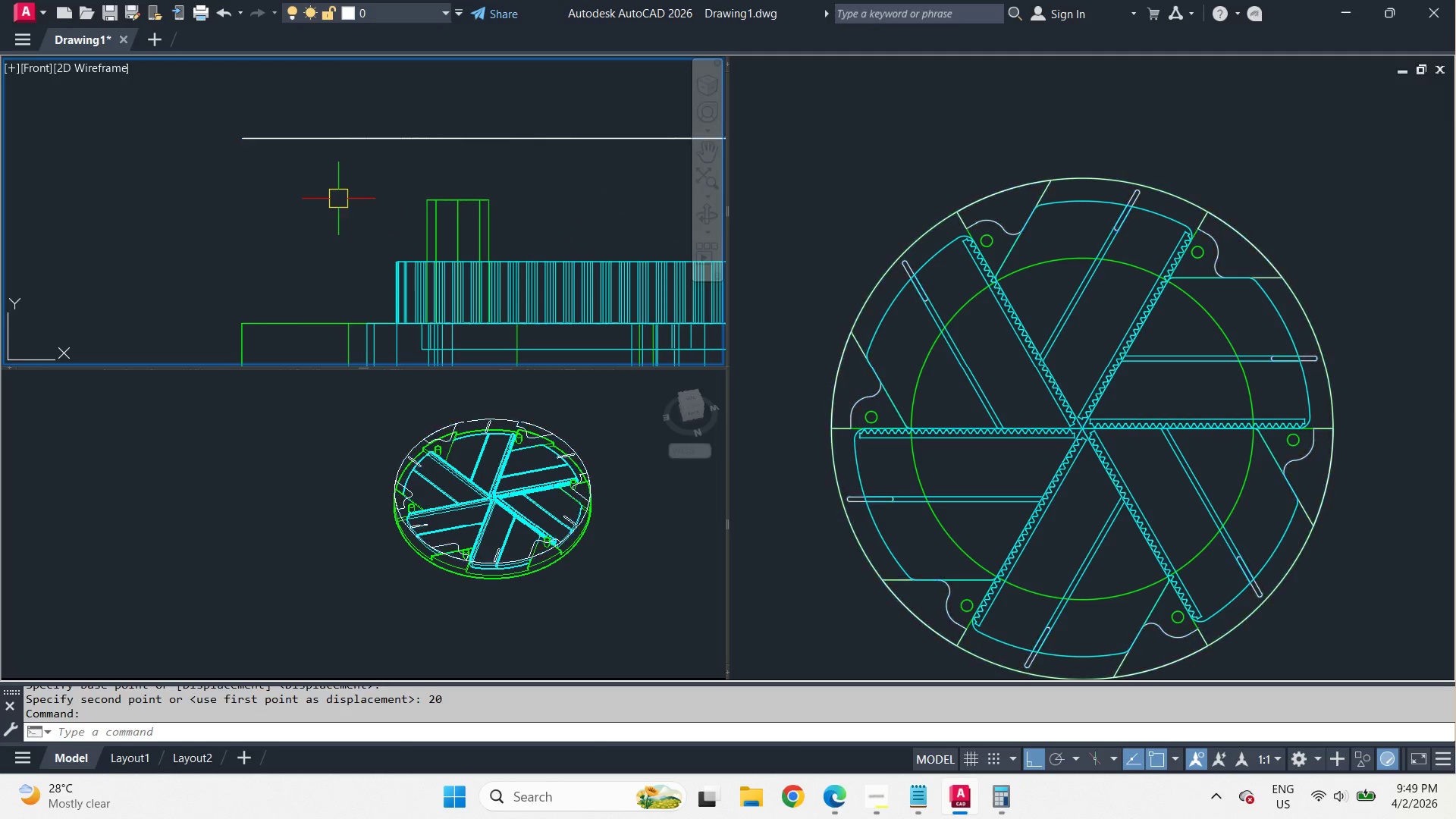 
key(Space)
 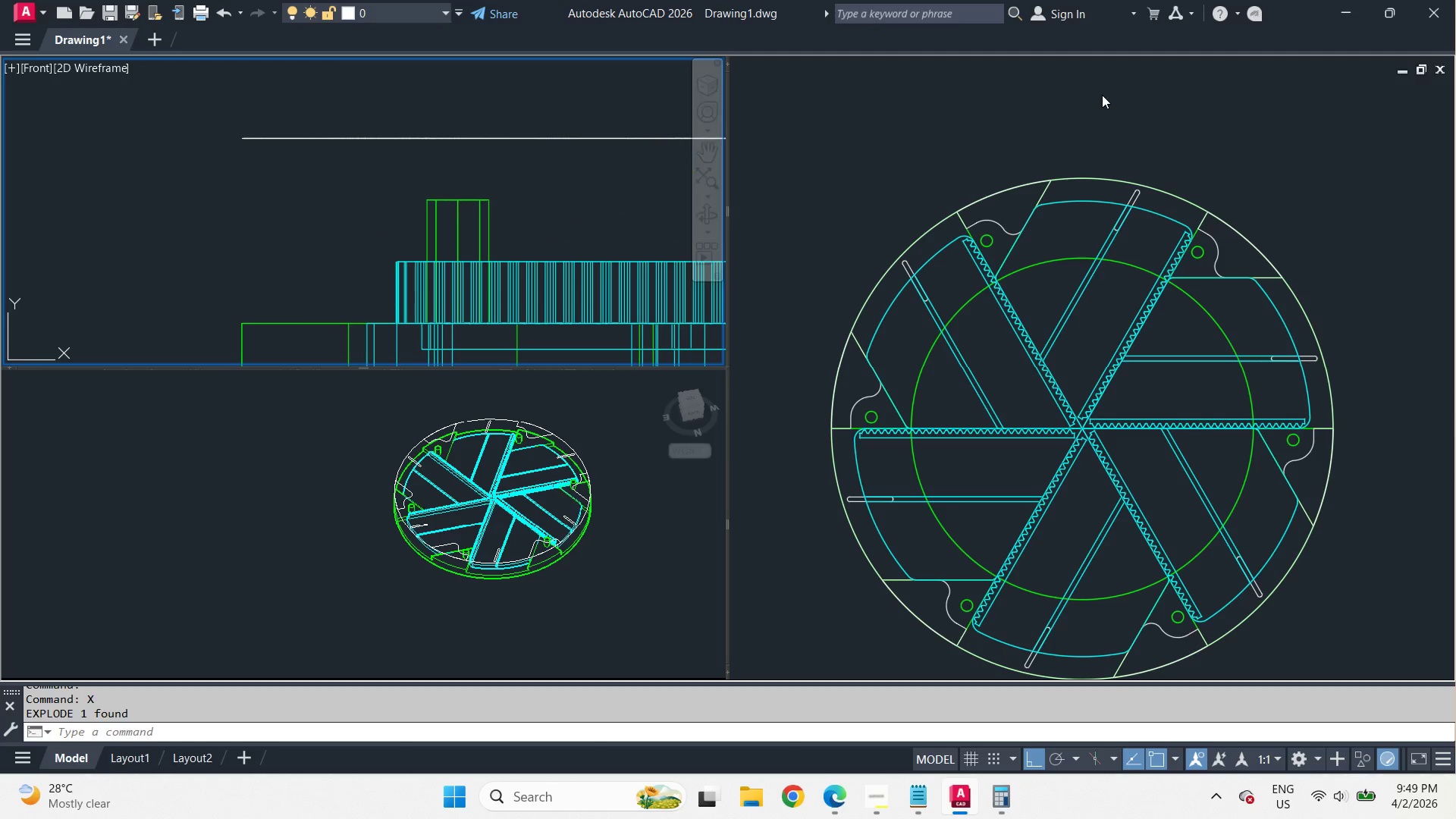 
scroll: coordinate [338, 199], scroll_direction: up, amount: 2.0
 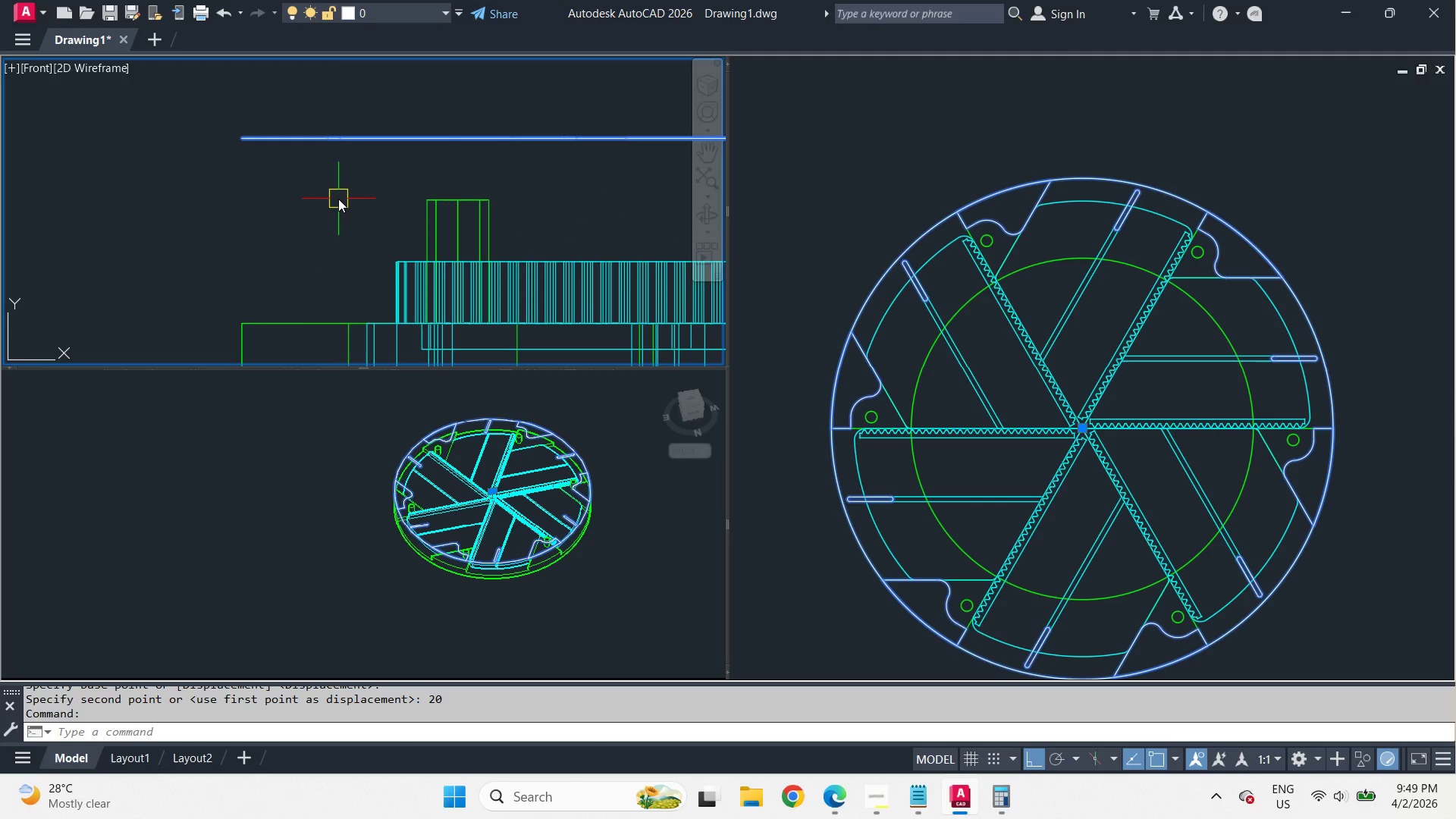 
left_click([1033, 157])
 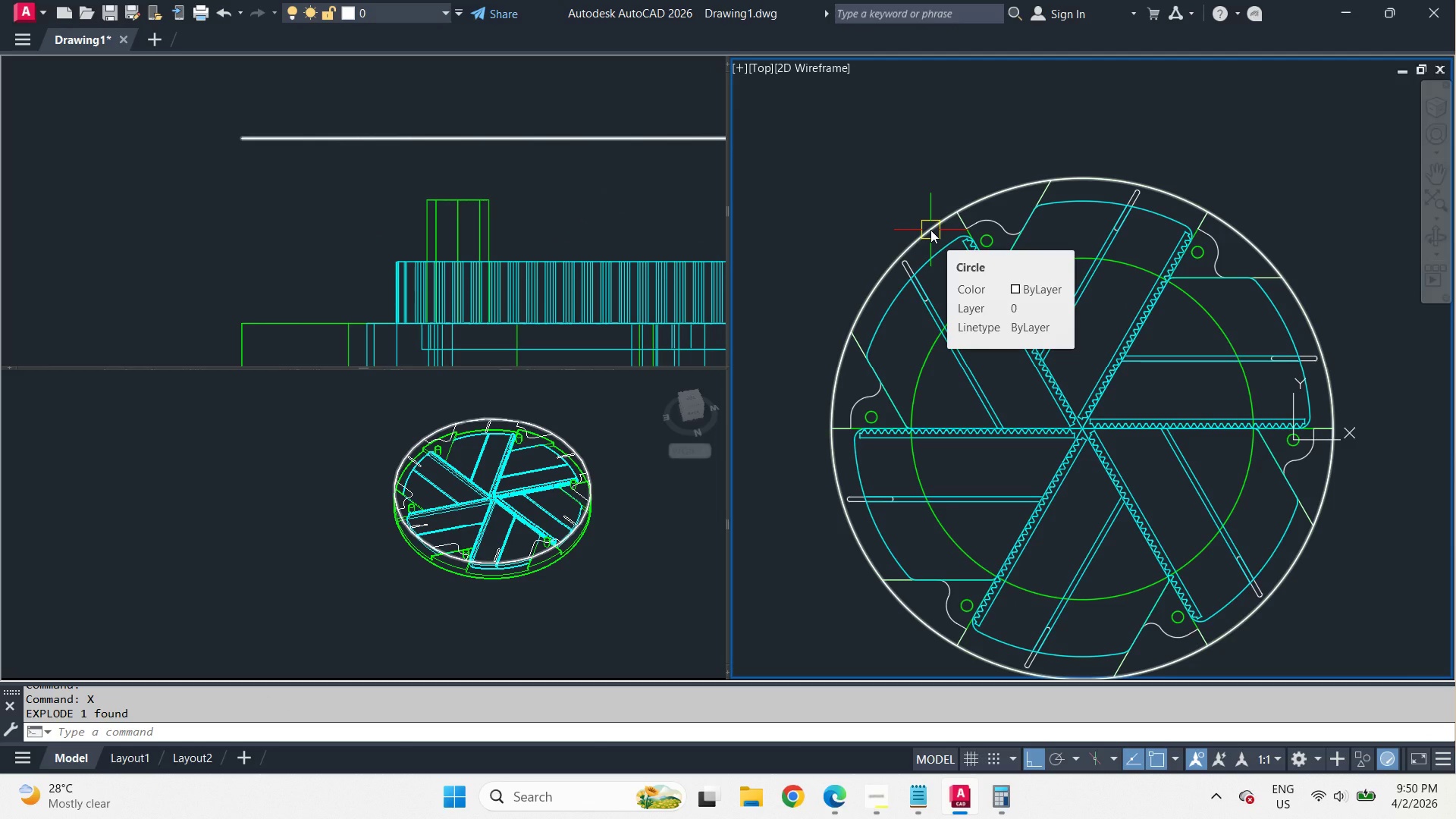 
wait(14.17)
 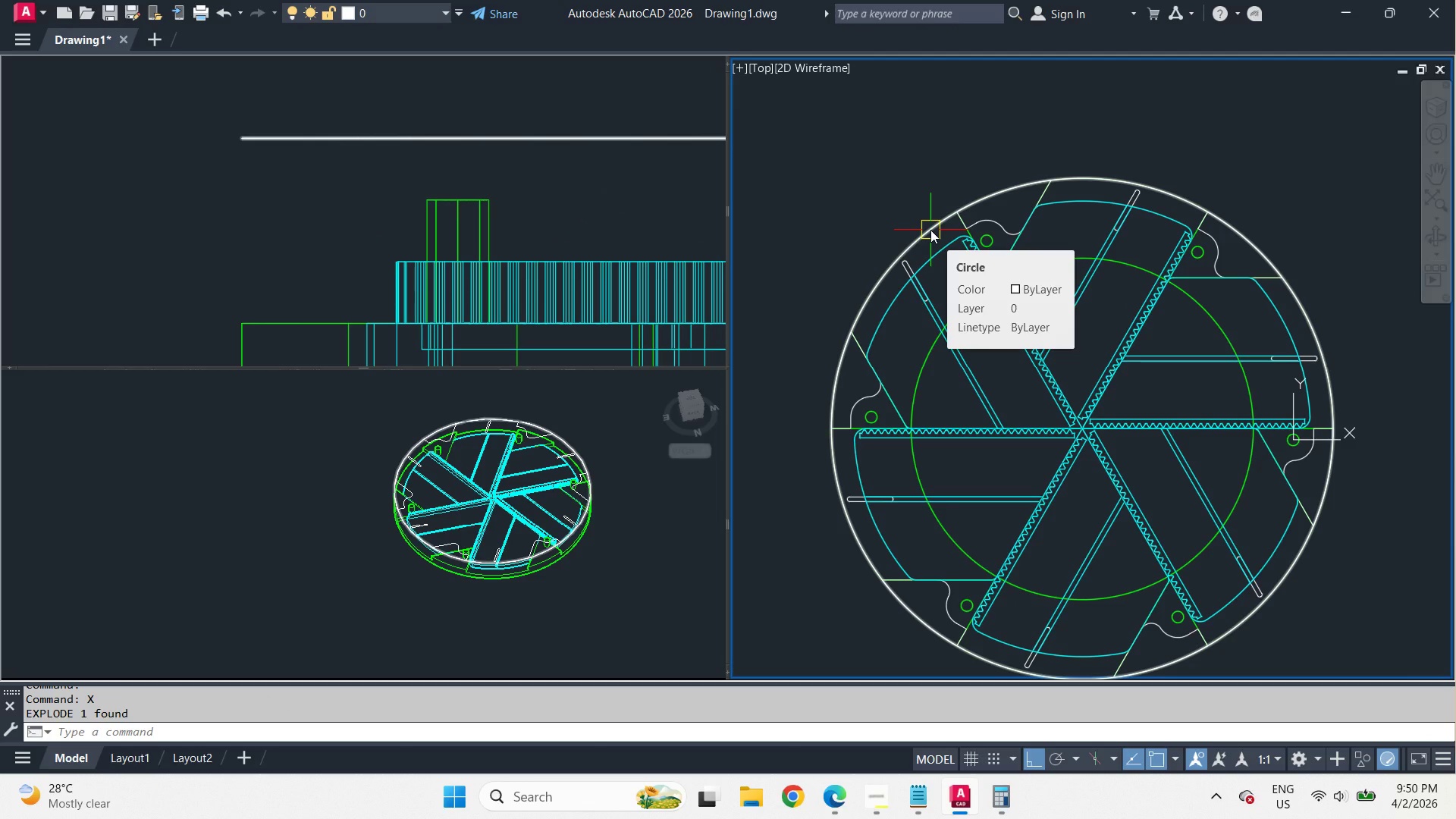 
left_click([946, 153])
 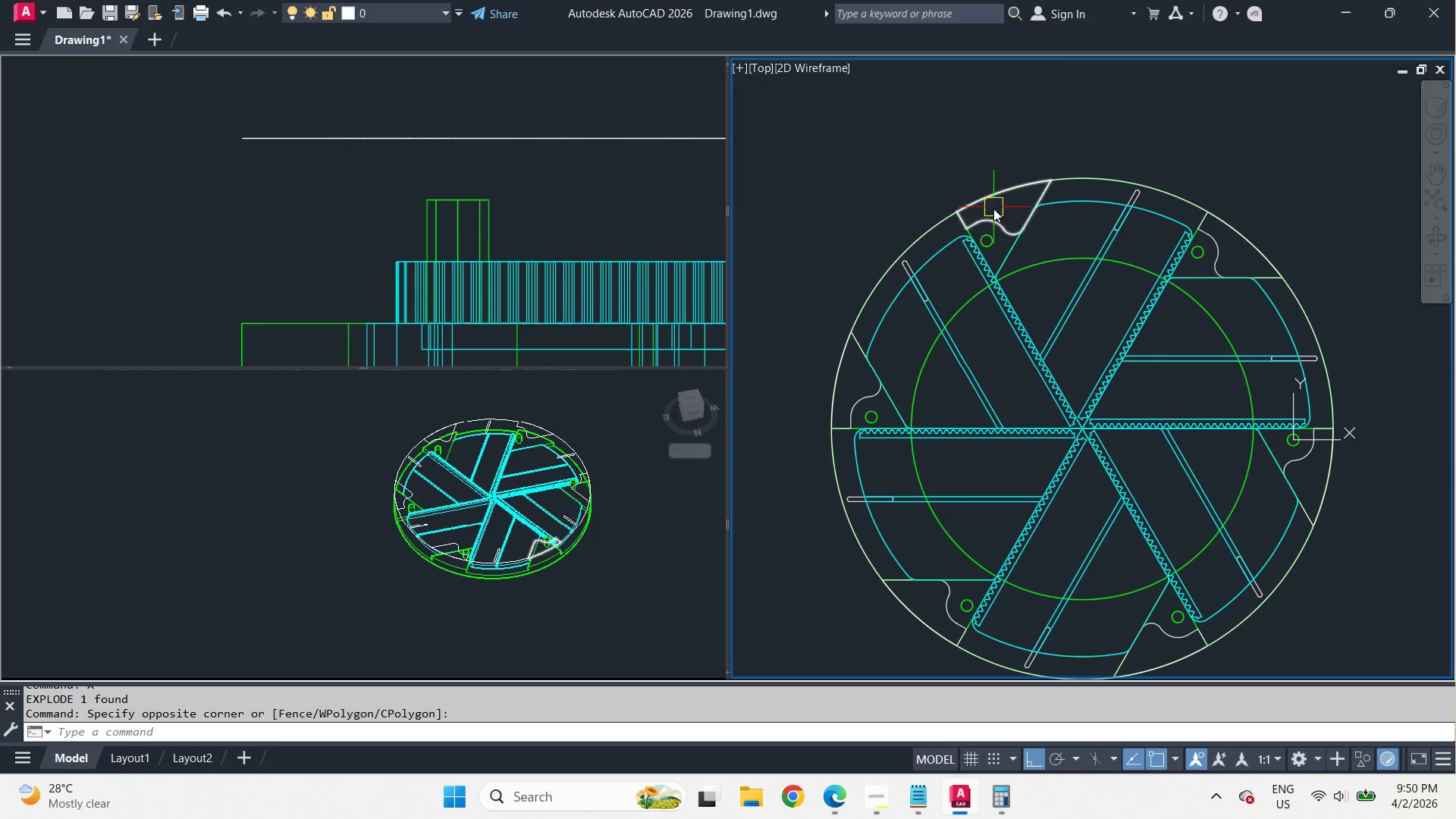 
mouse_move([990, 192])
 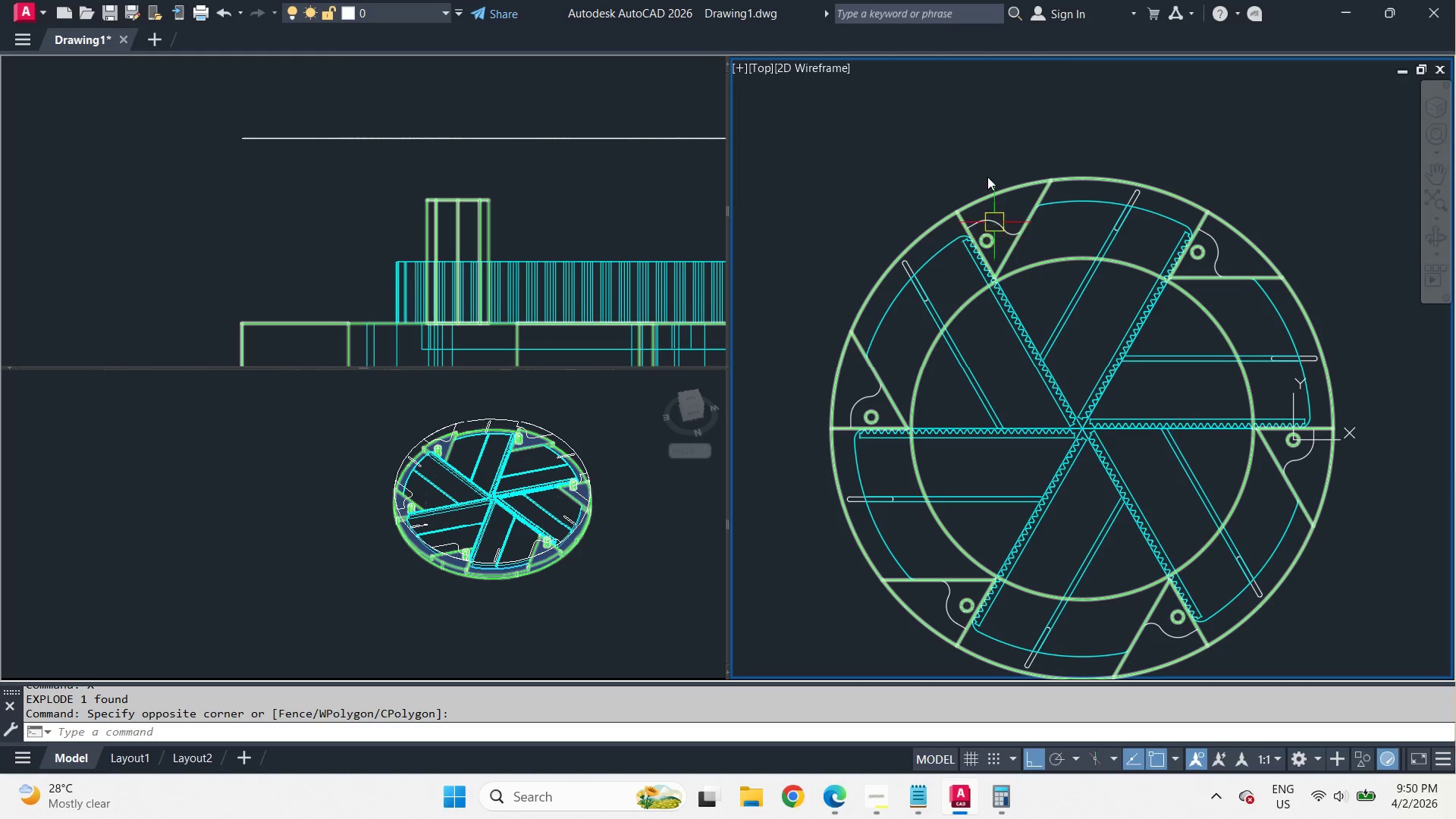 
type(ext )
 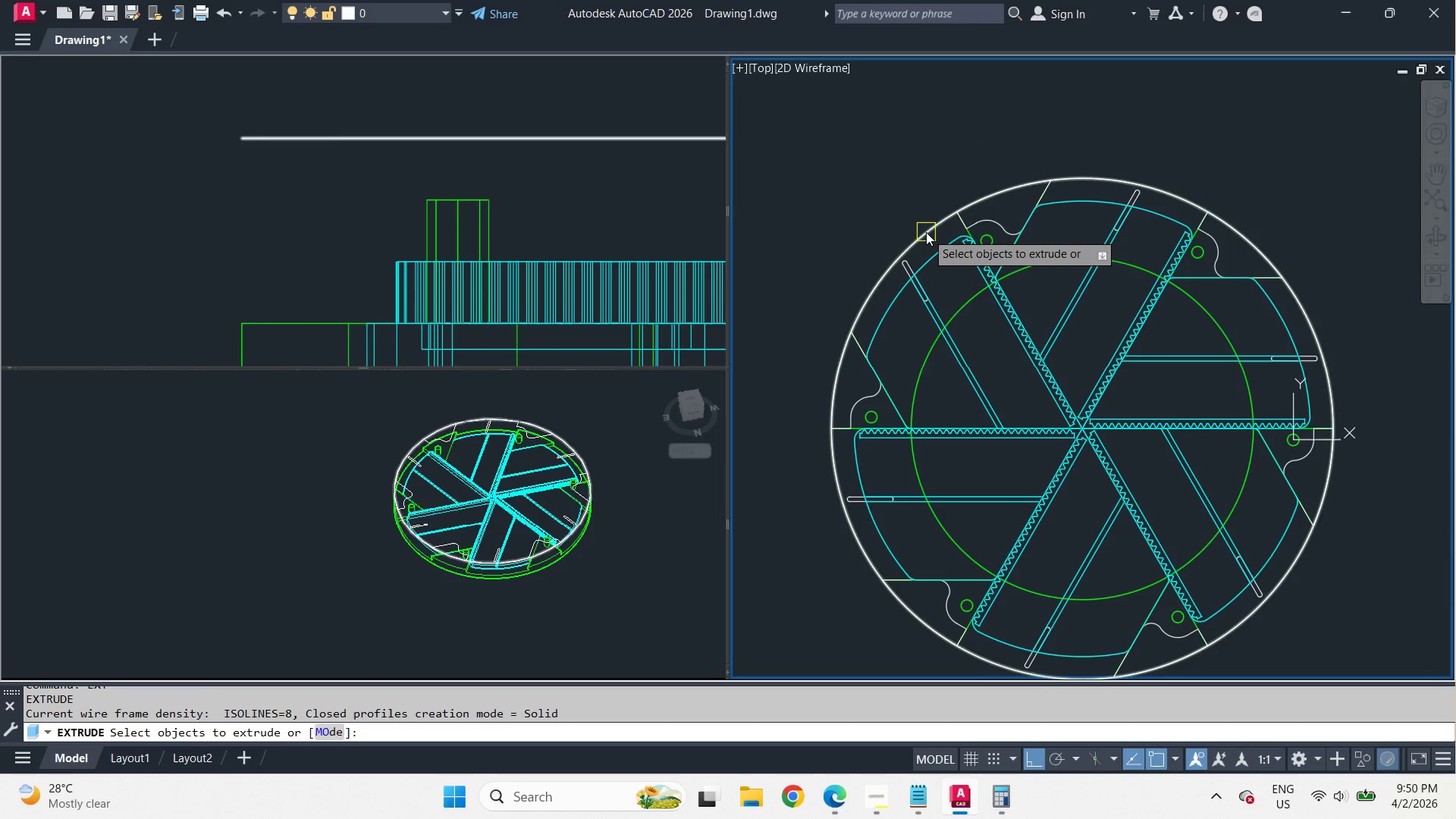 
left_click([926, 232])
 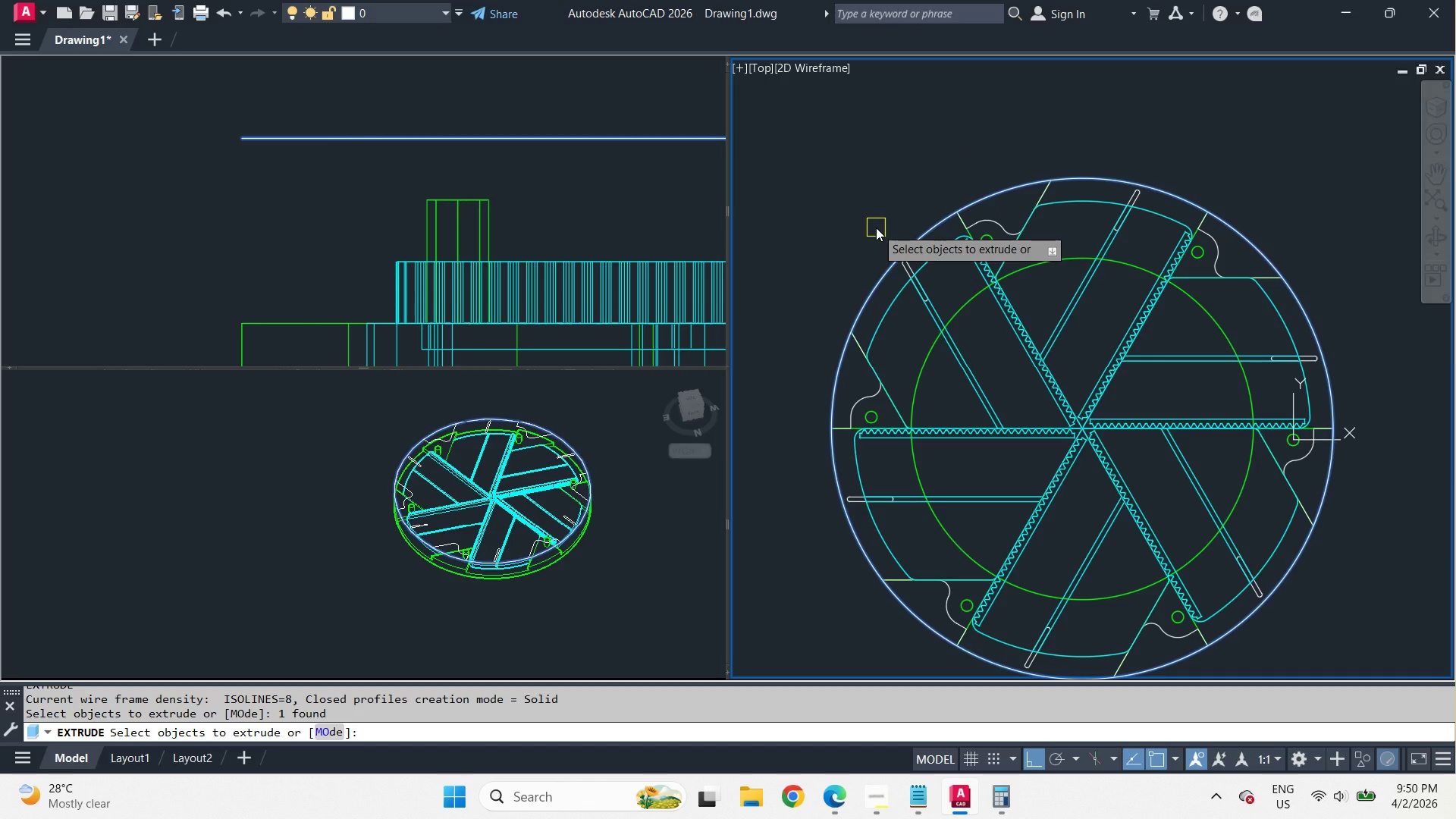 
key(Space)
 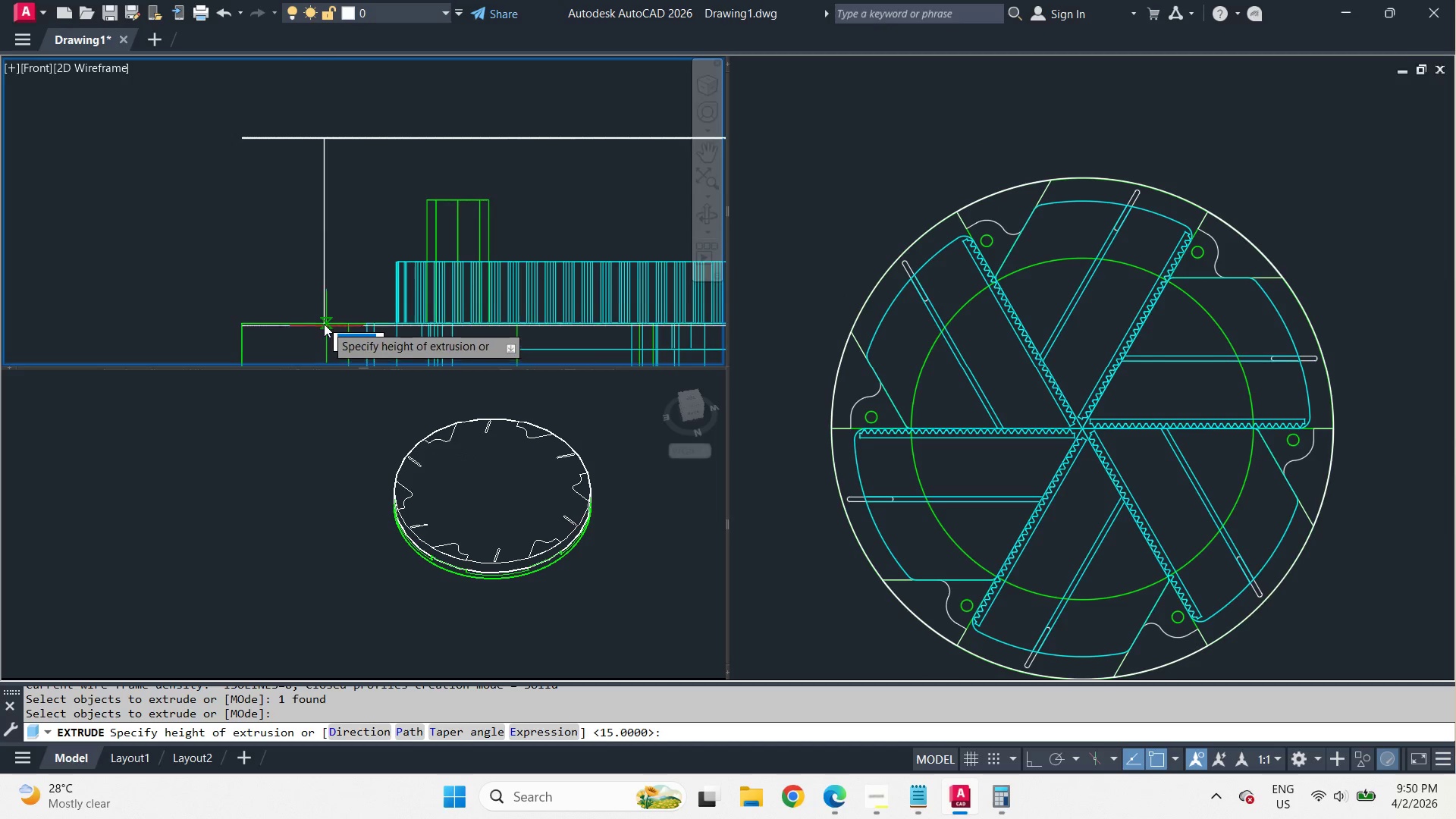 
wait(5.78)
 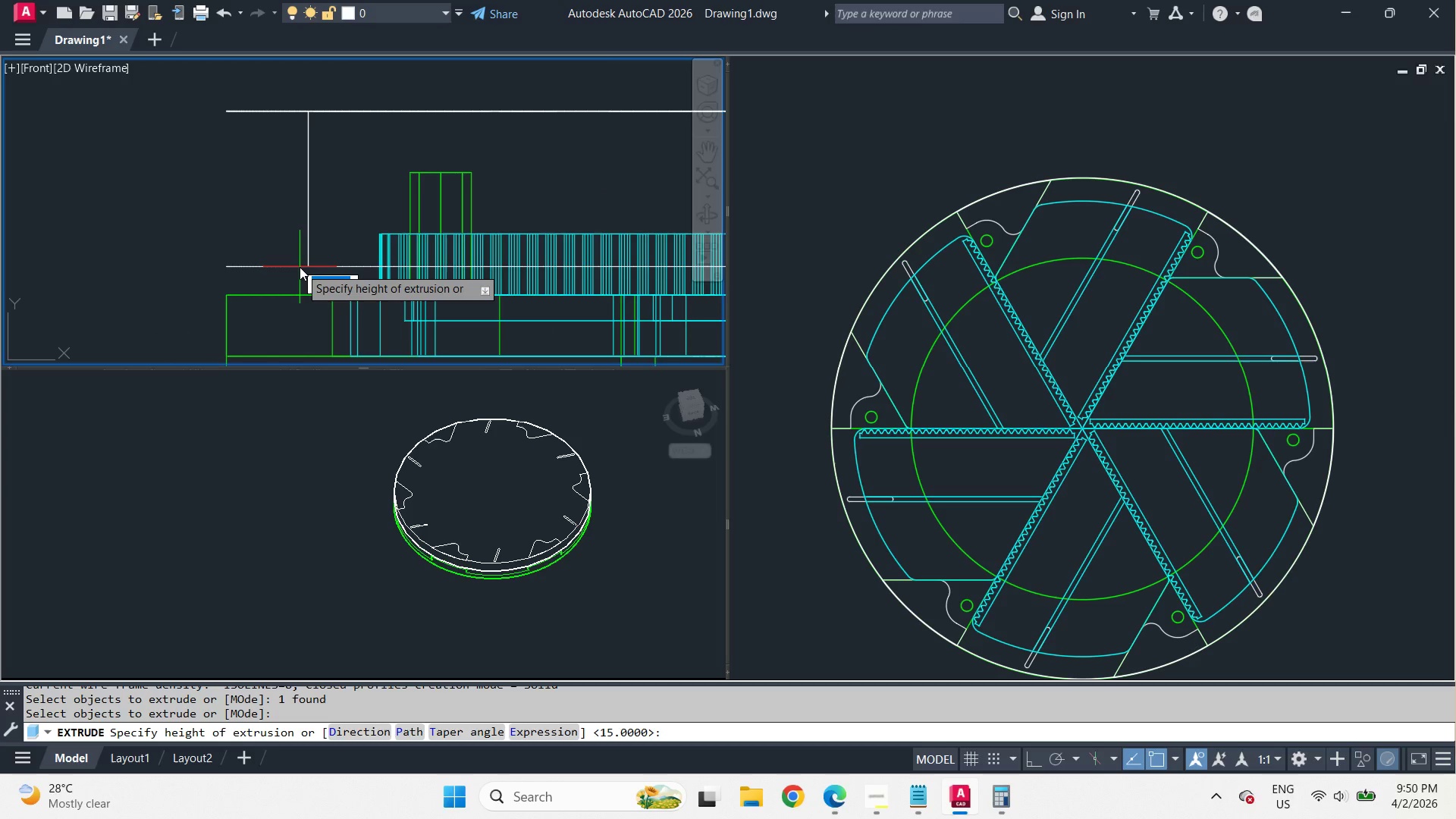 
key(Numpad2)
 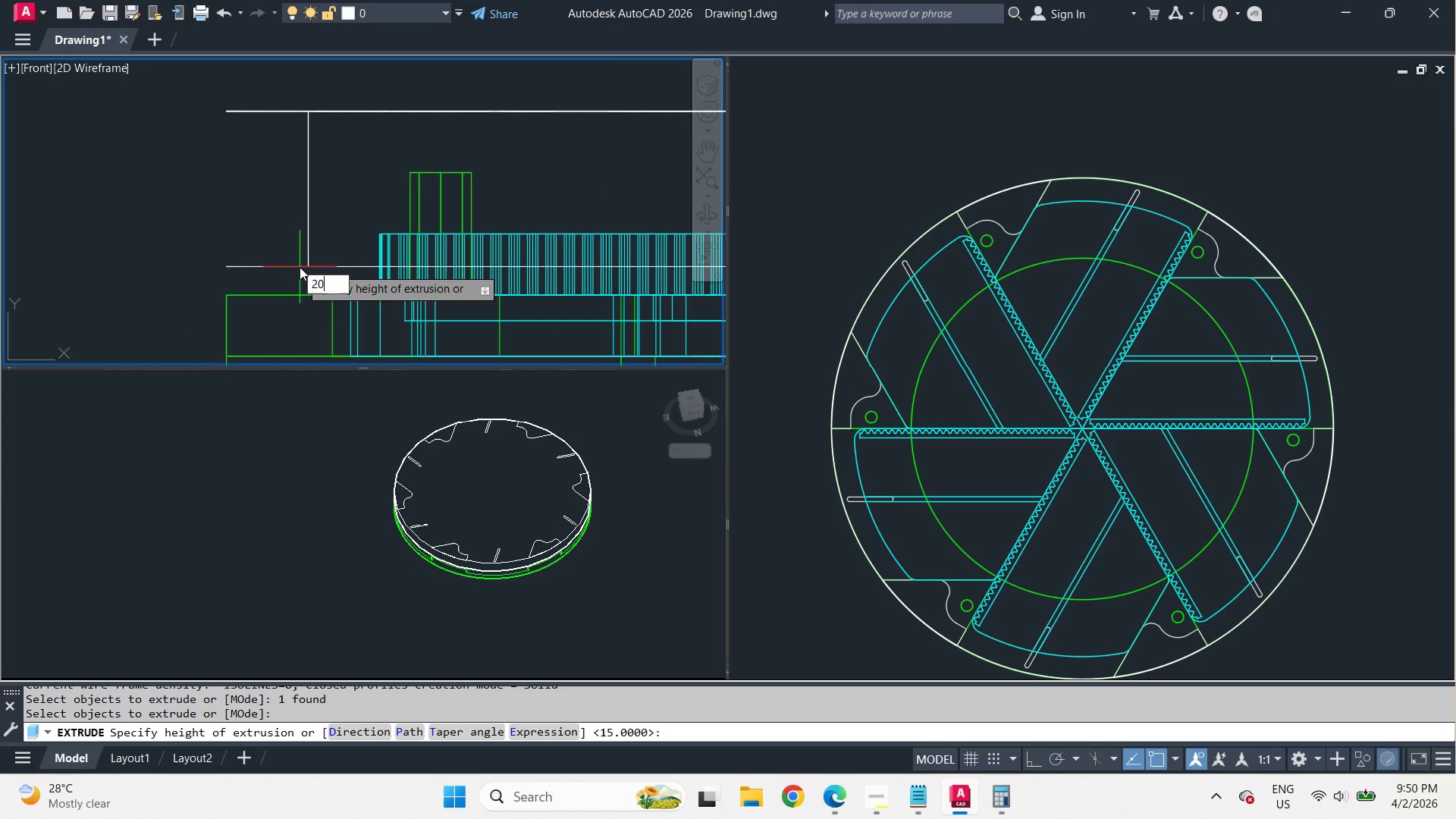 
key(Numpad0)
 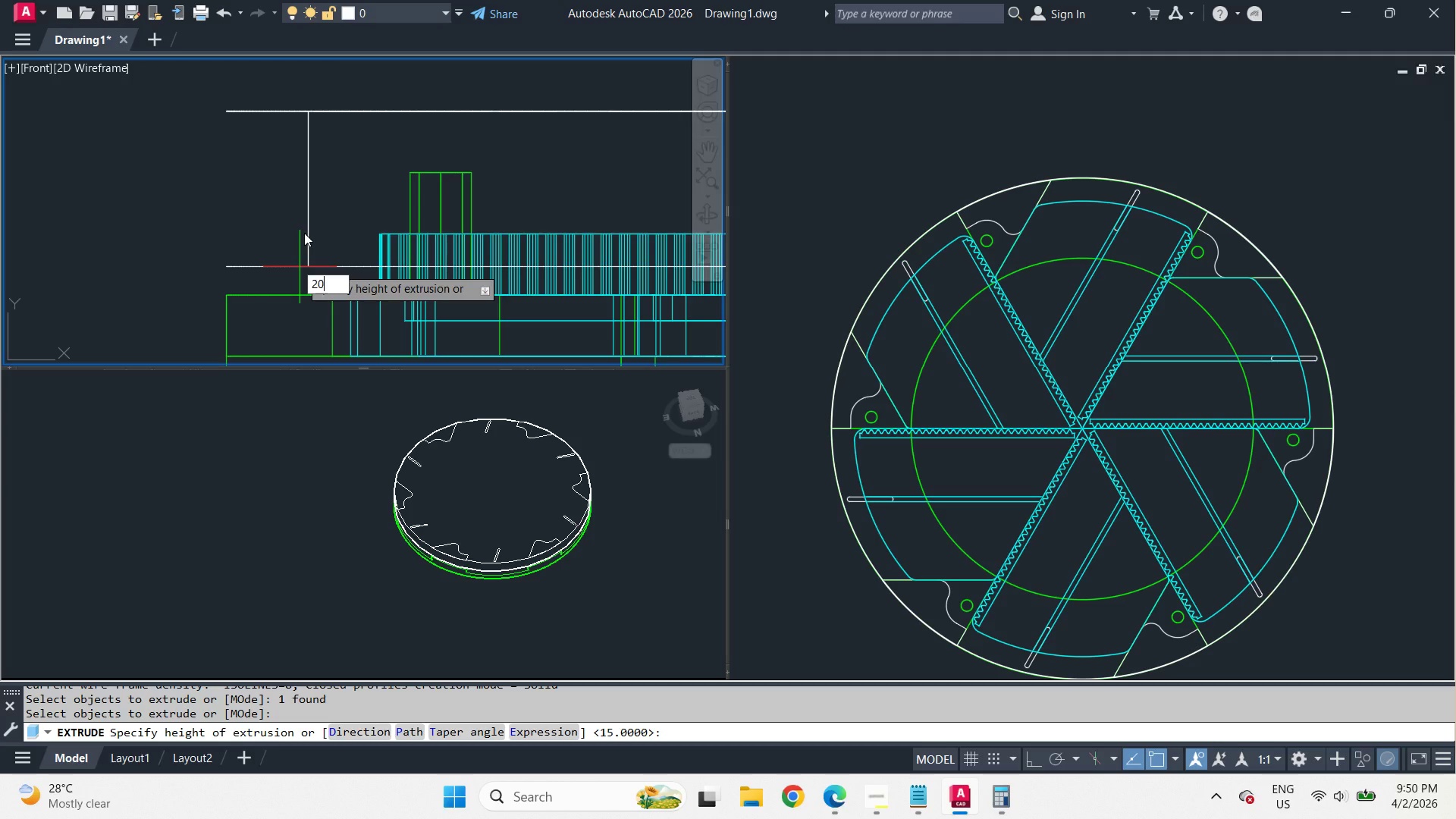 
scroll: coordinate [303, 321], scroll_direction: up, amount: 2.0
 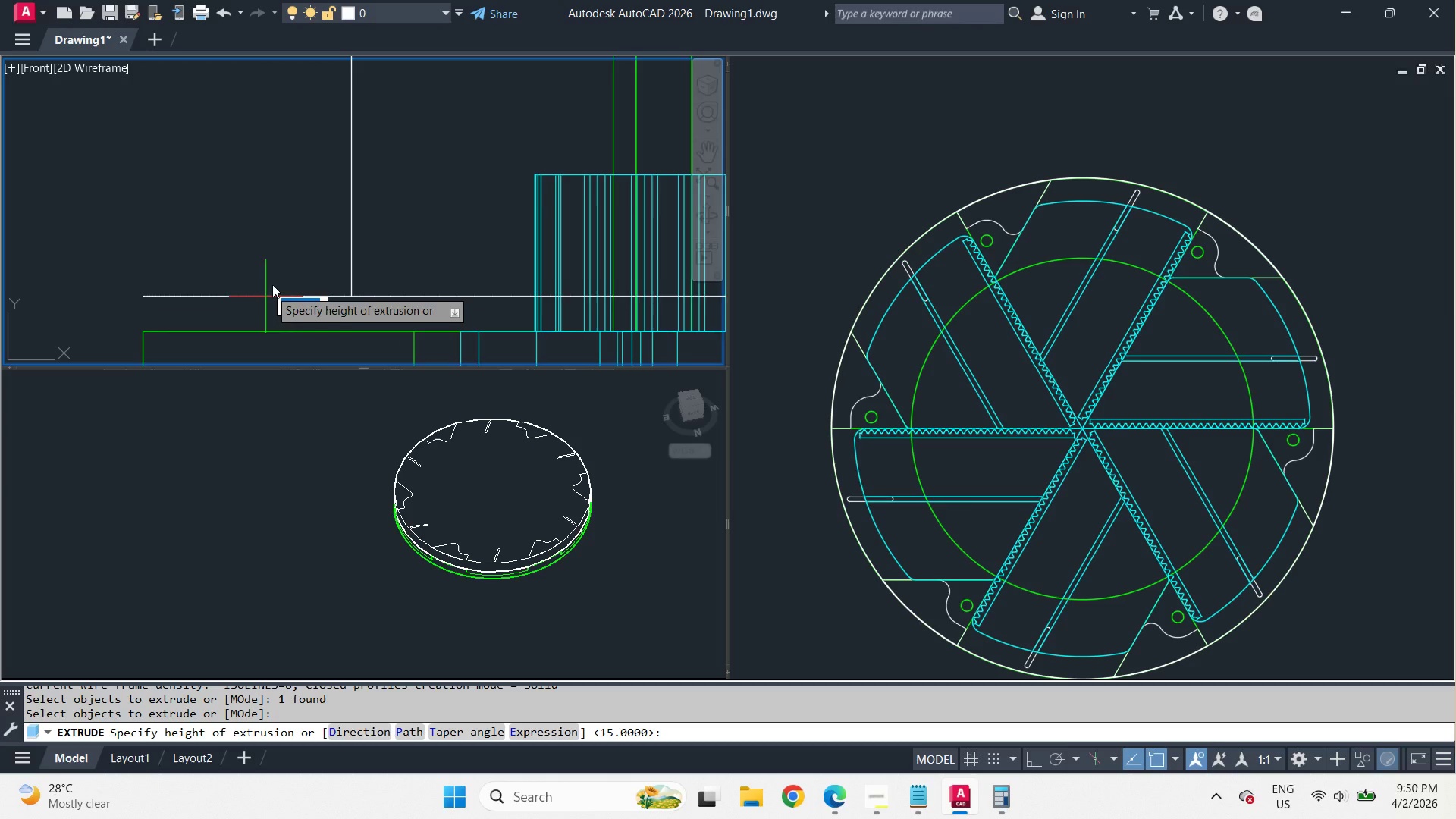 
scroll: coordinate [282, 269], scroll_direction: down, amount: 2.0
 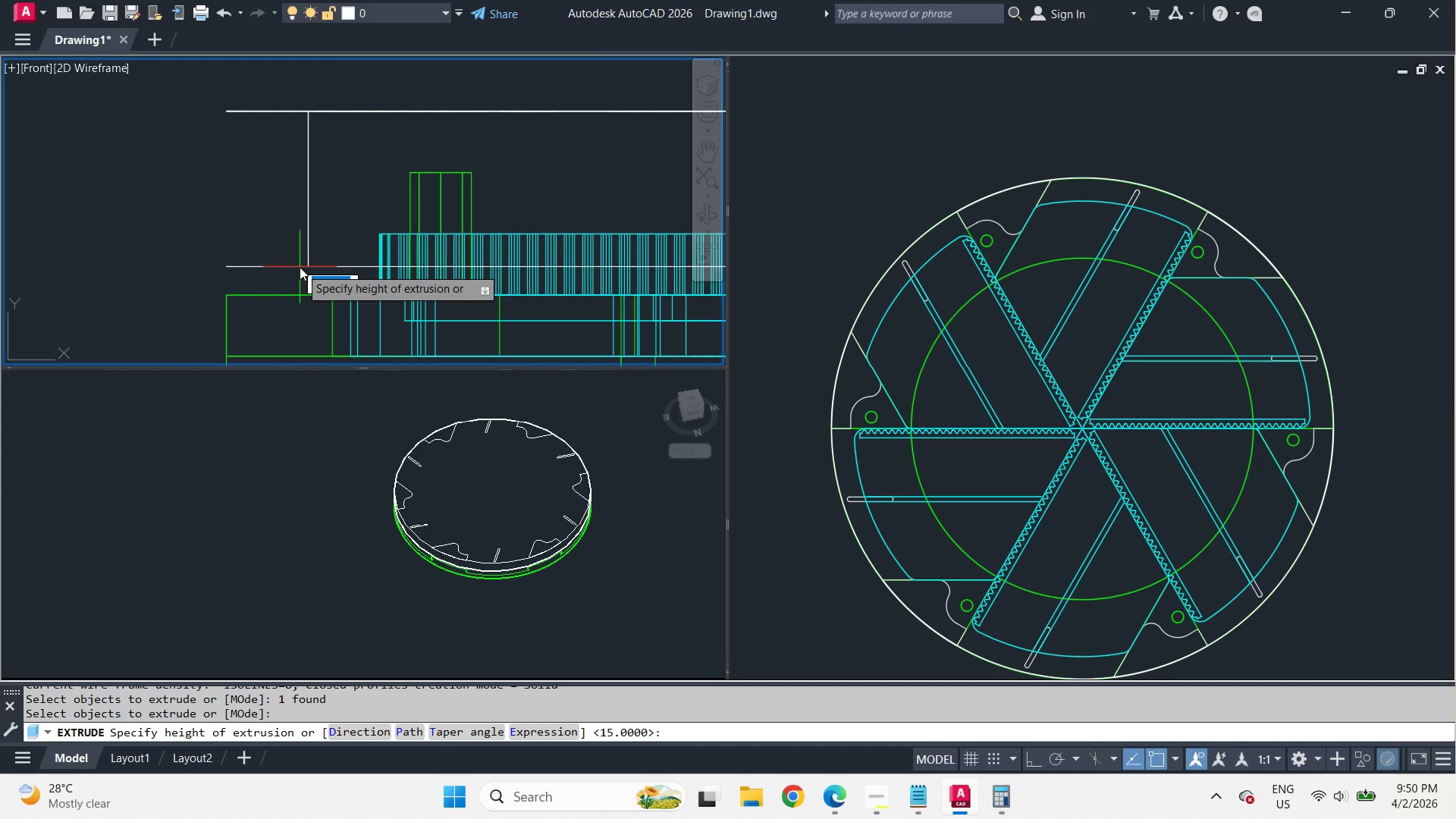 
wait(21.39)
 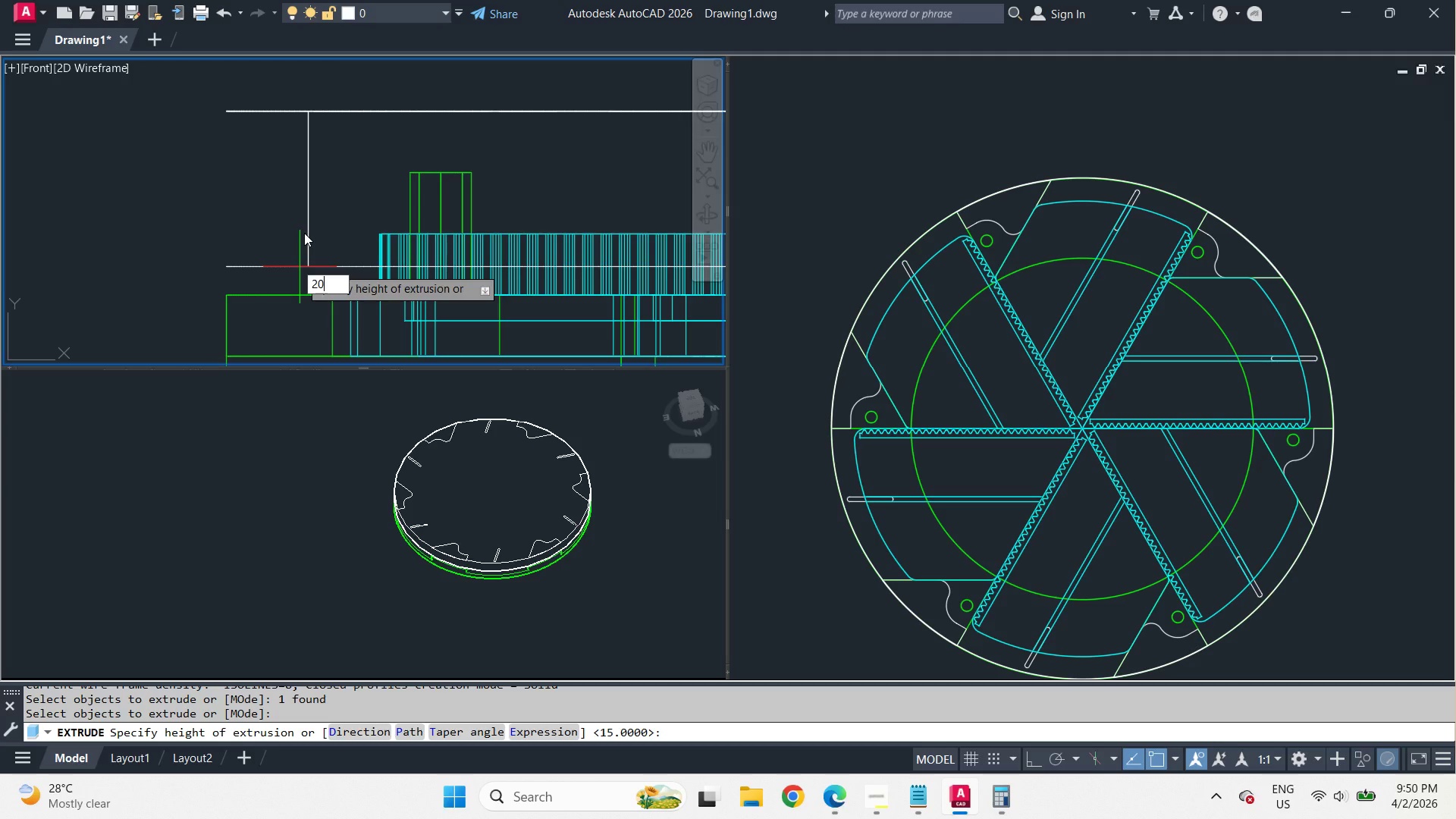 
key(Backspace)
 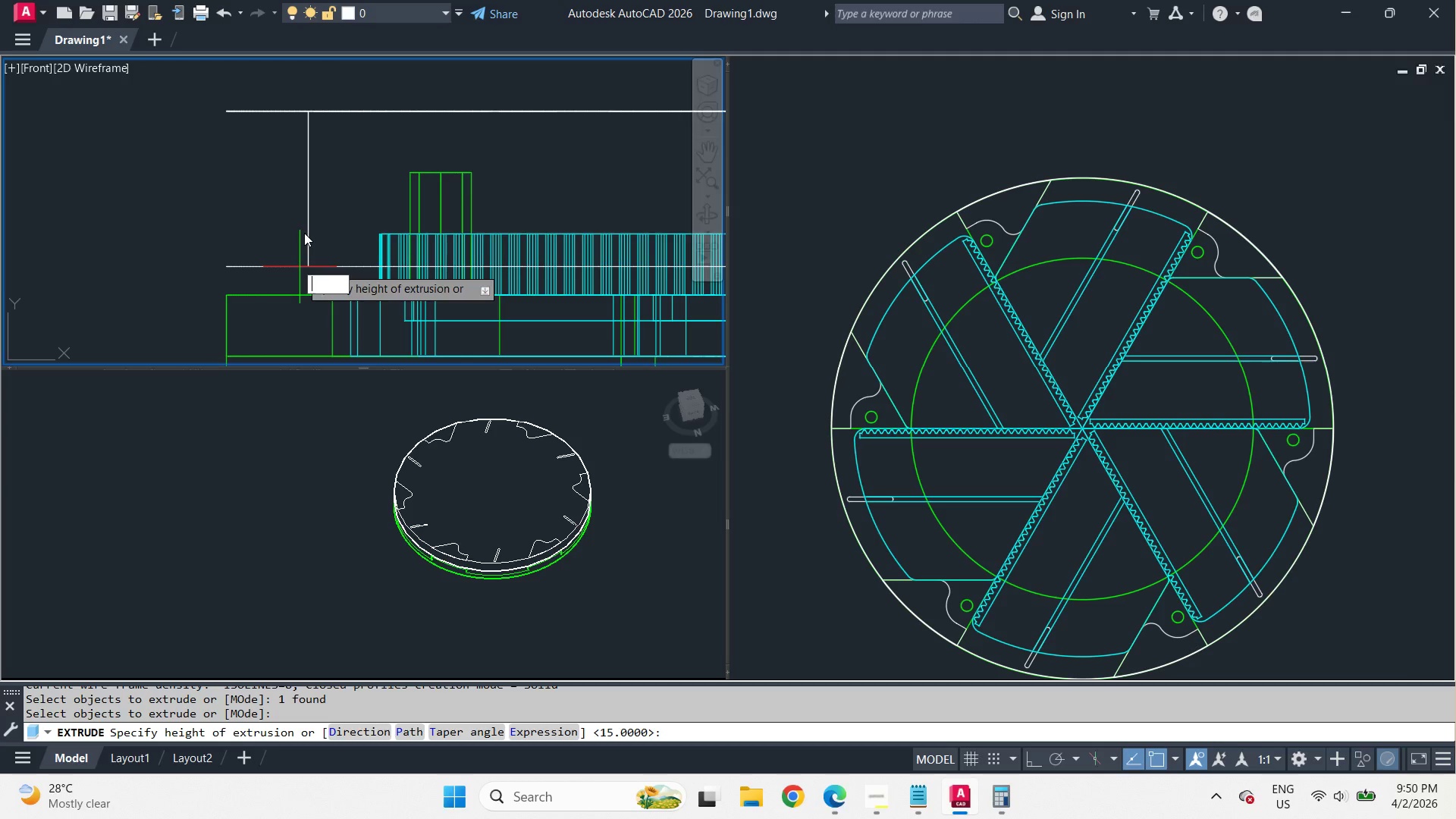 
key(Backspace)
 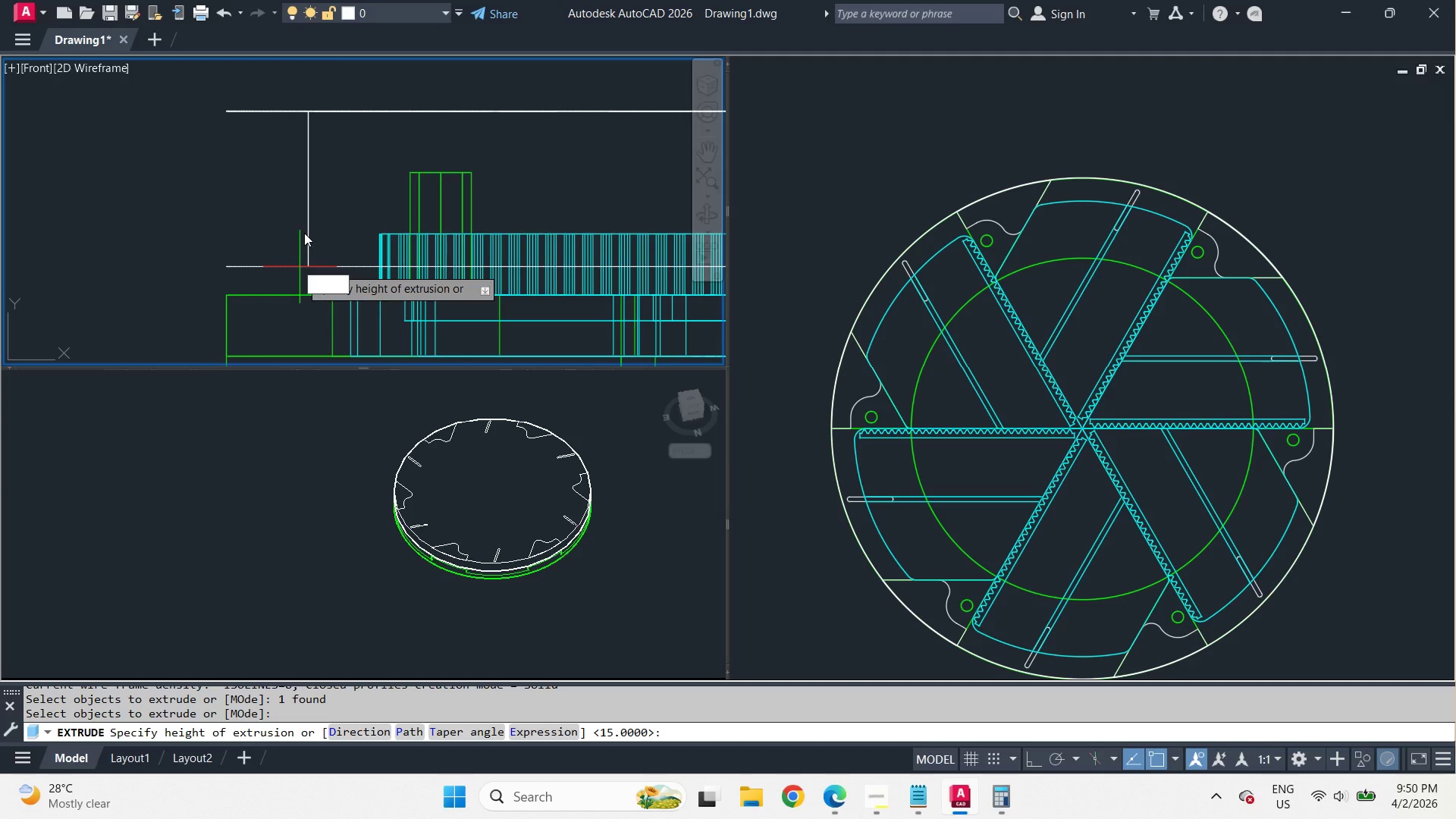 
key(Numpad1)
 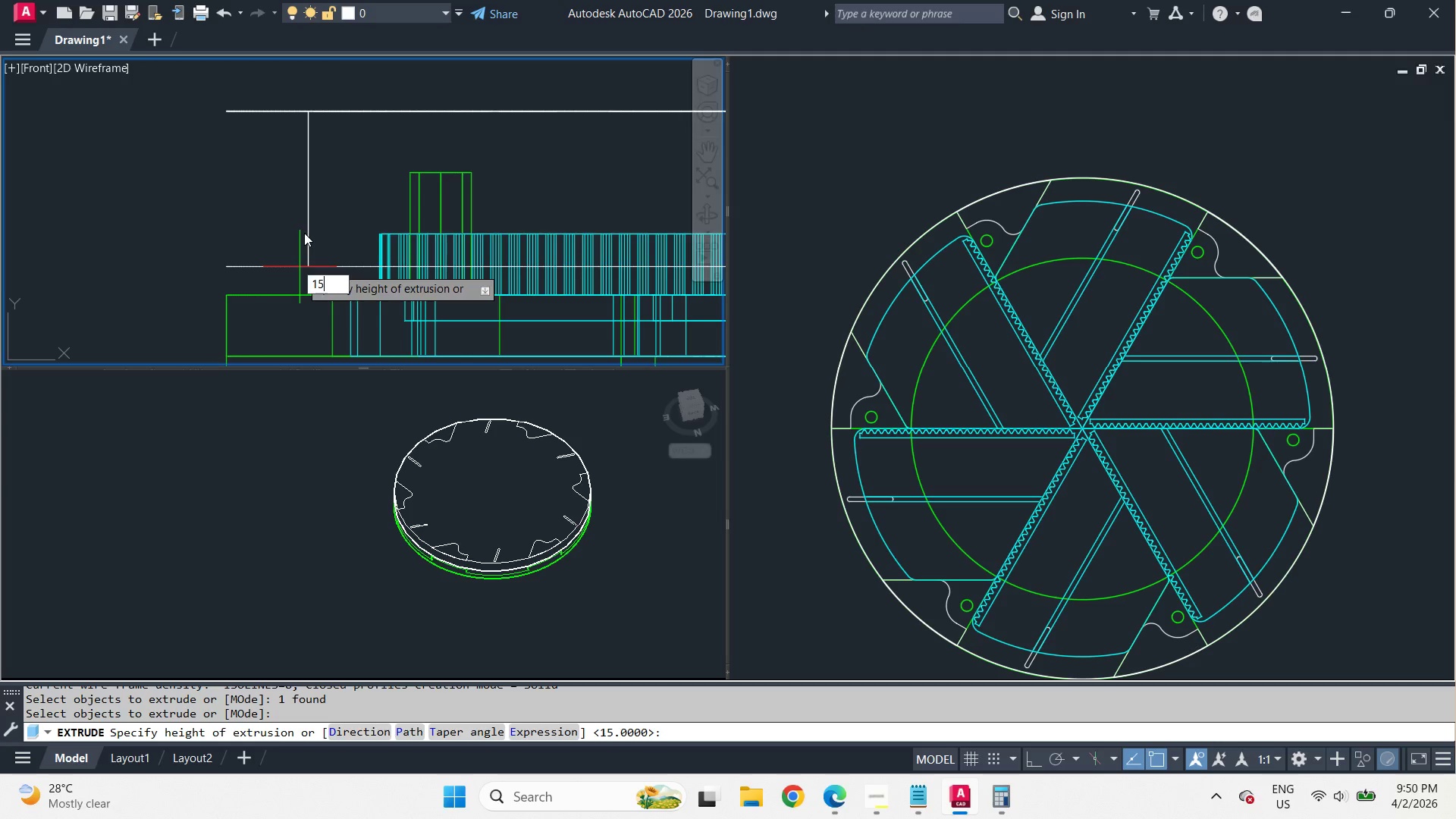 
key(Numpad5)
 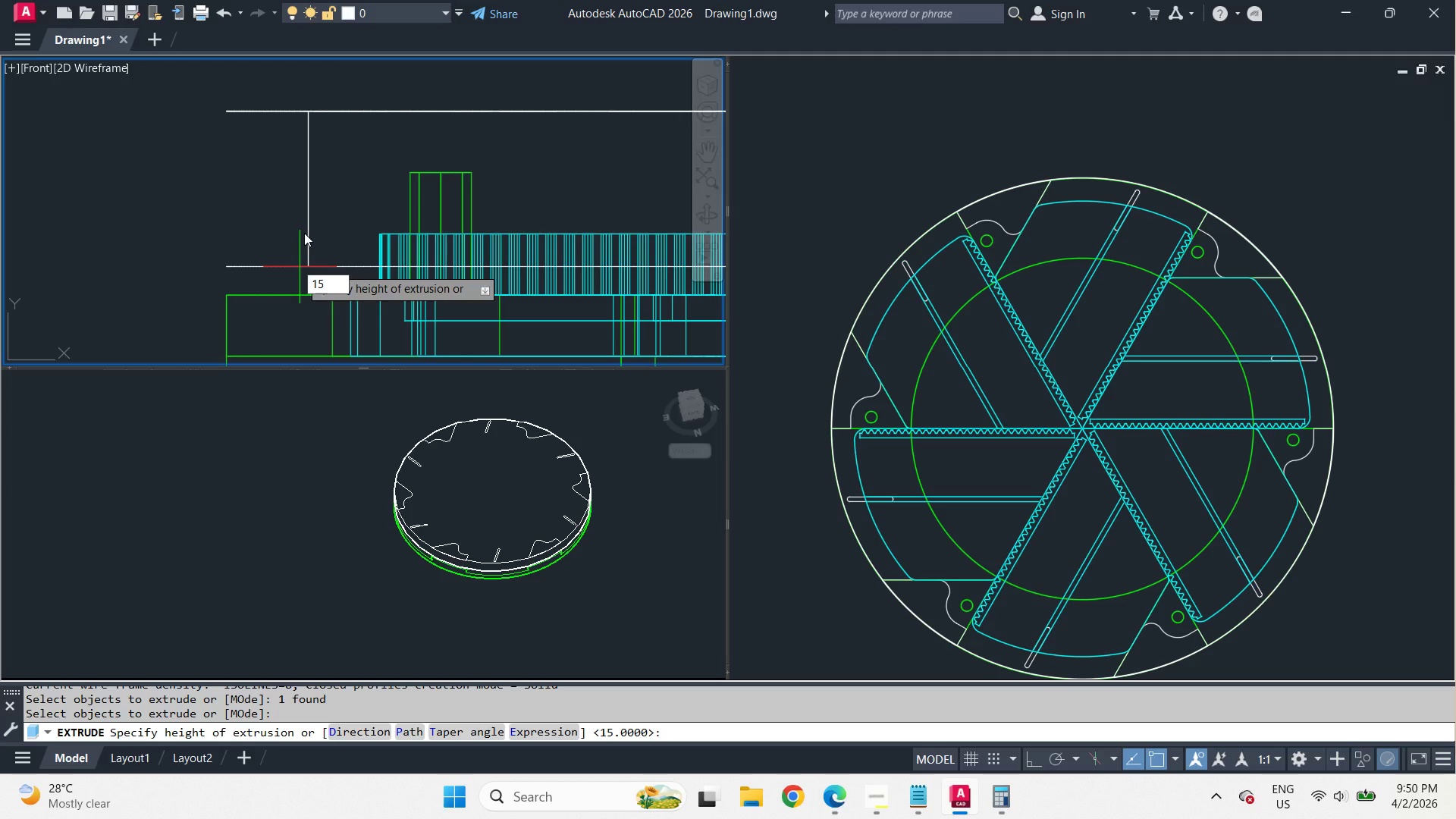 
key(NumpadEnter)
 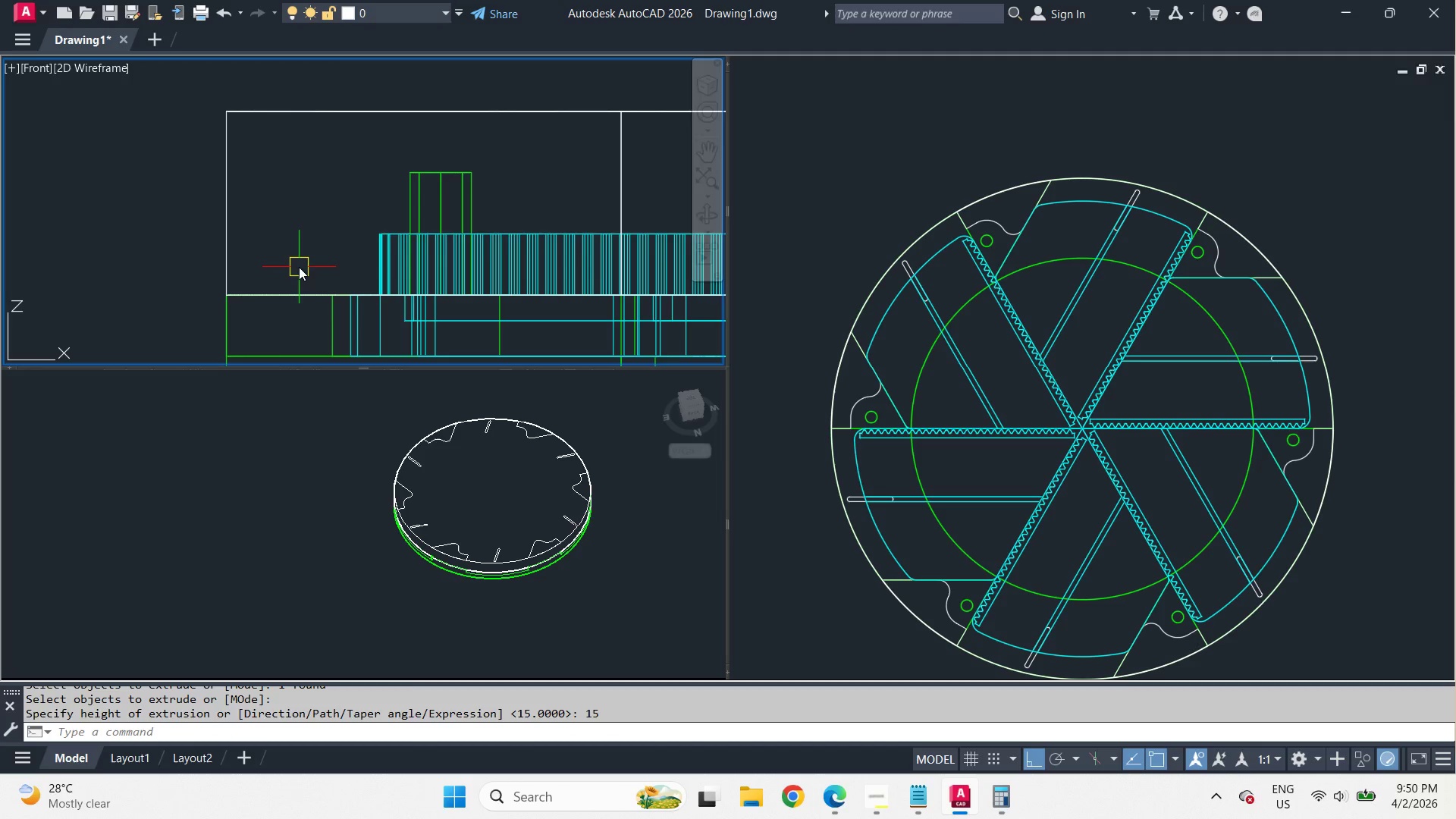 
key(Control+Z)
 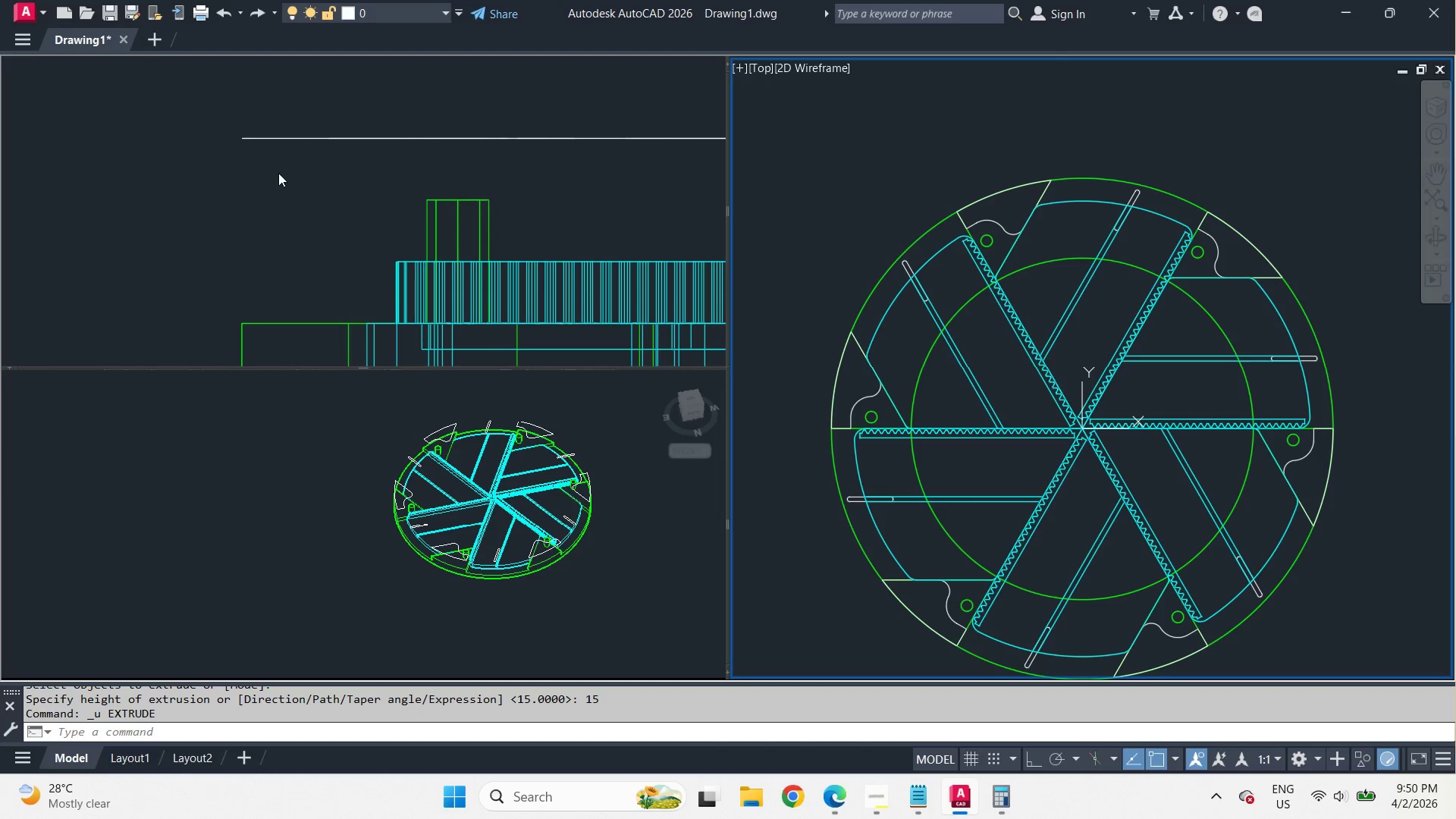 
key(E)
 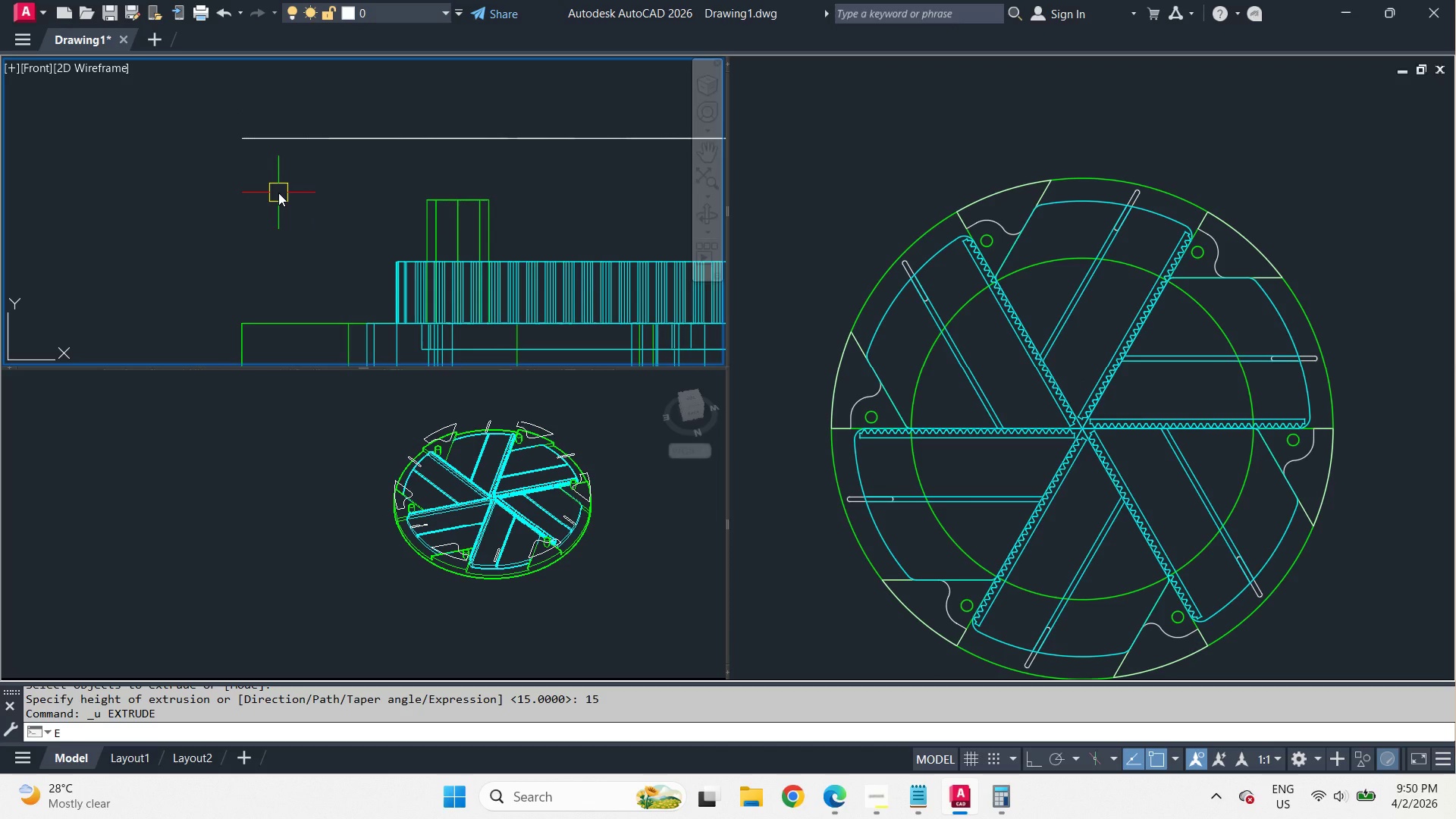 
type(ext )
 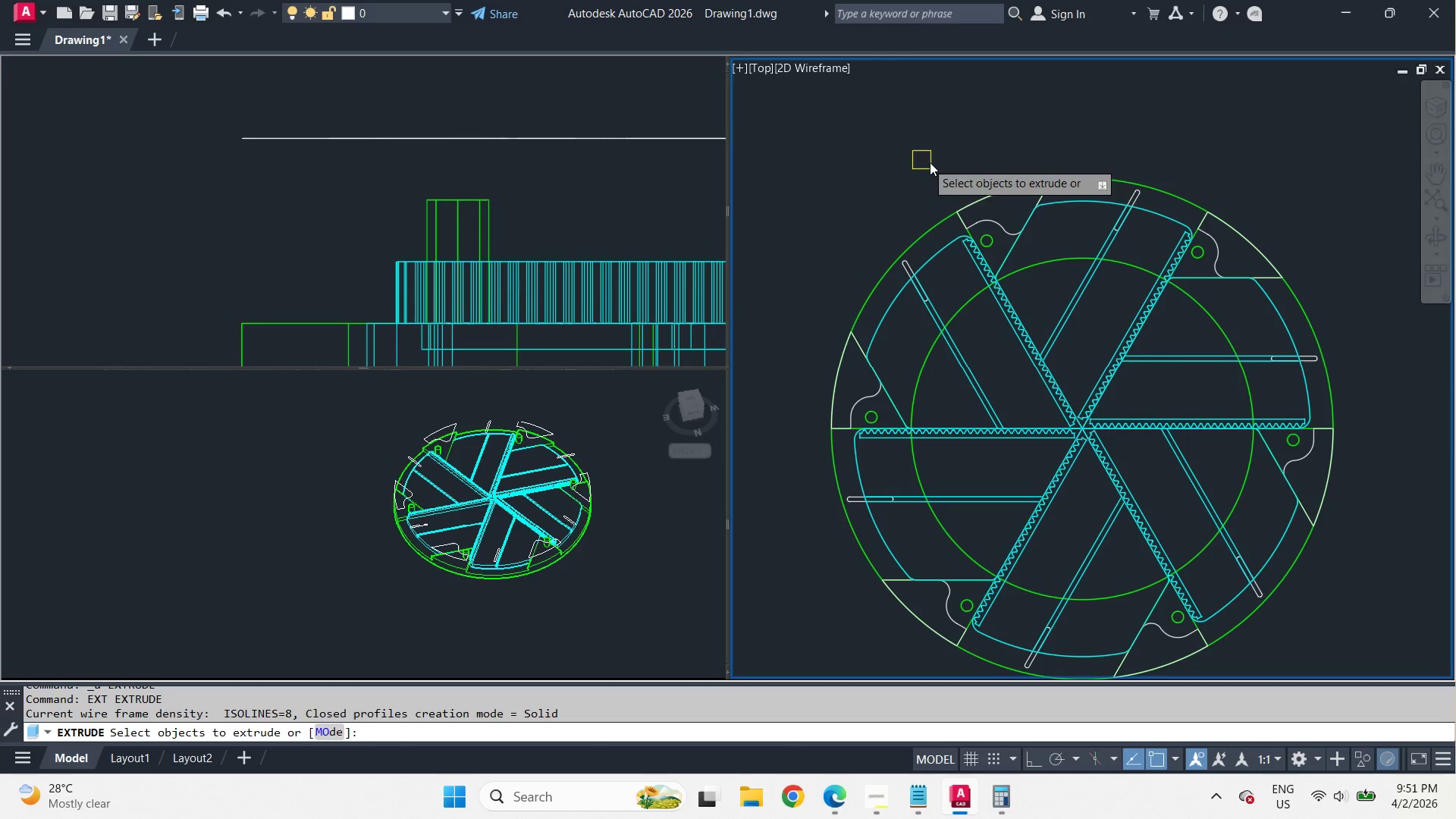 
key(Escape)
 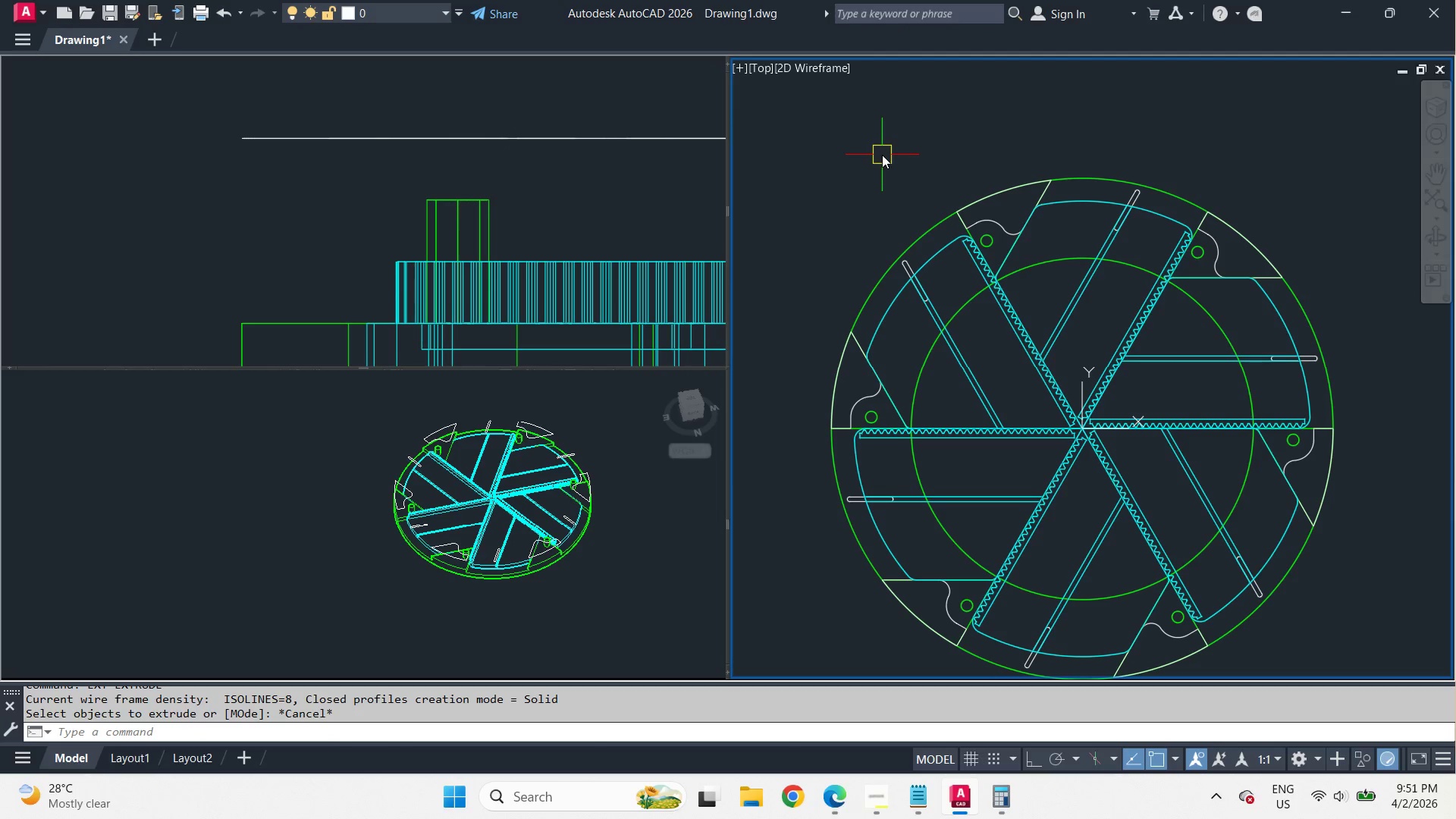 
key(Control+Z)
 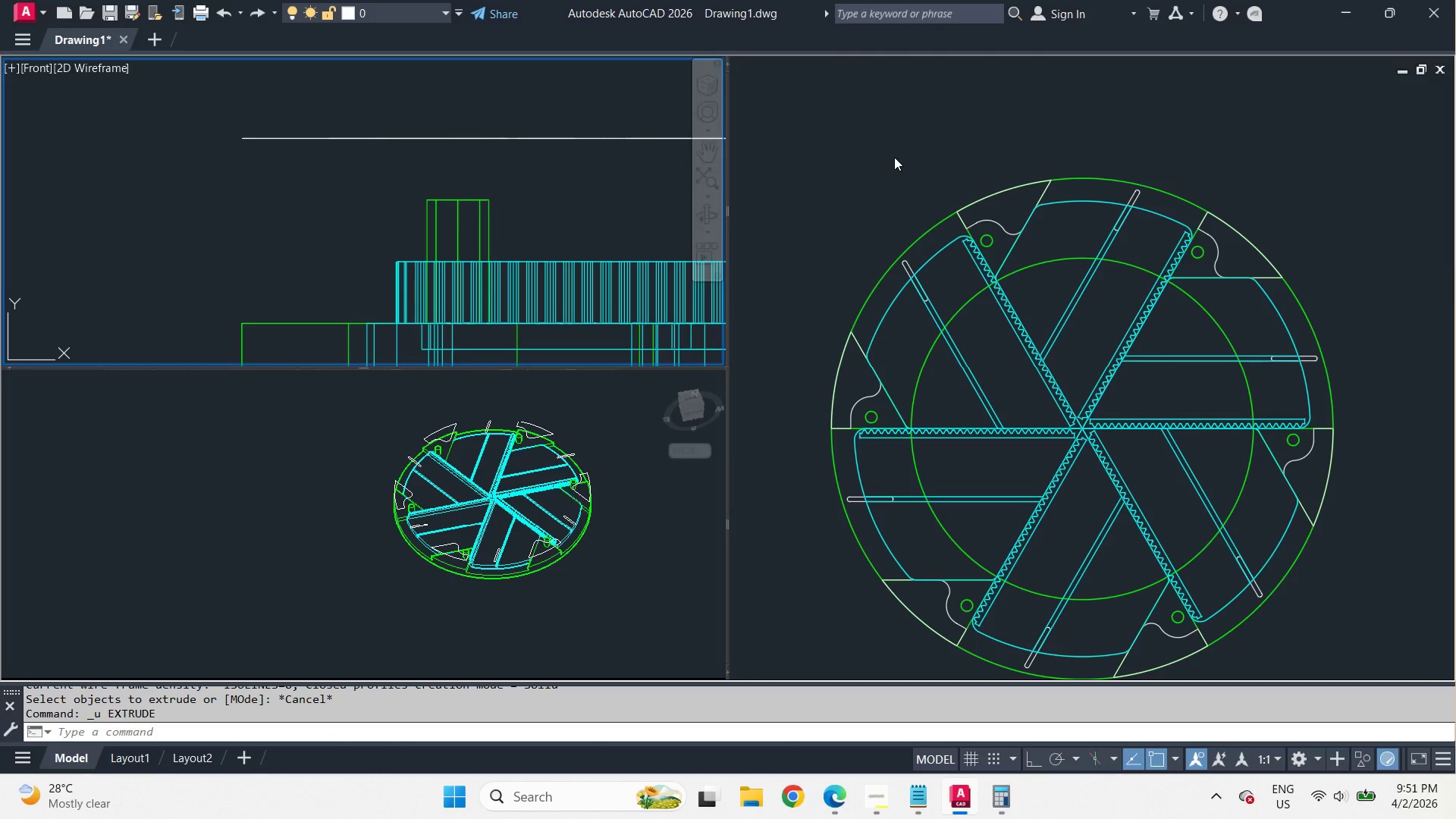 
key(Control+Z)
 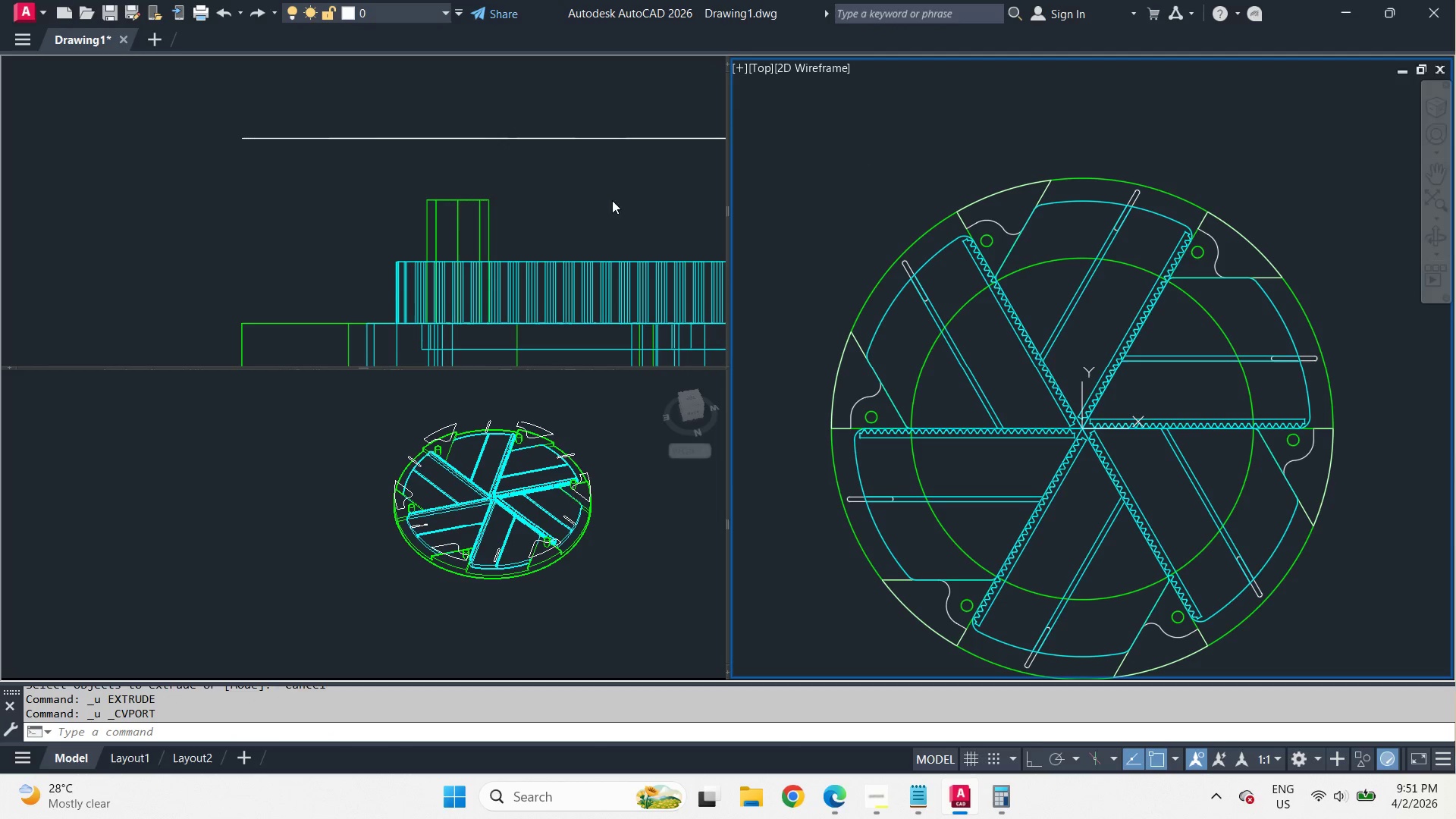 
key(Control+Z)
 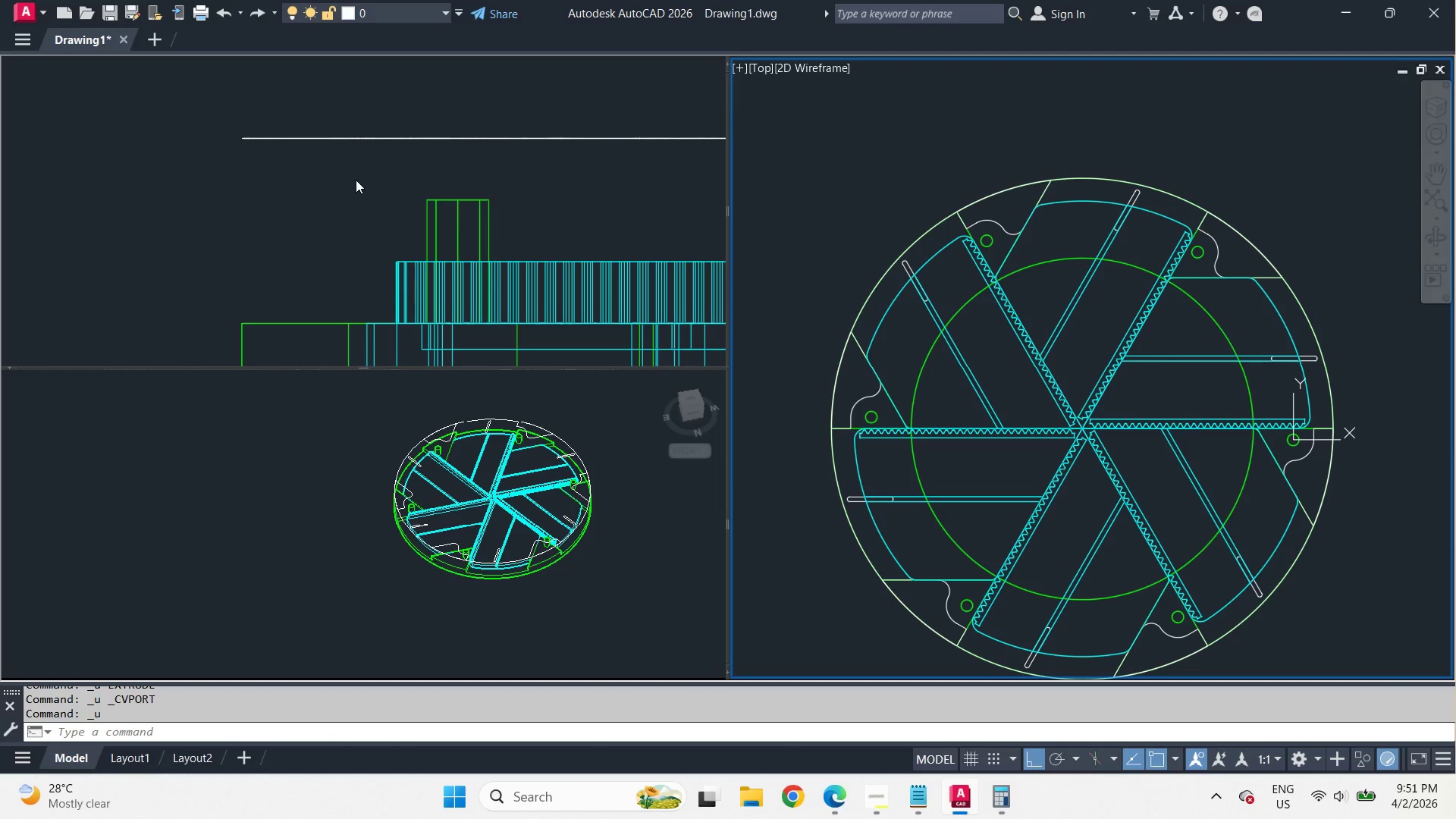 
left_click([354, 183])
 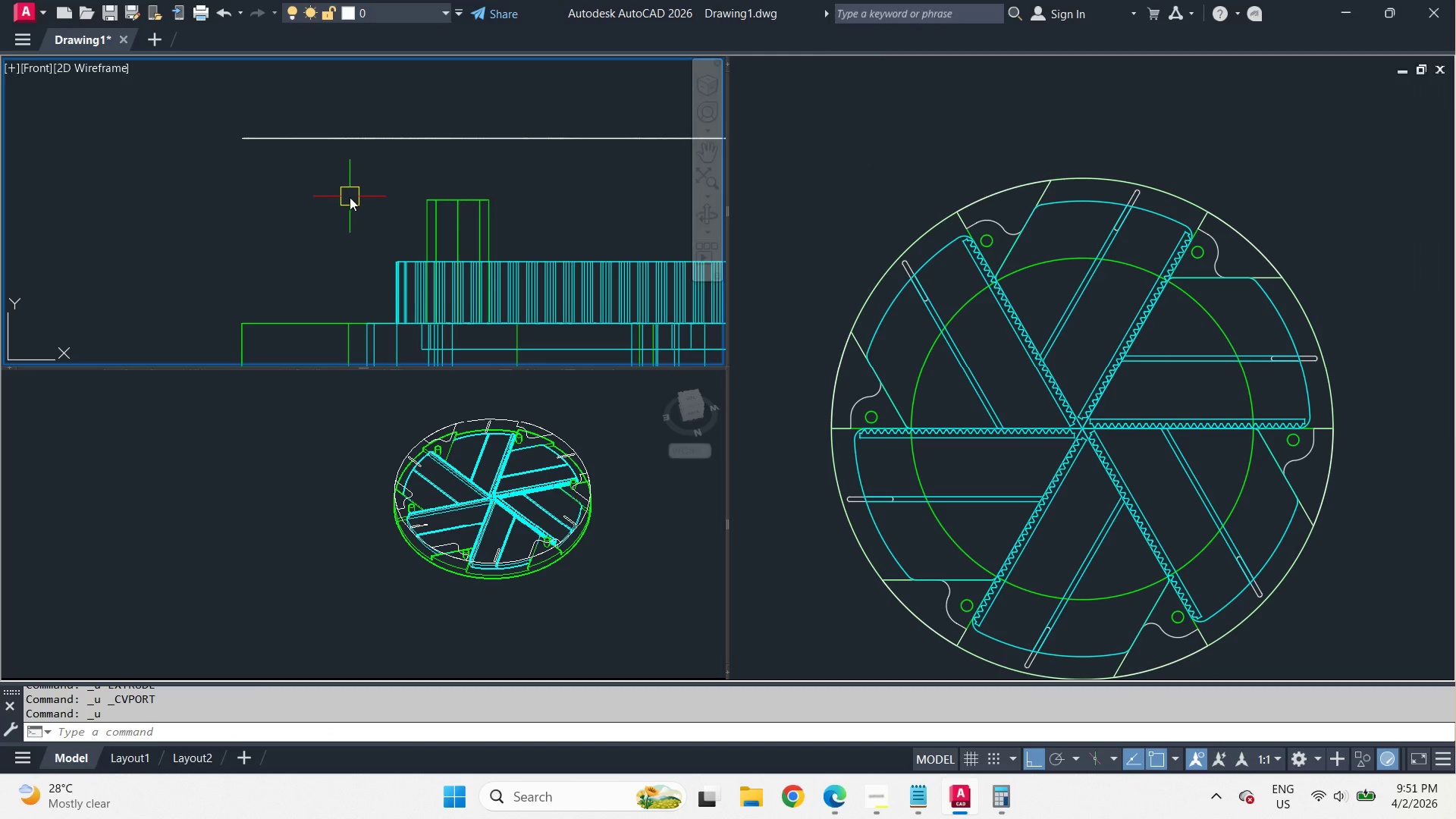 
key(E)
 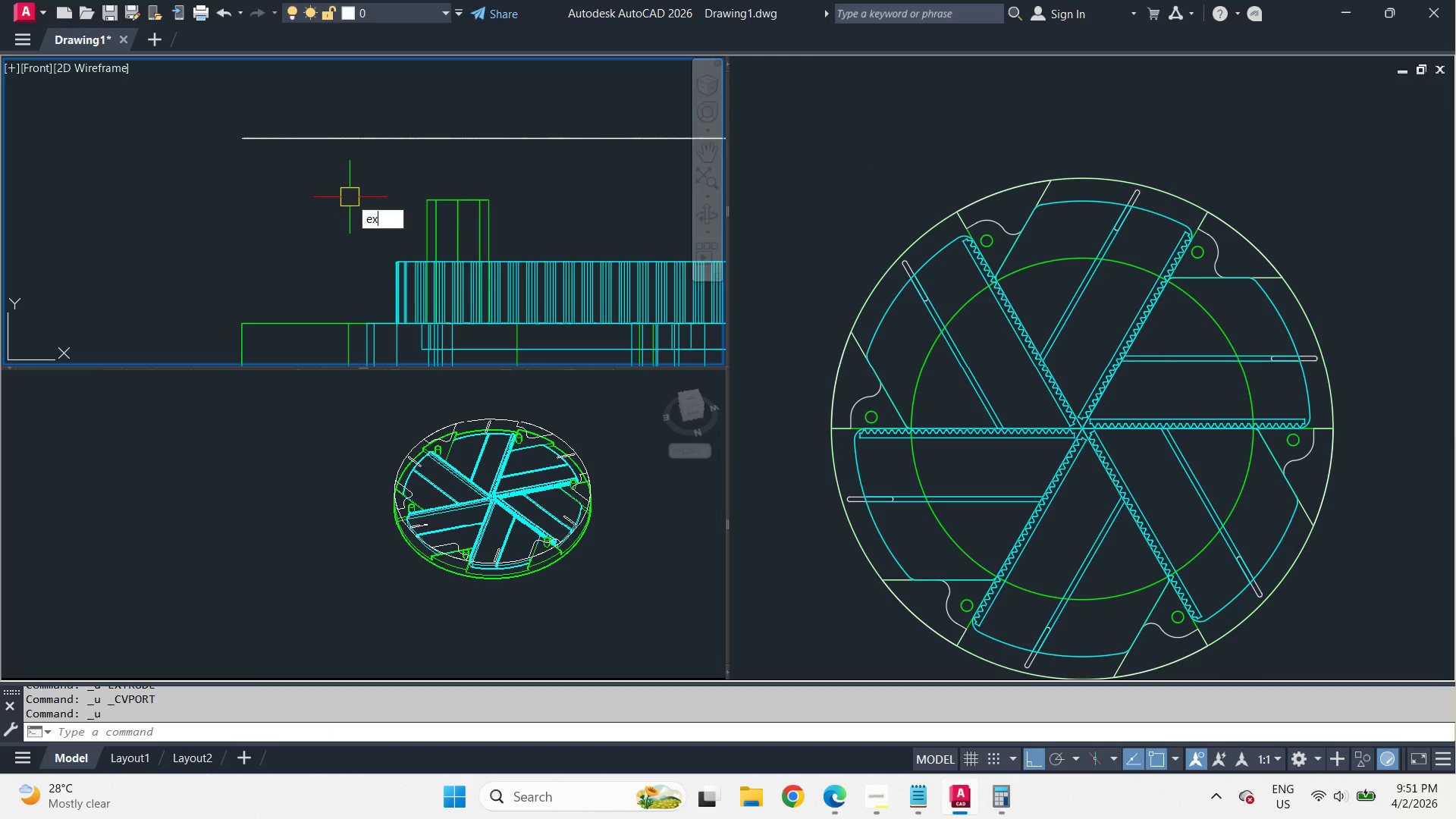 
type(xt )
 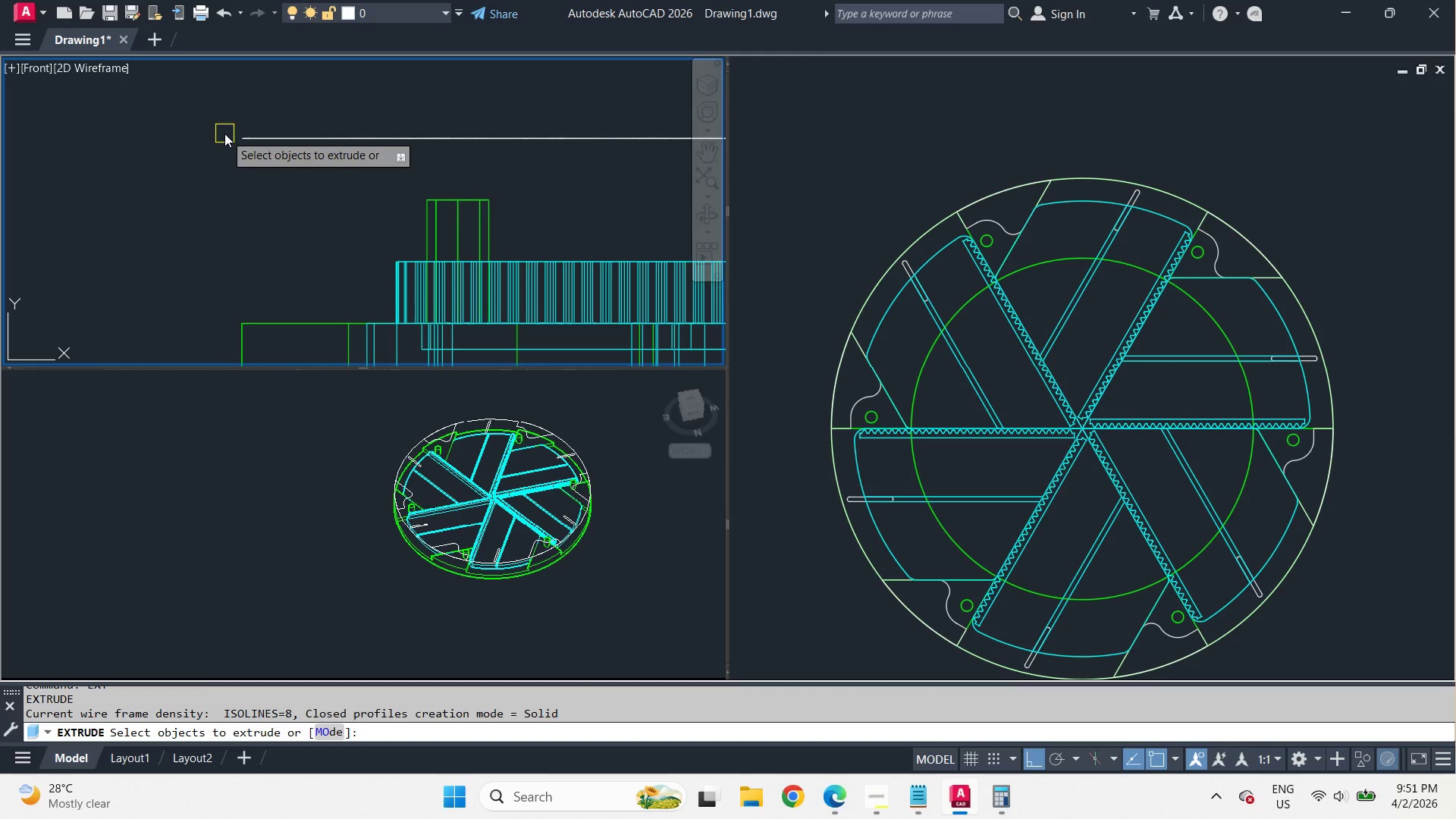 
left_click_drag(start_coordinate=[955, 154], to_coordinate=[953, 160])
 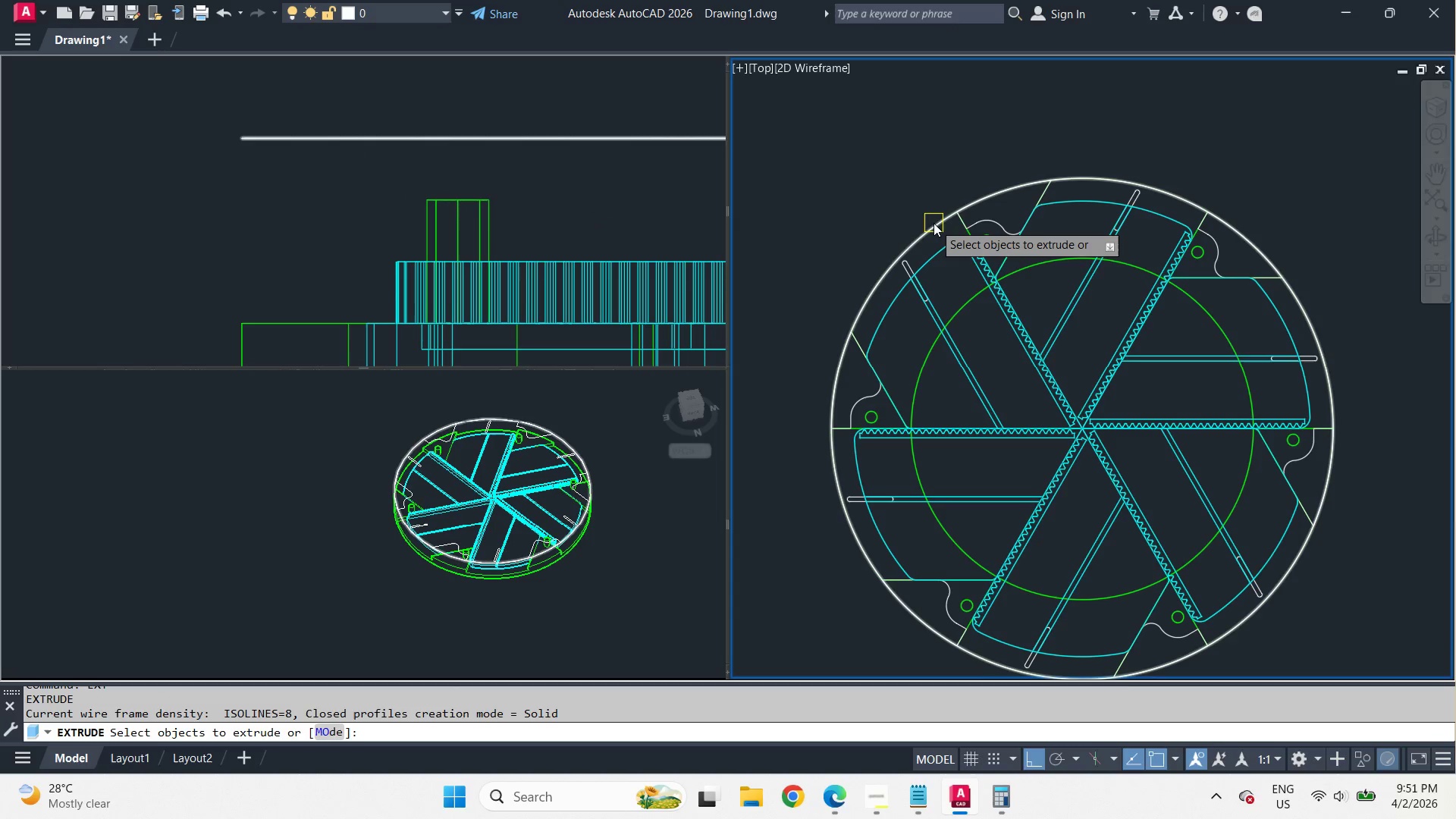 
left_click([934, 223])
 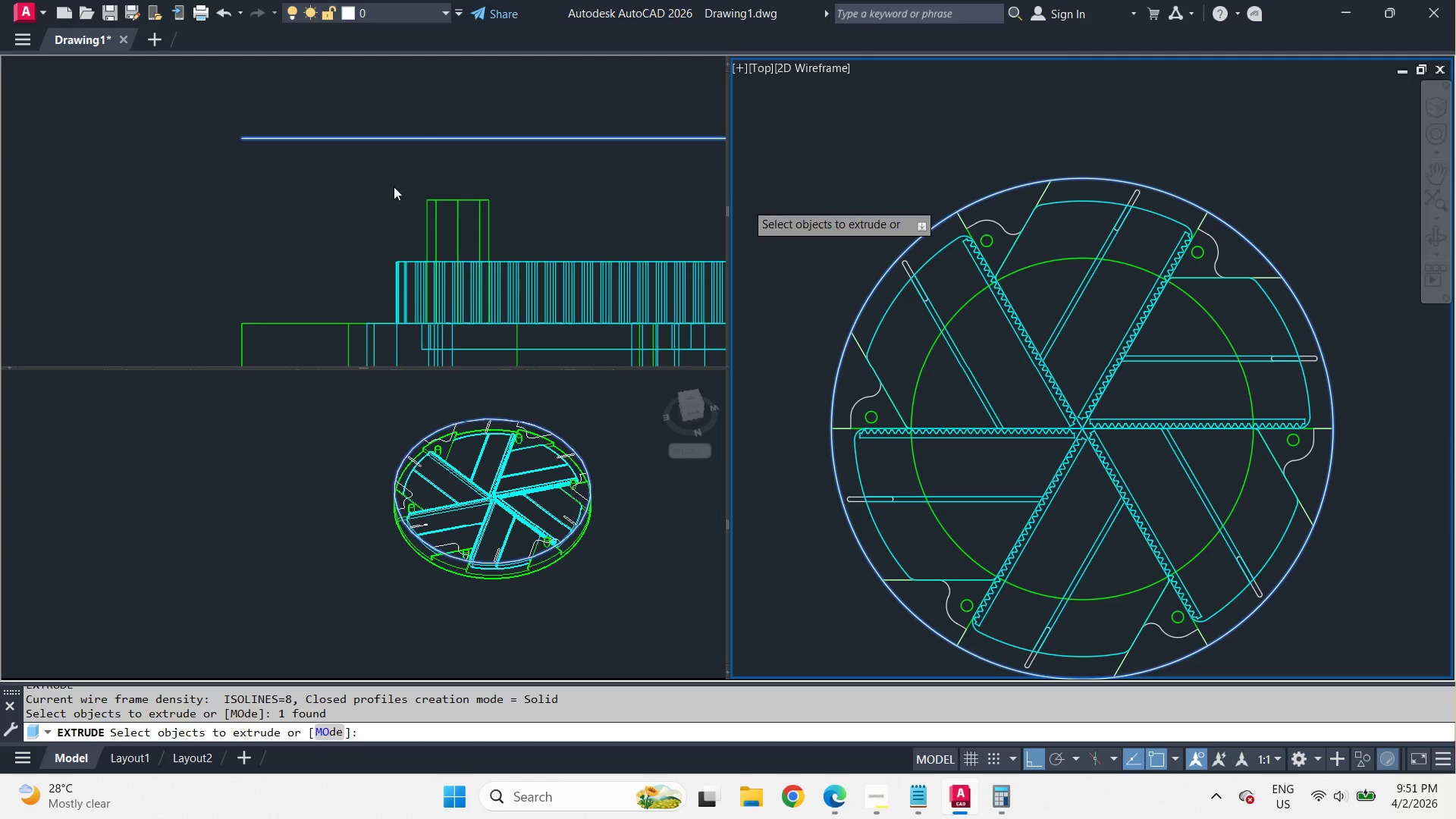 
left_click([317, 193])
 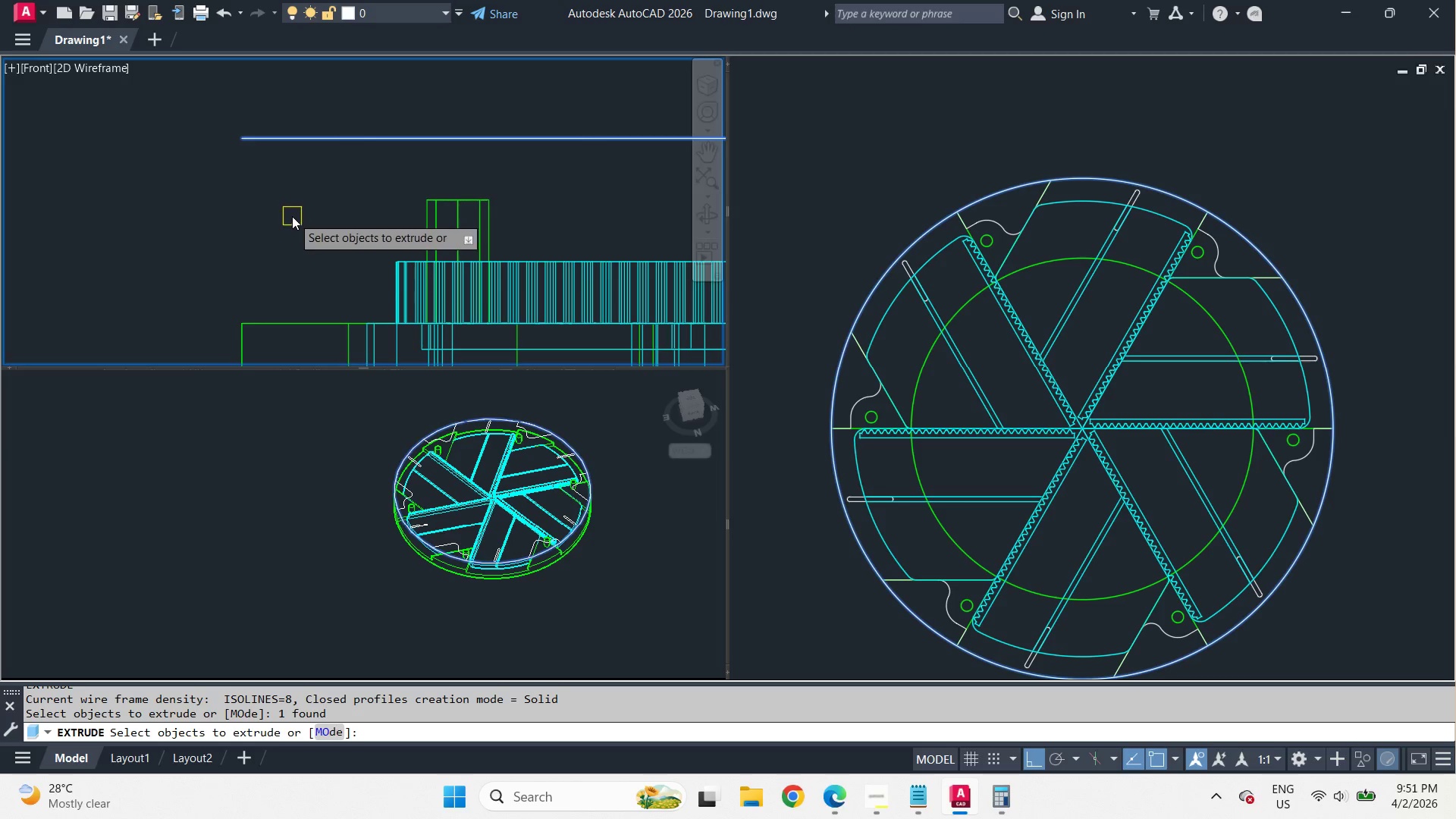 
key(Space)
 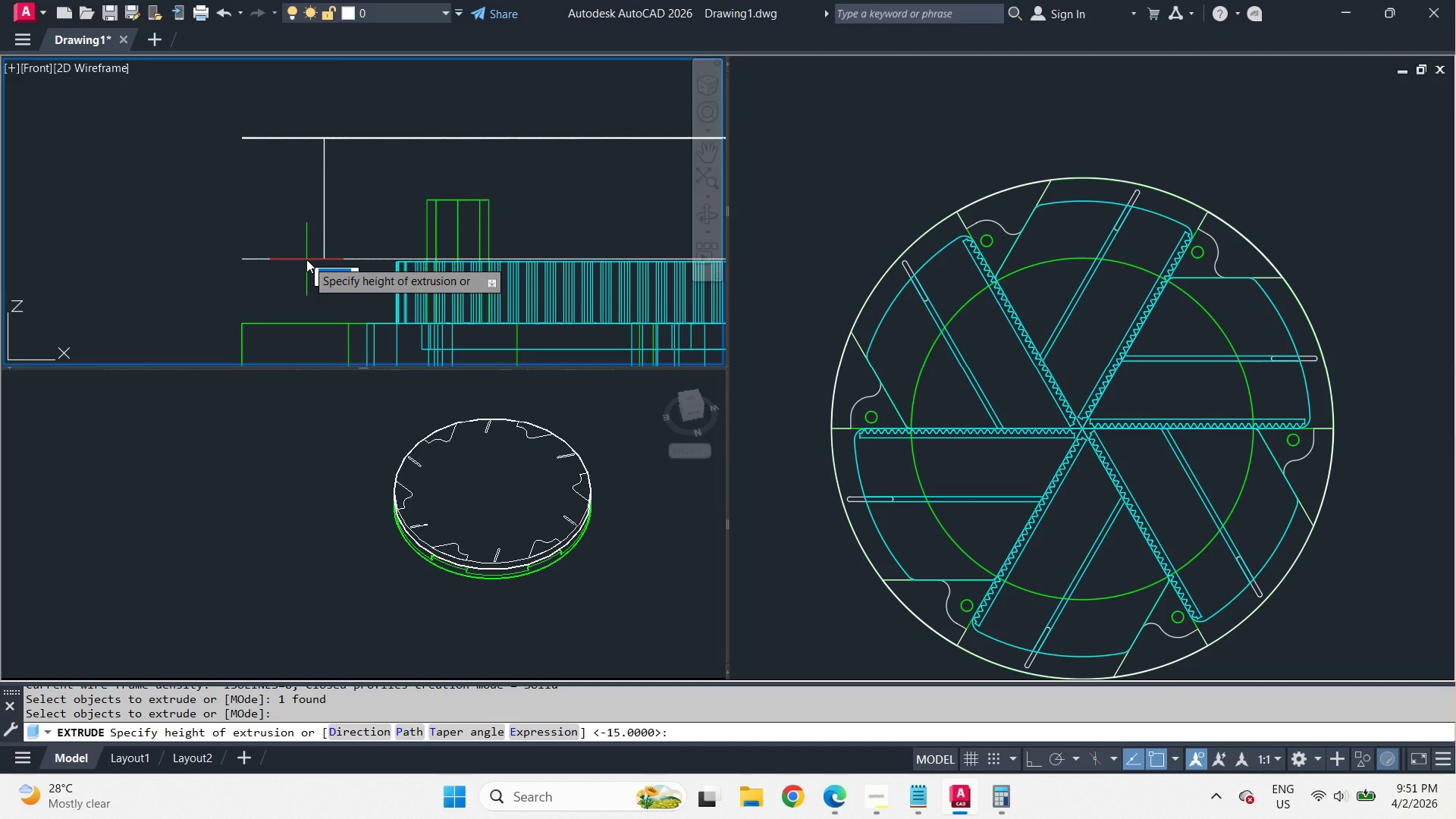 
key(Numpad1)
 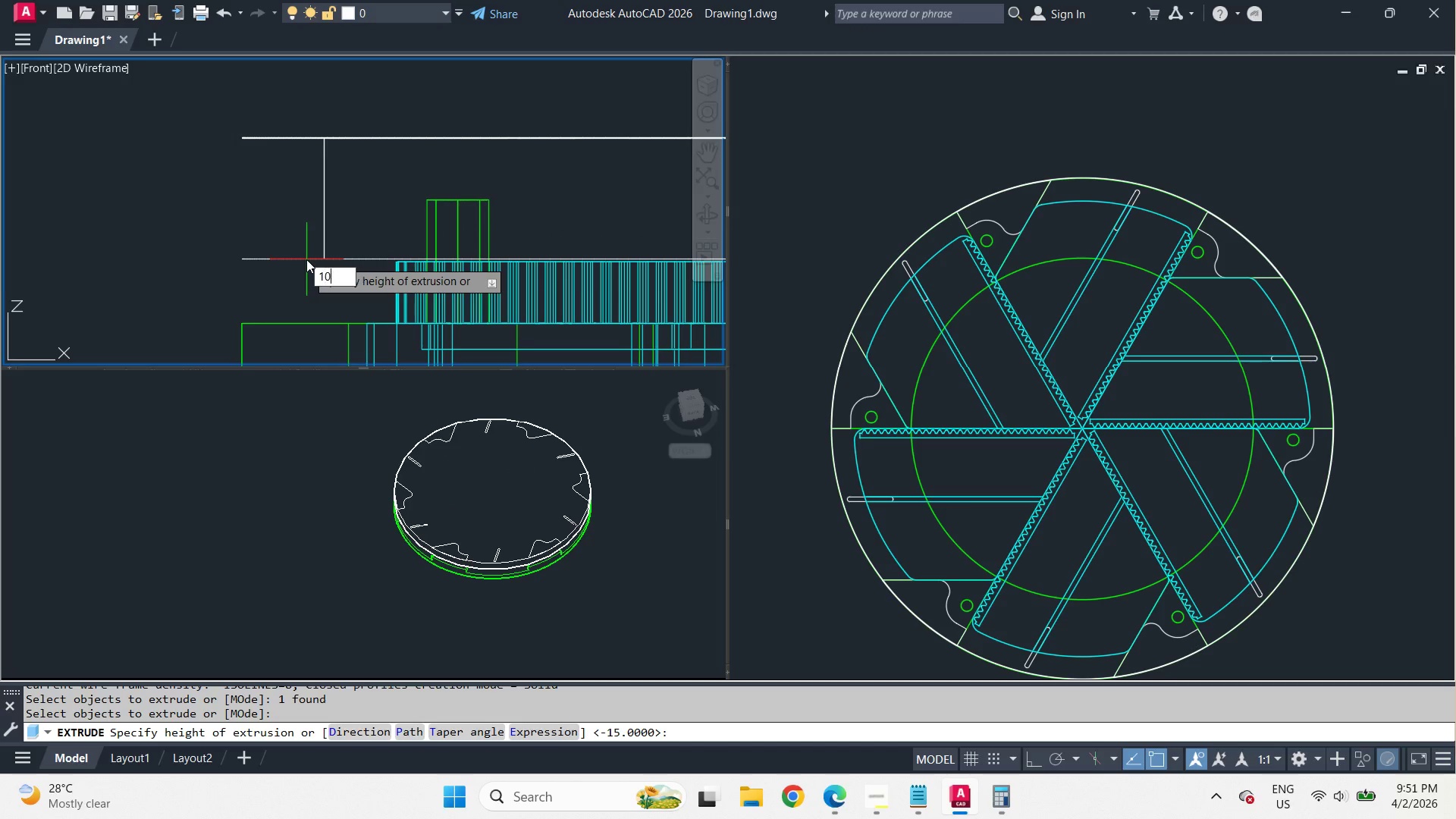 
key(Numpad0)
 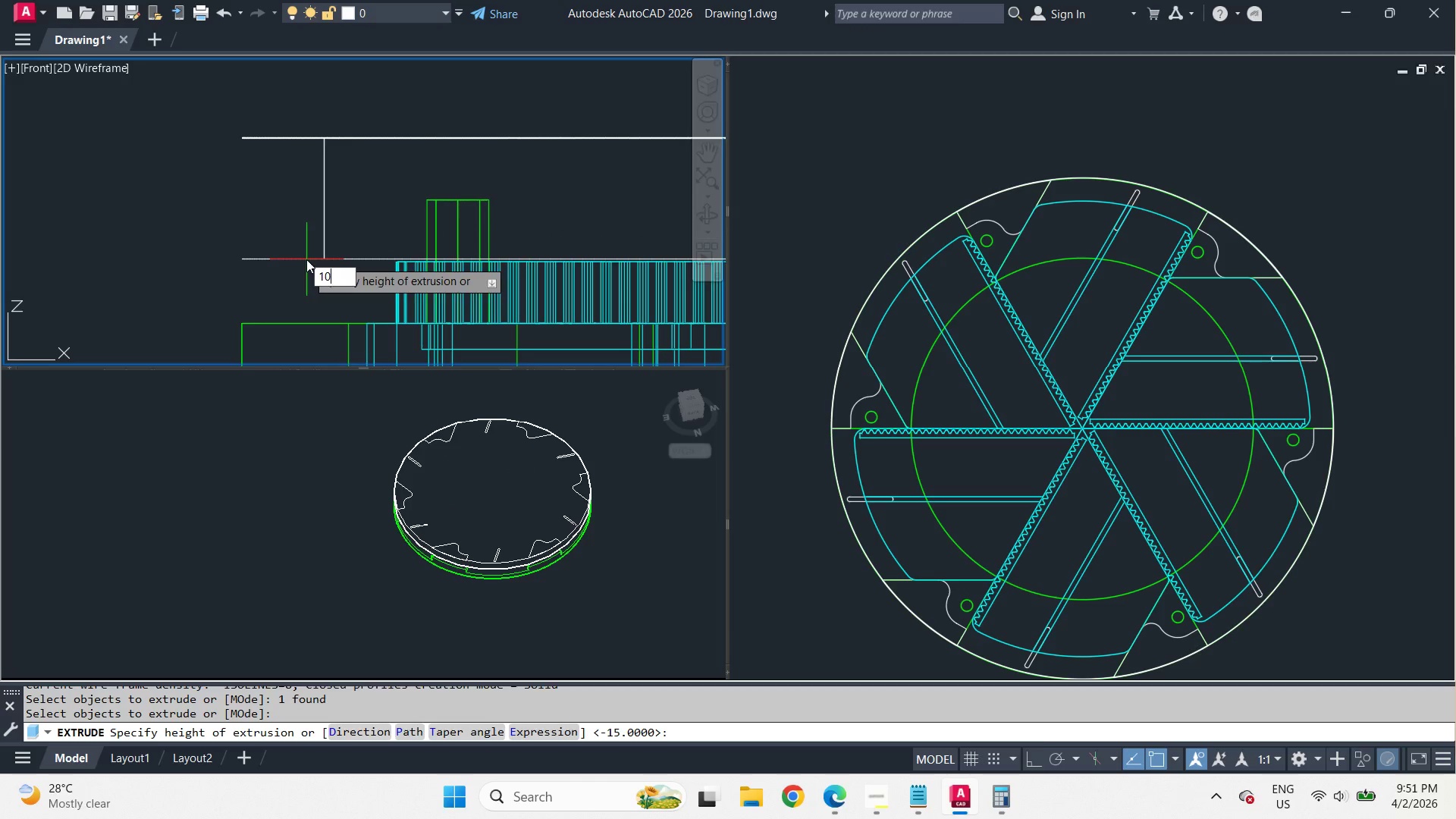 
key(Space)
 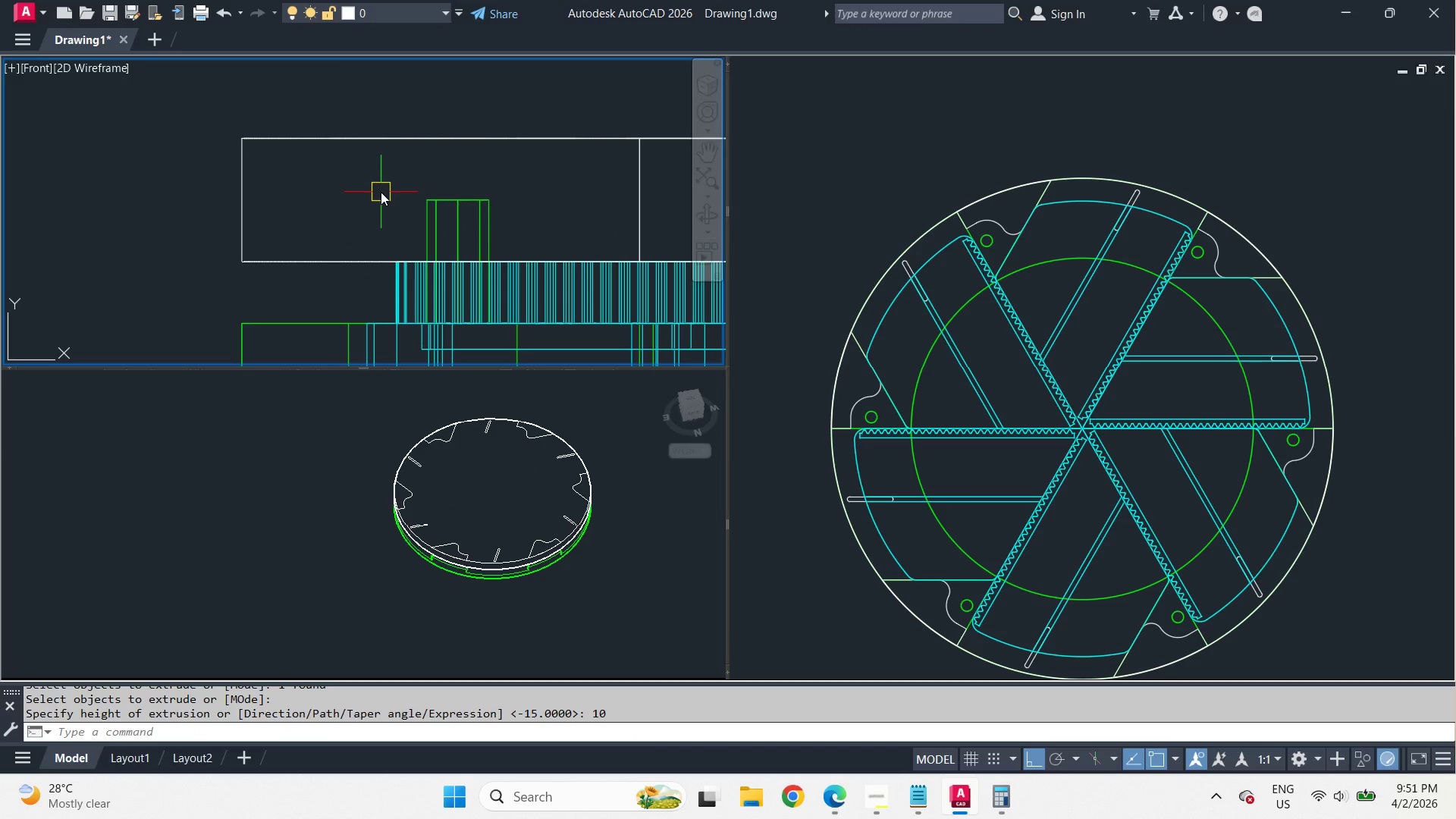 
type(ext )
 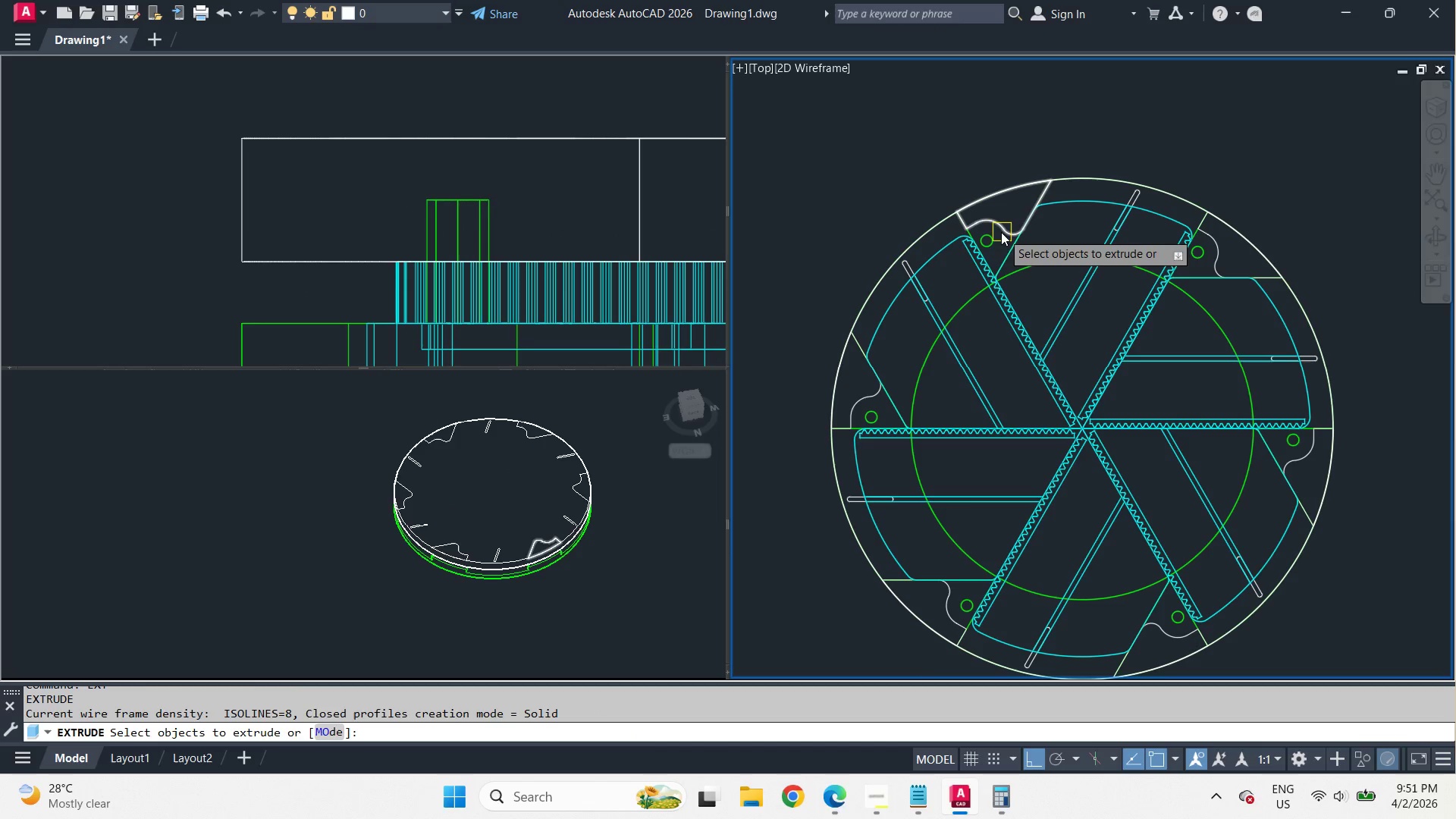 
left_click([1002, 227])
 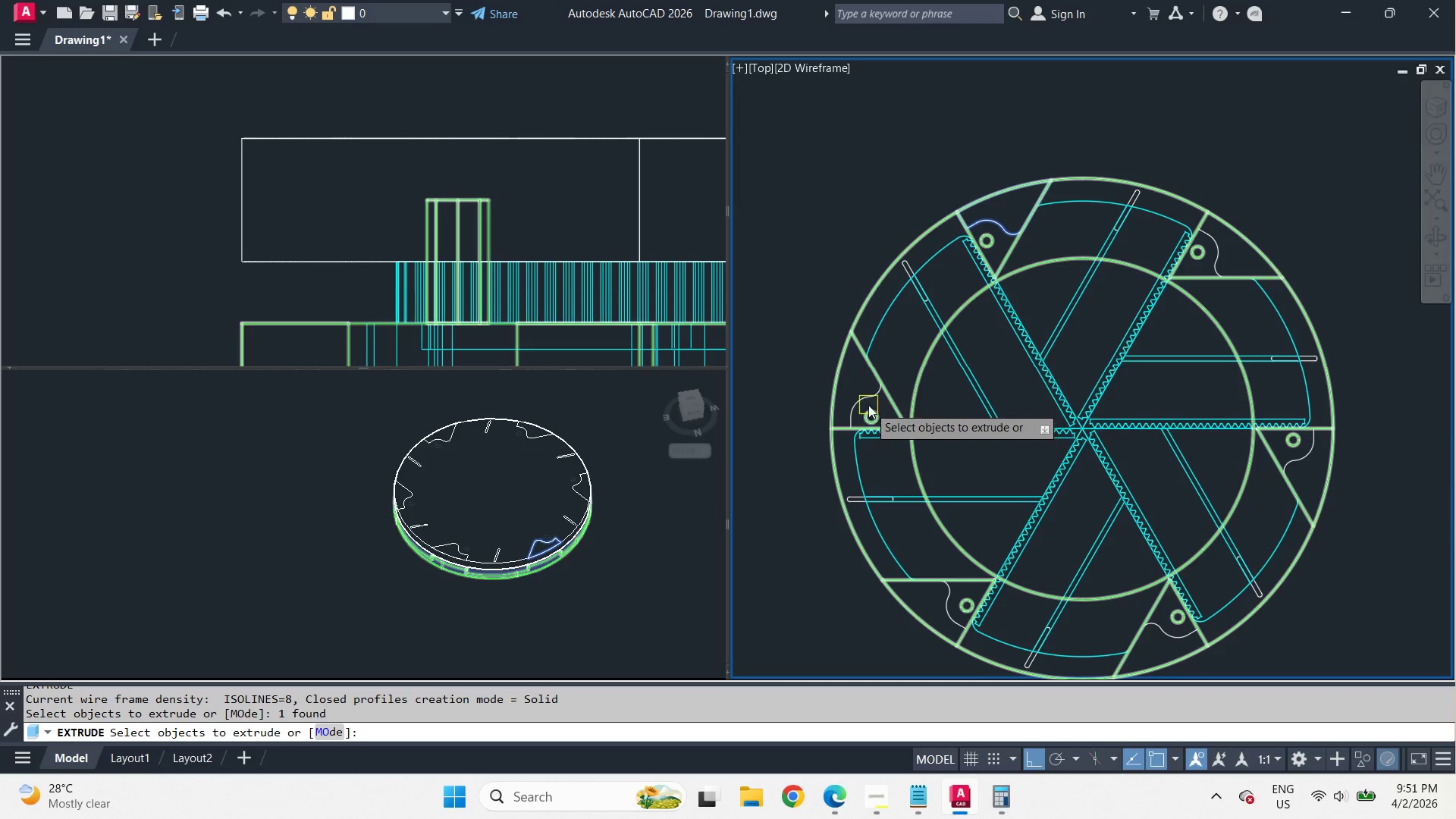 
left_click([867, 403])
 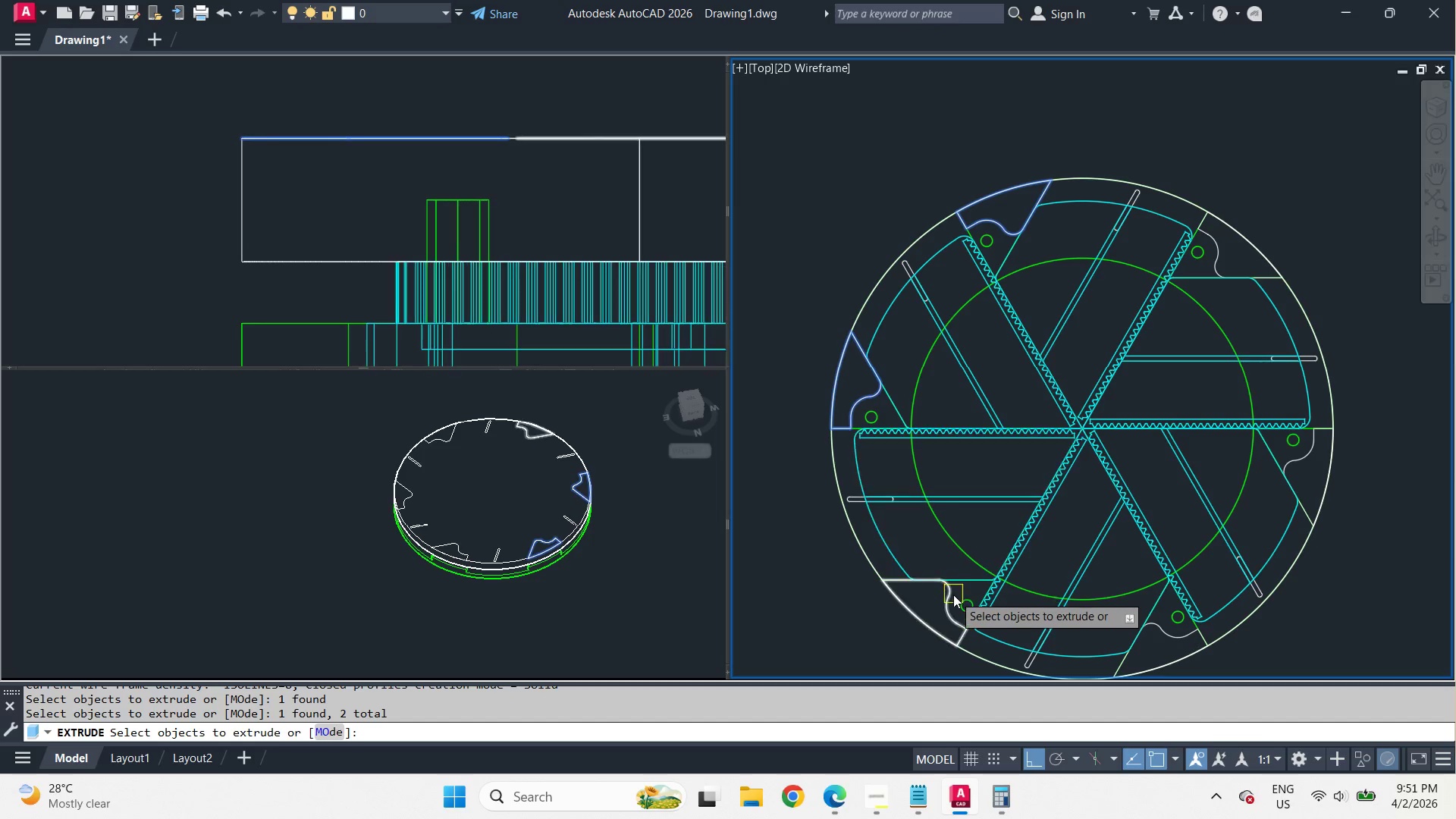 
left_click([953, 595])
 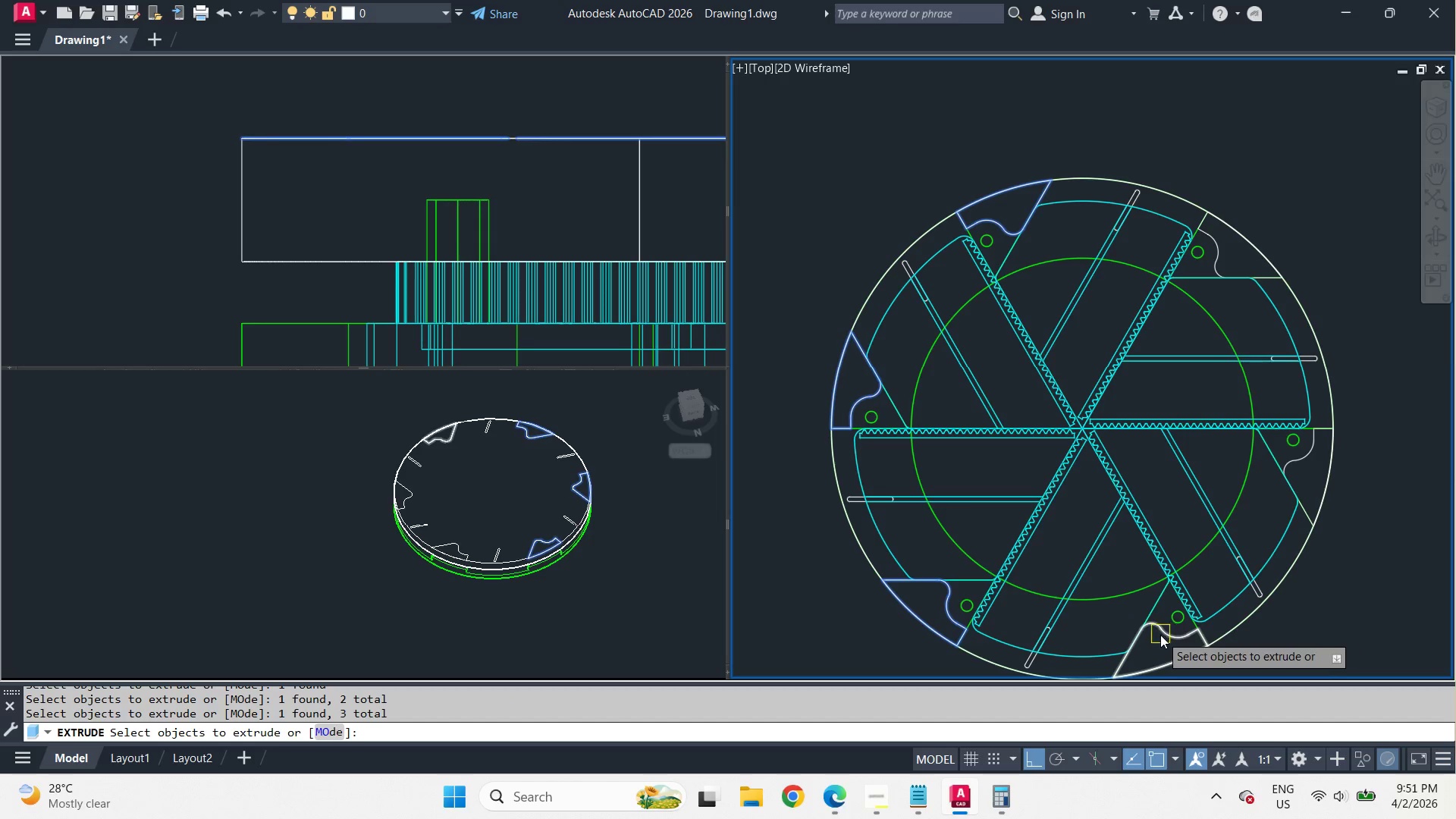 
left_click([1161, 639])
 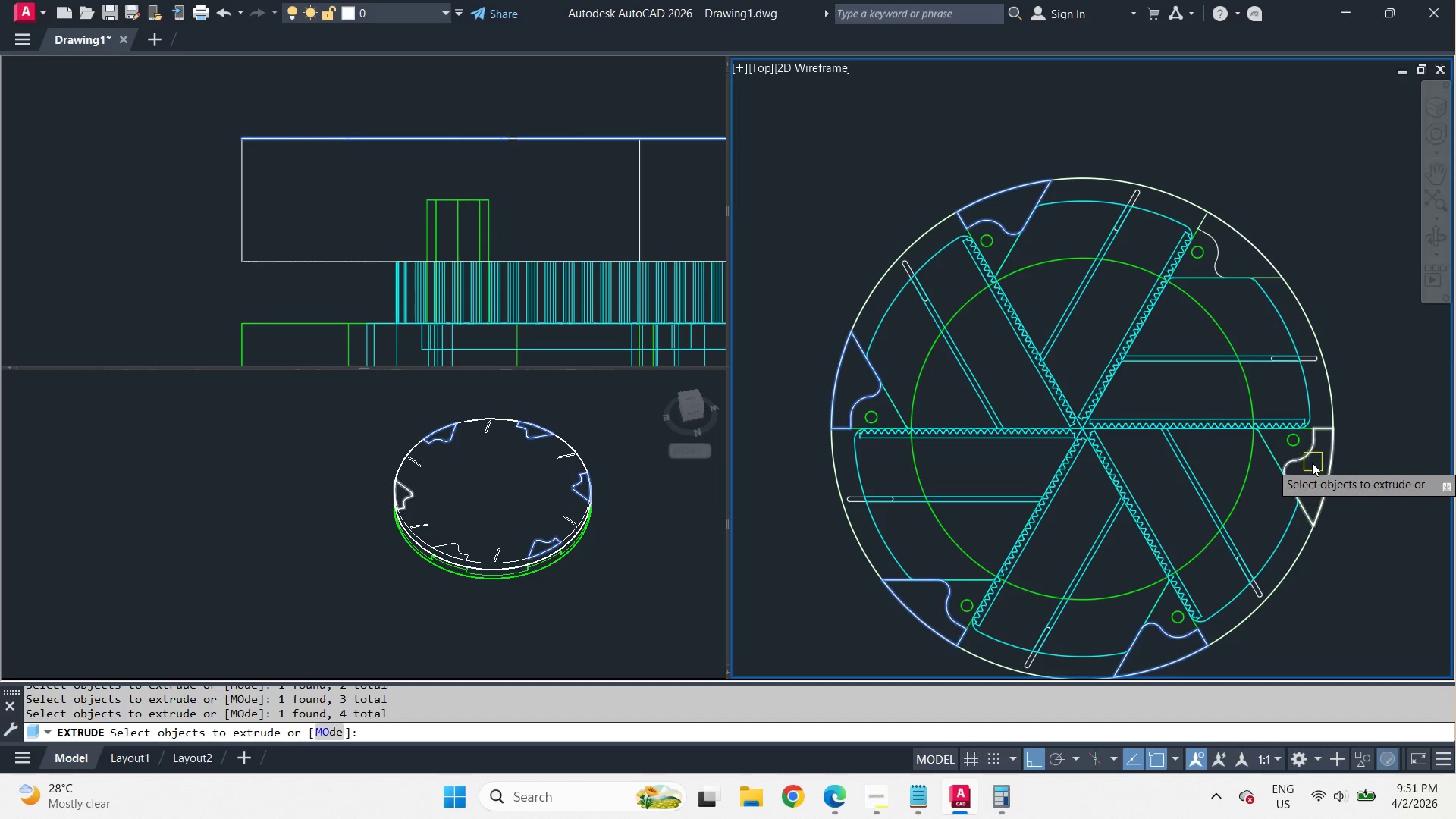 
left_click([1311, 461])
 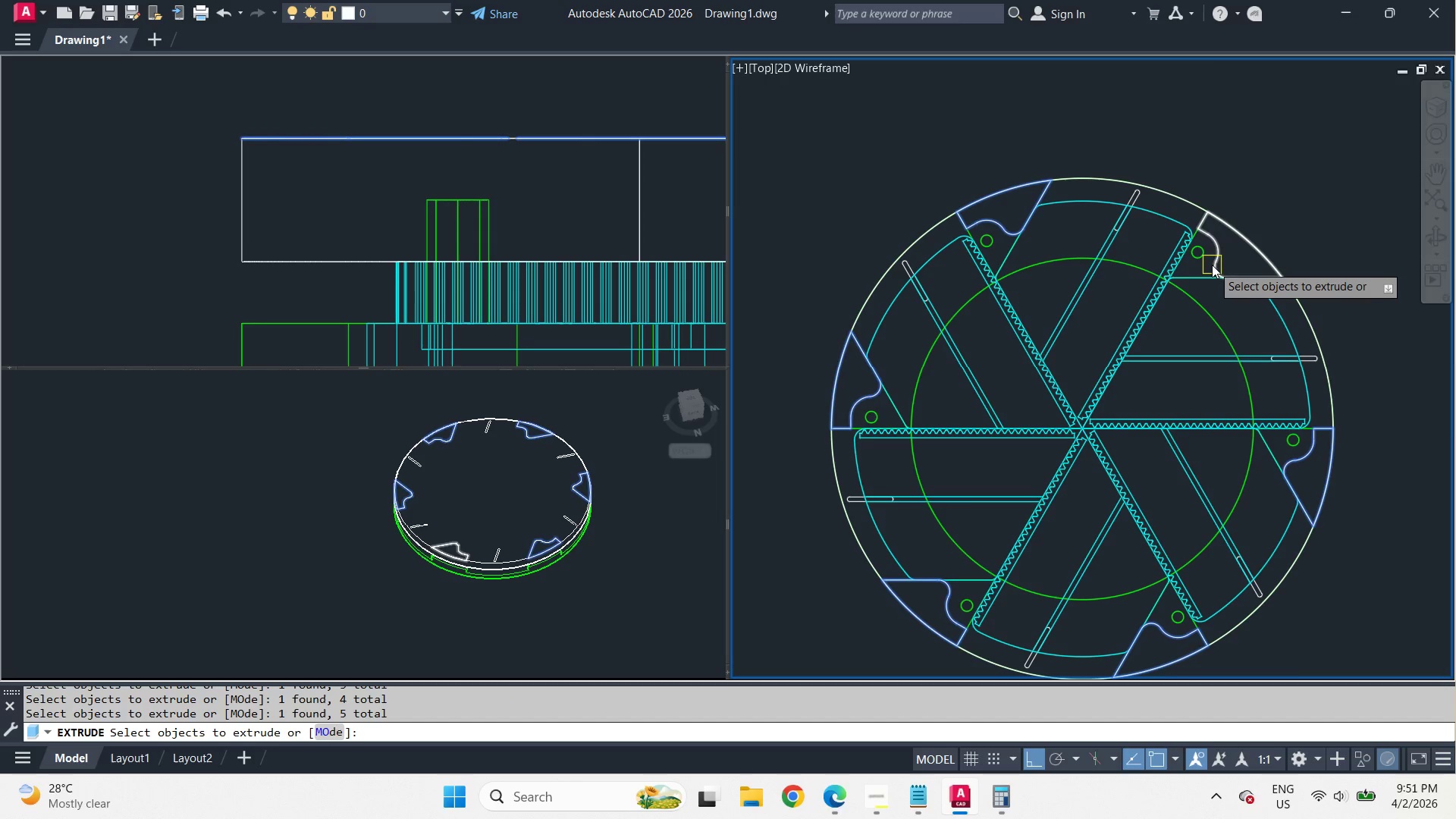 
left_click([1222, 265])
 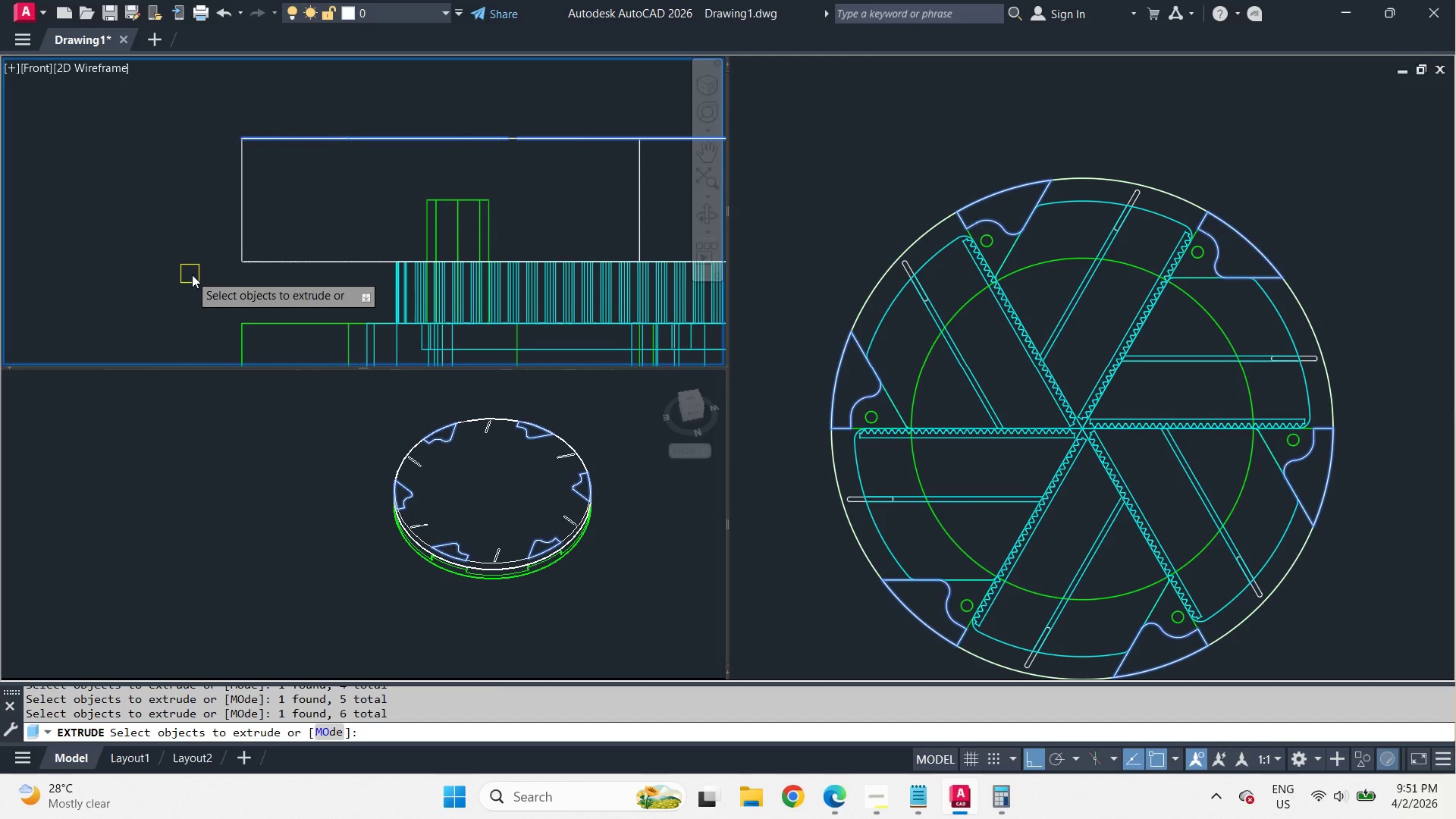 
key(Space)
 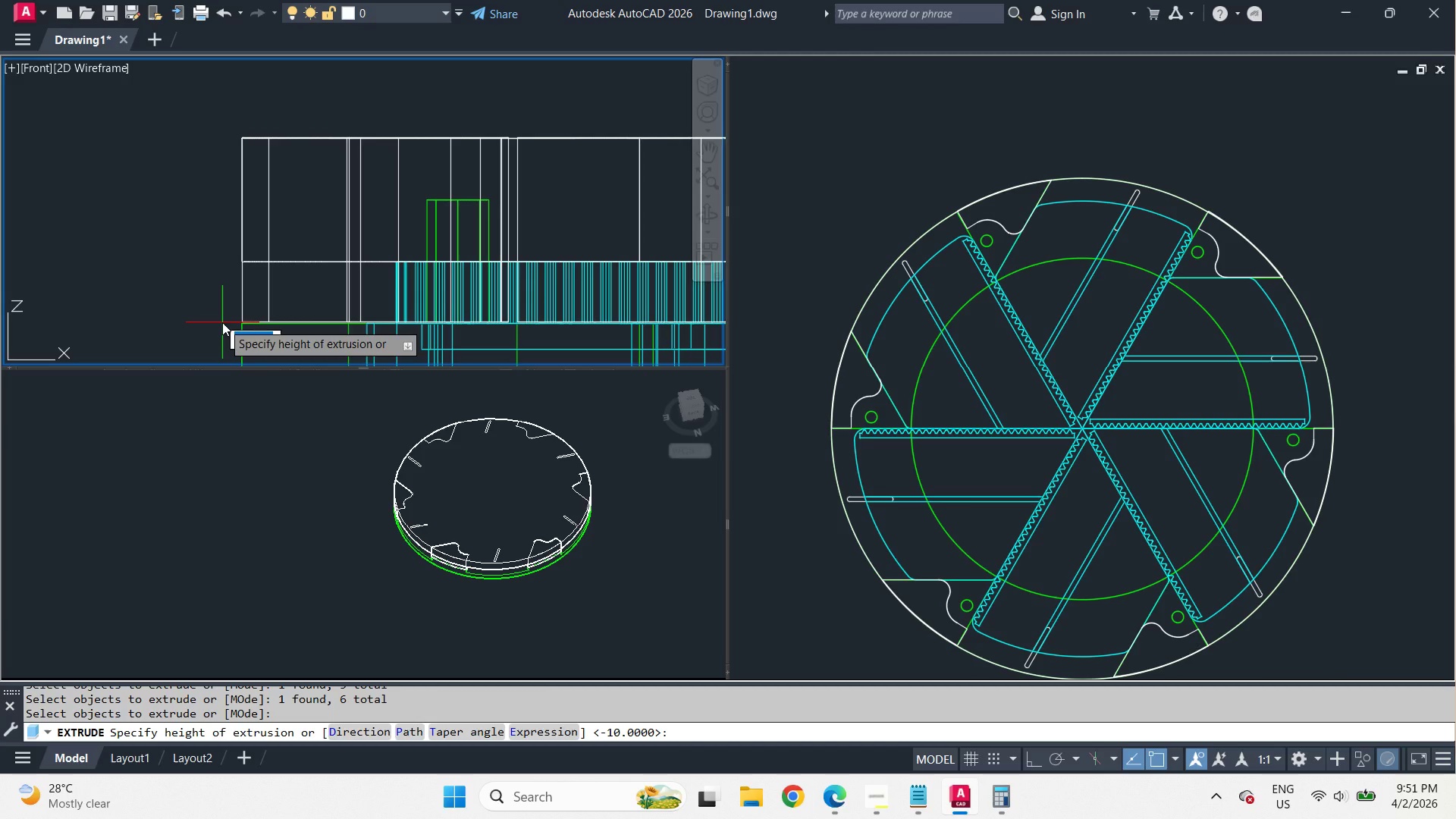 
wait(9.3)
 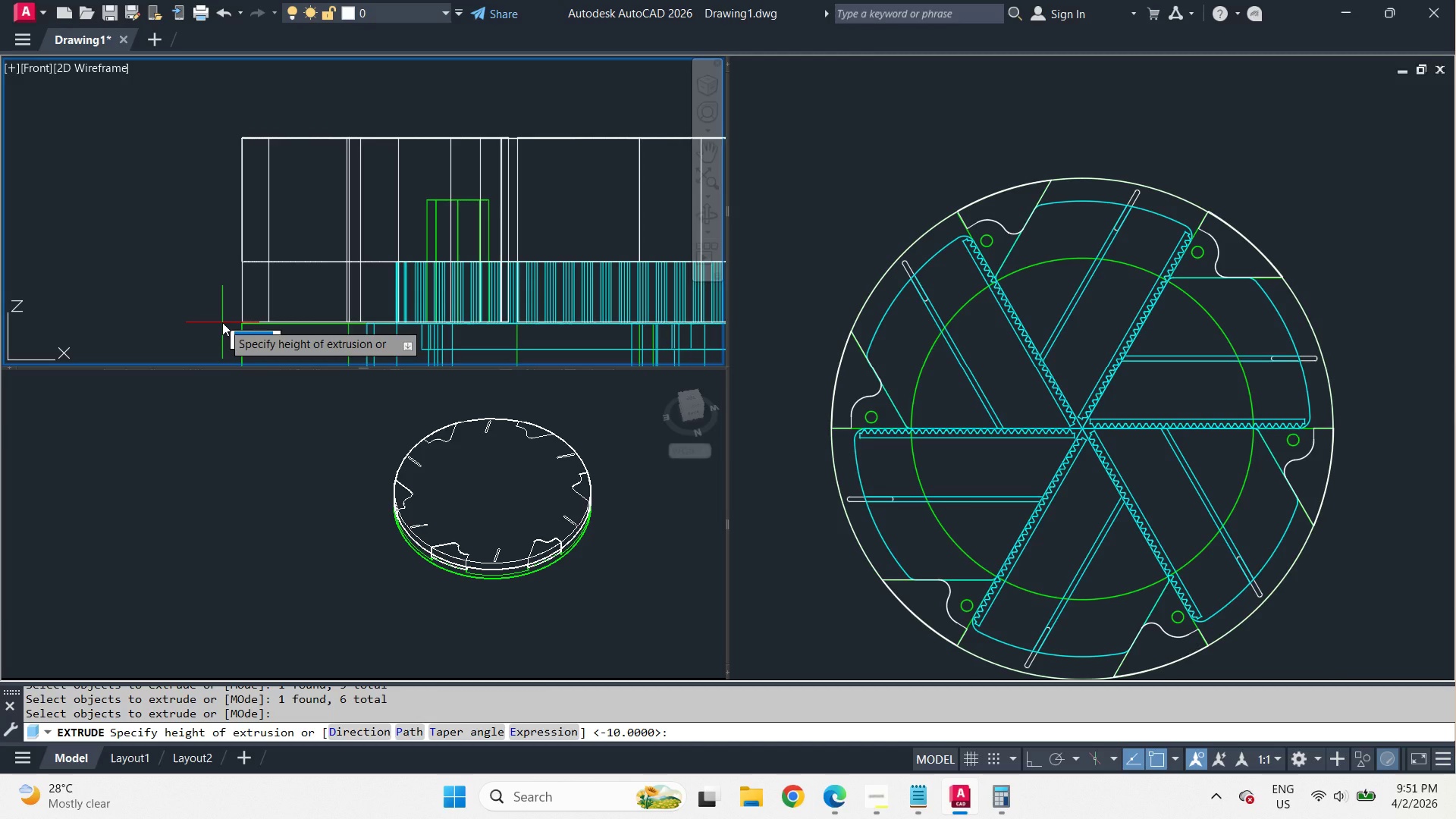 
left_click([447, 586])
 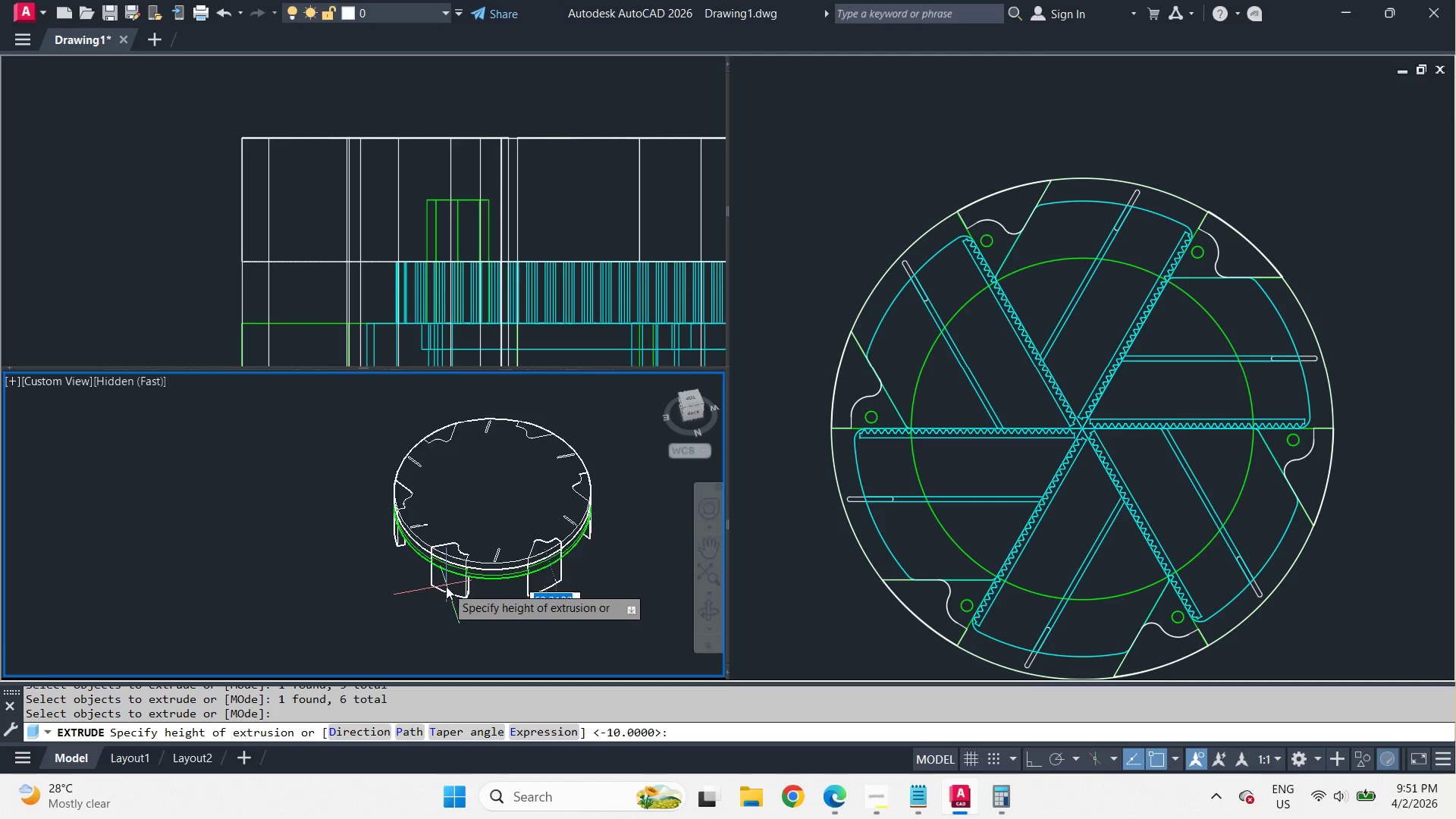 
hold_key(key=ShiftLeft, duration=2.98)
 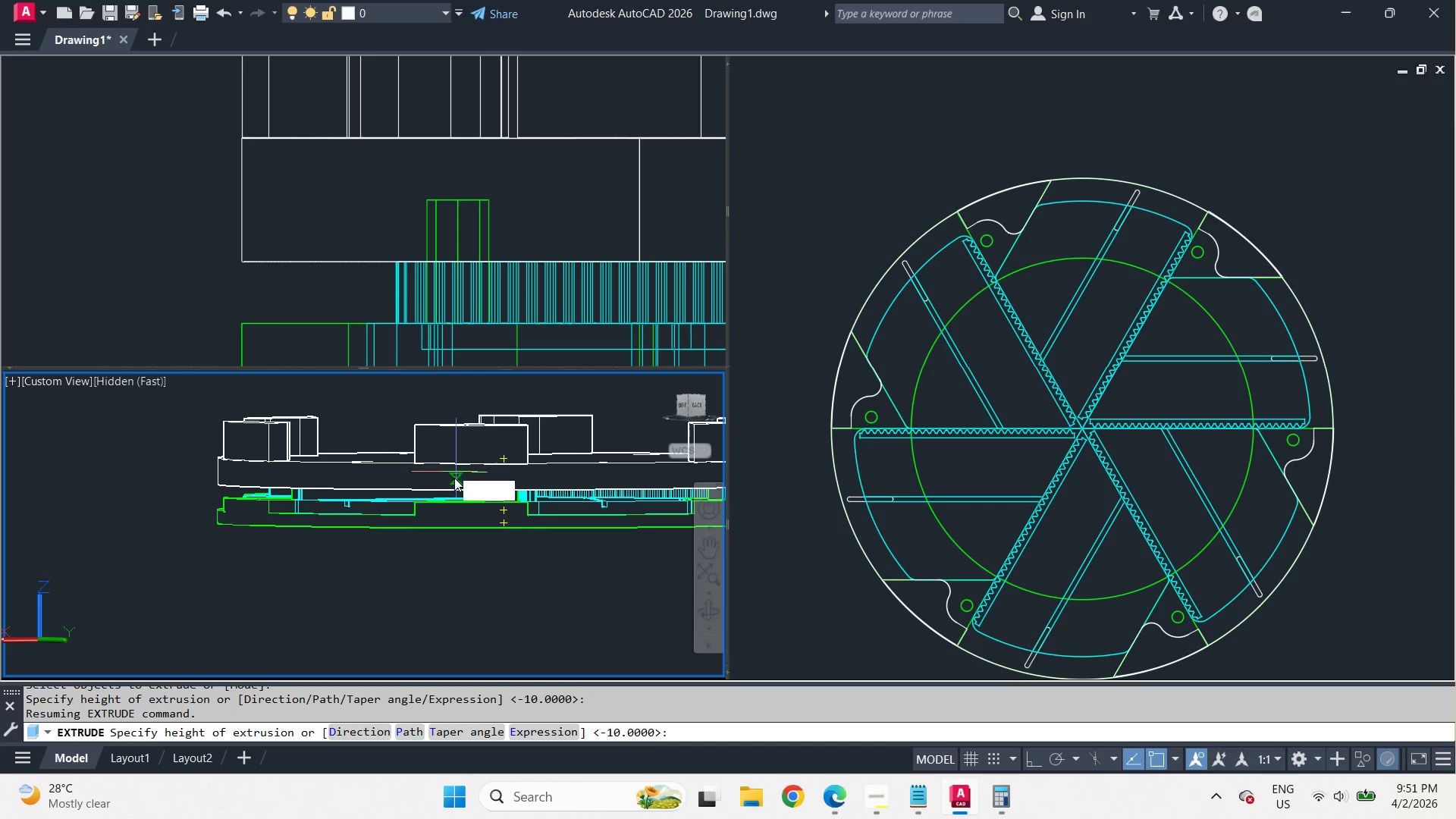 
scroll: coordinate [439, 506], scroll_direction: up, amount: 6.0
 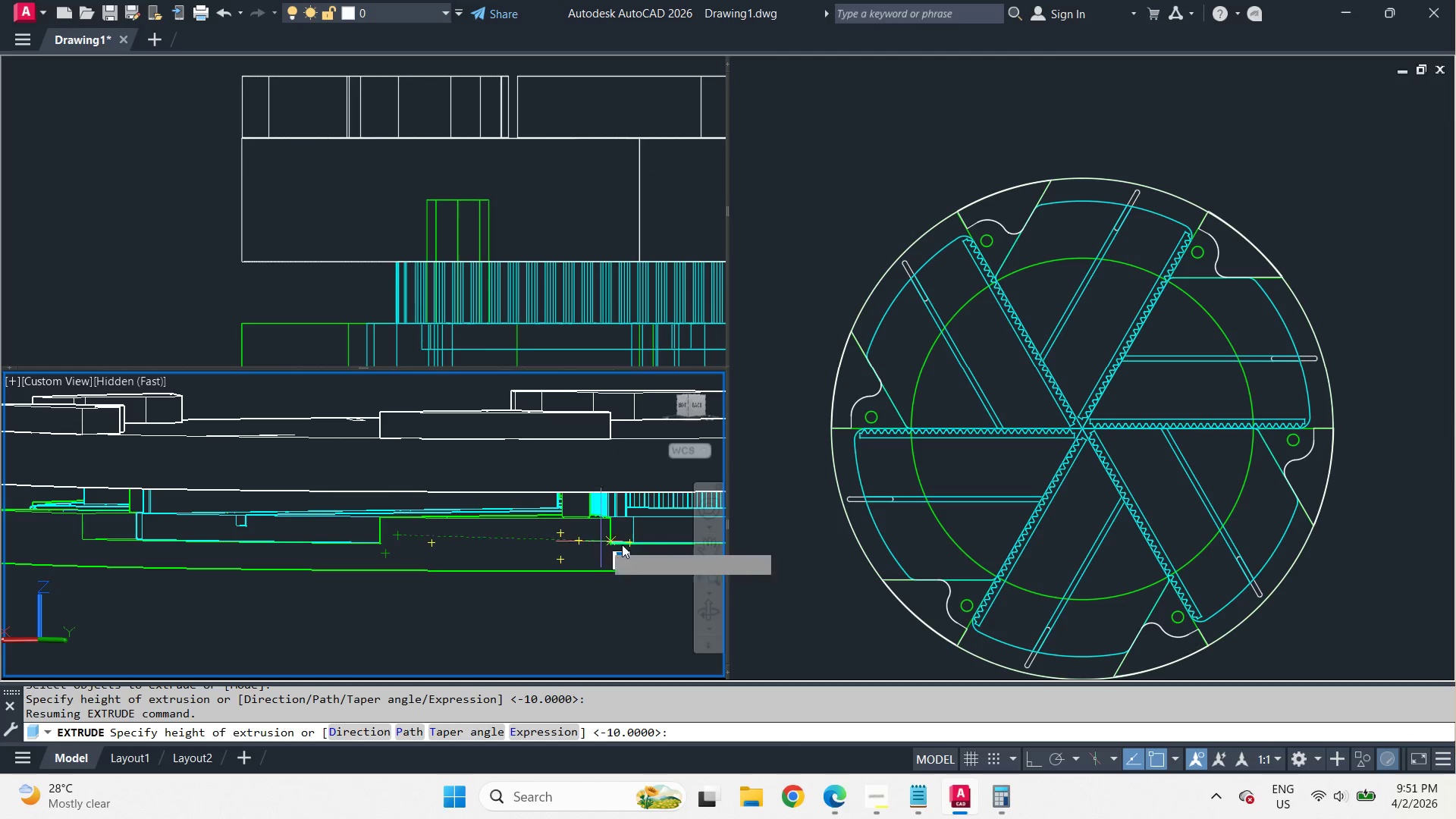 
hold_key(key=ShiftLeft, duration=3.3)
 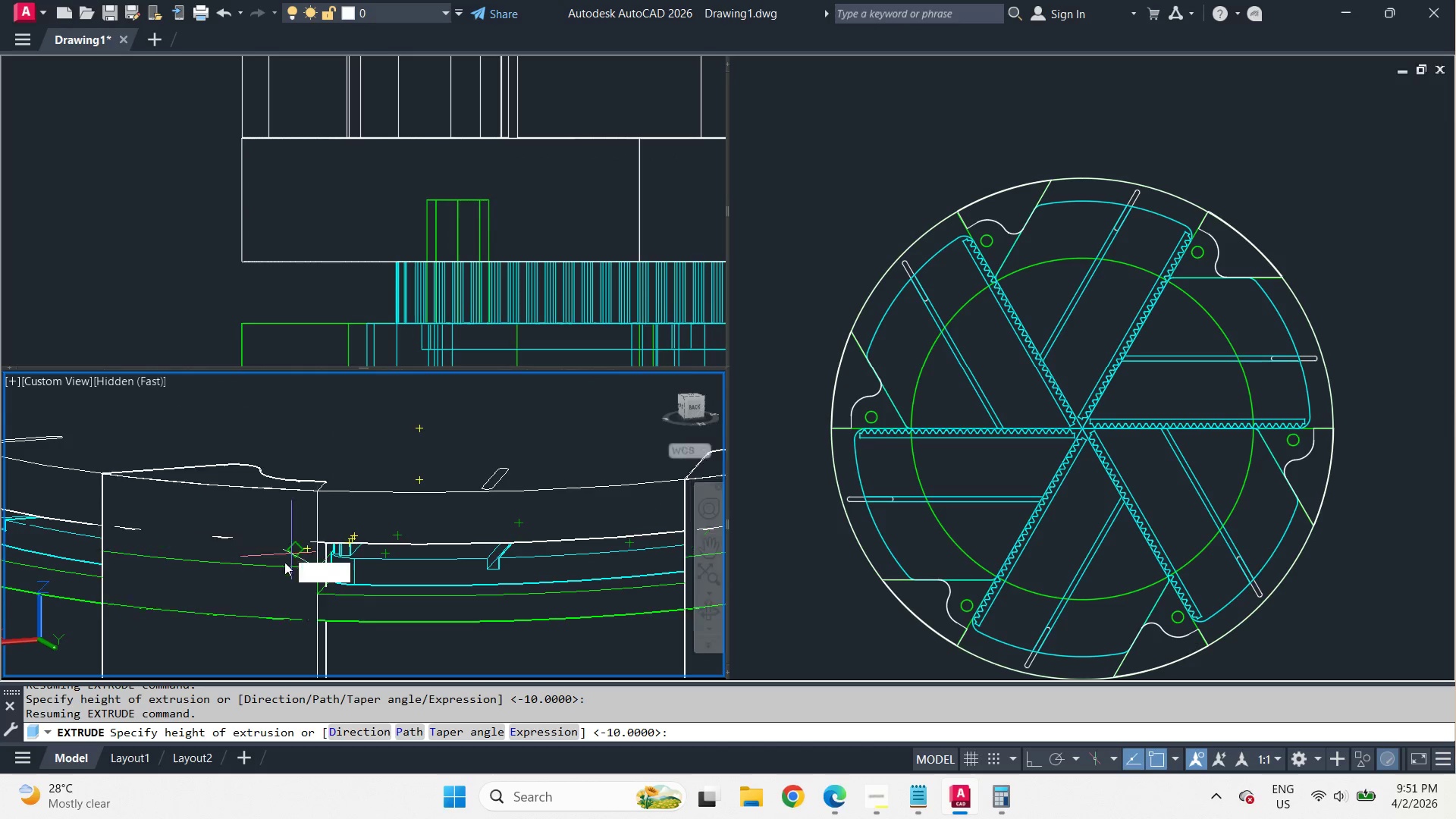 
left_click([287, 566])
 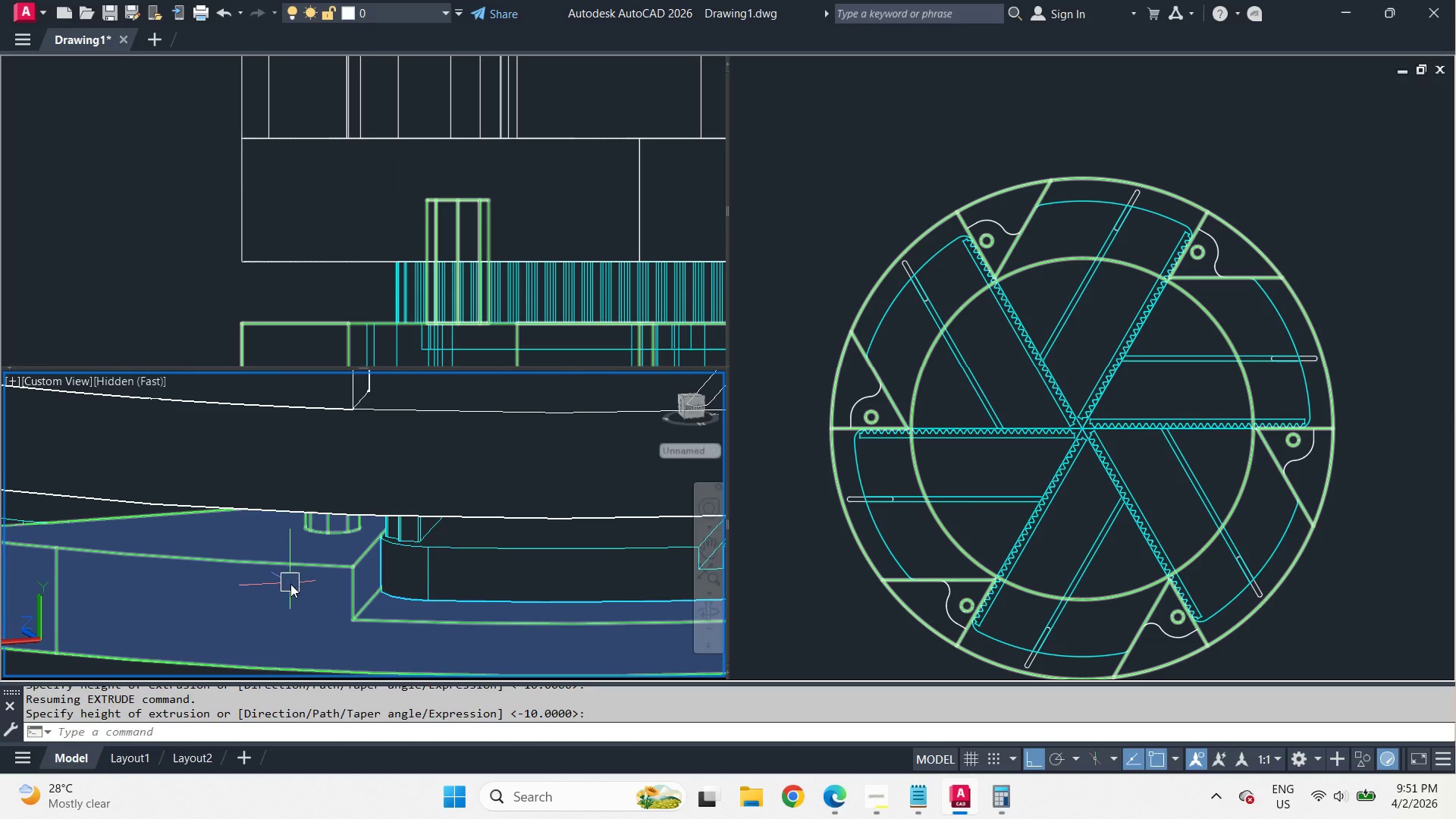 
scroll: coordinate [284, 580], scroll_direction: up, amount: 2.0
 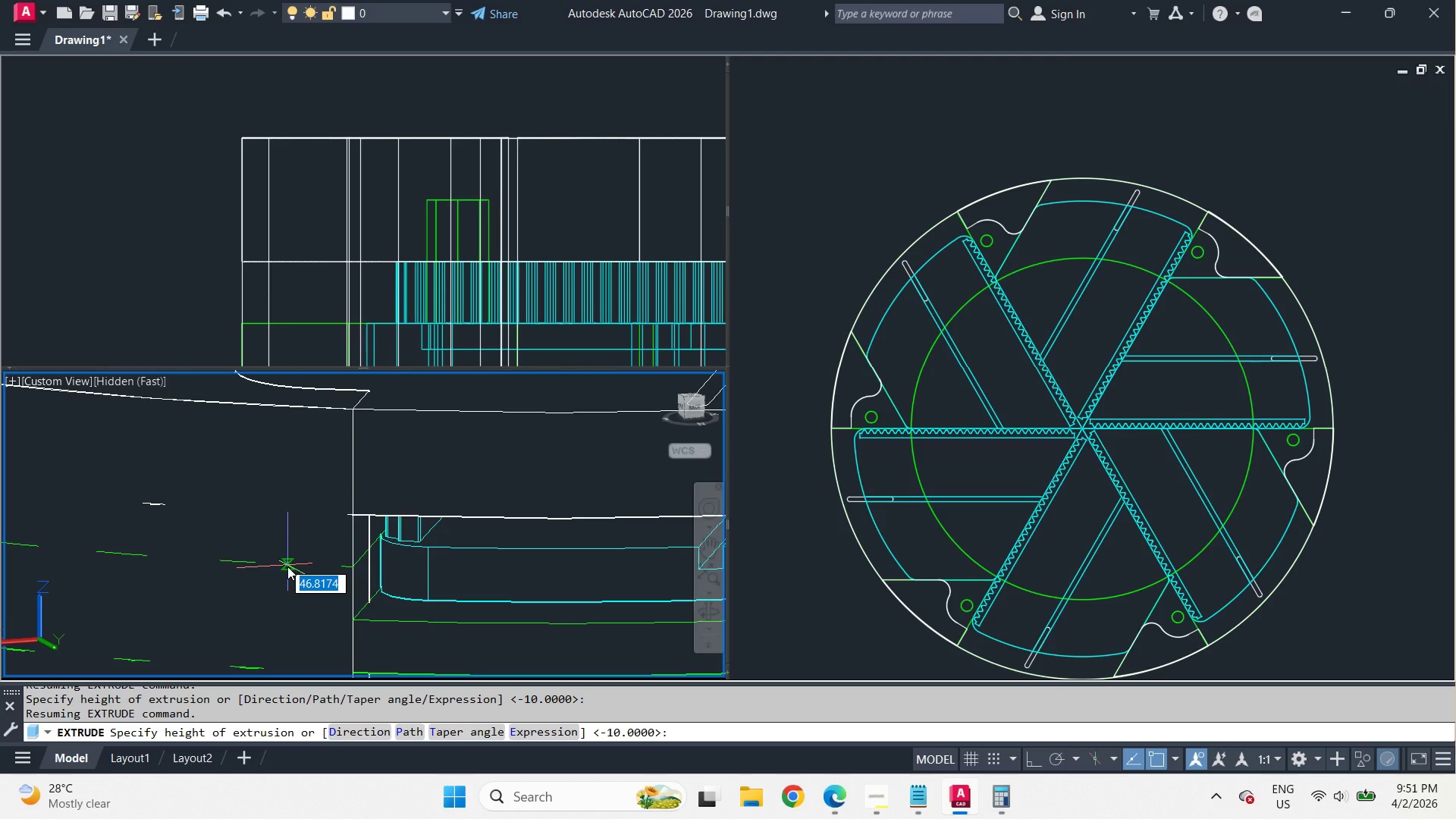 
key(Control+Z)
 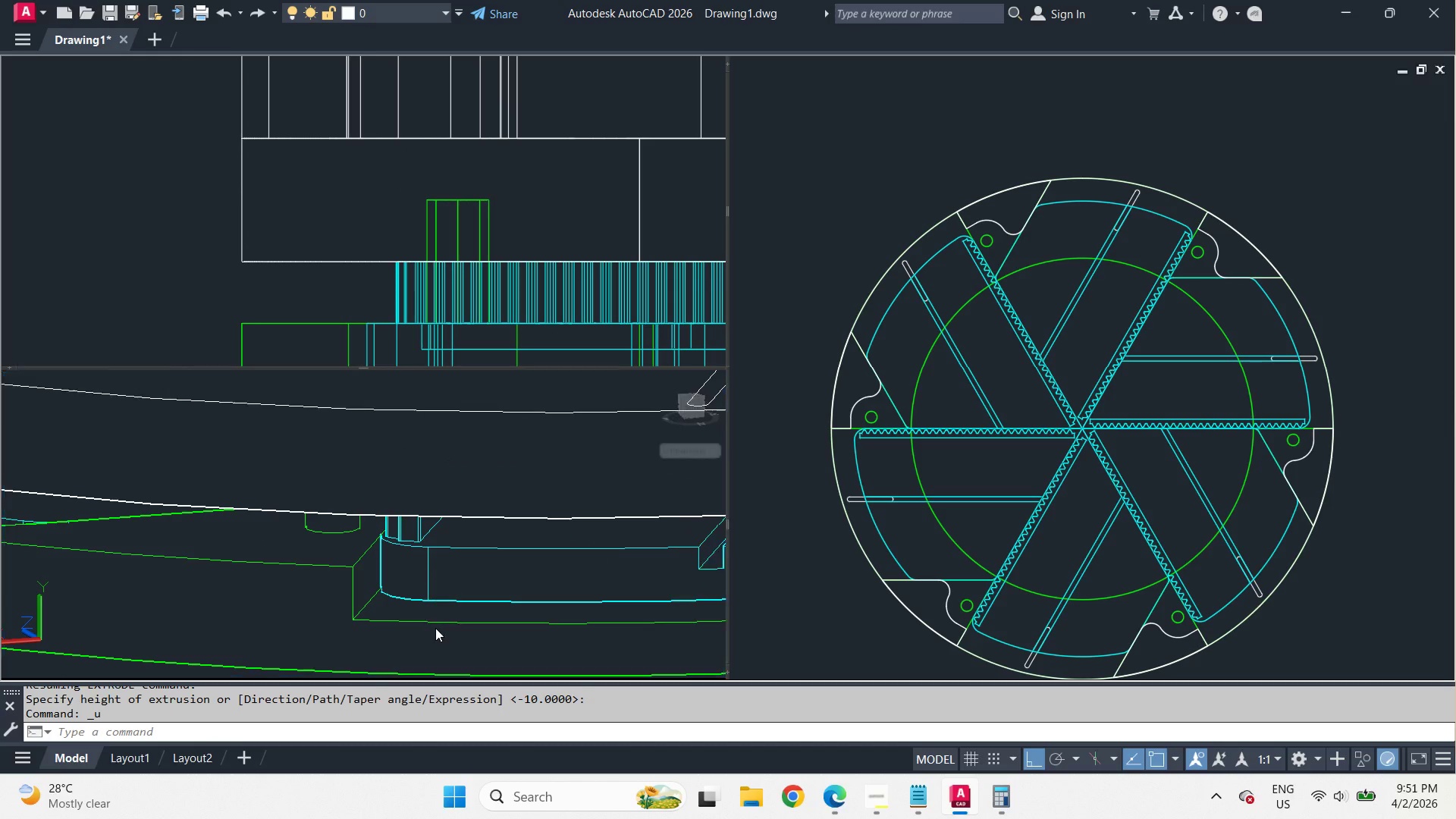 
key(Control+Z)
 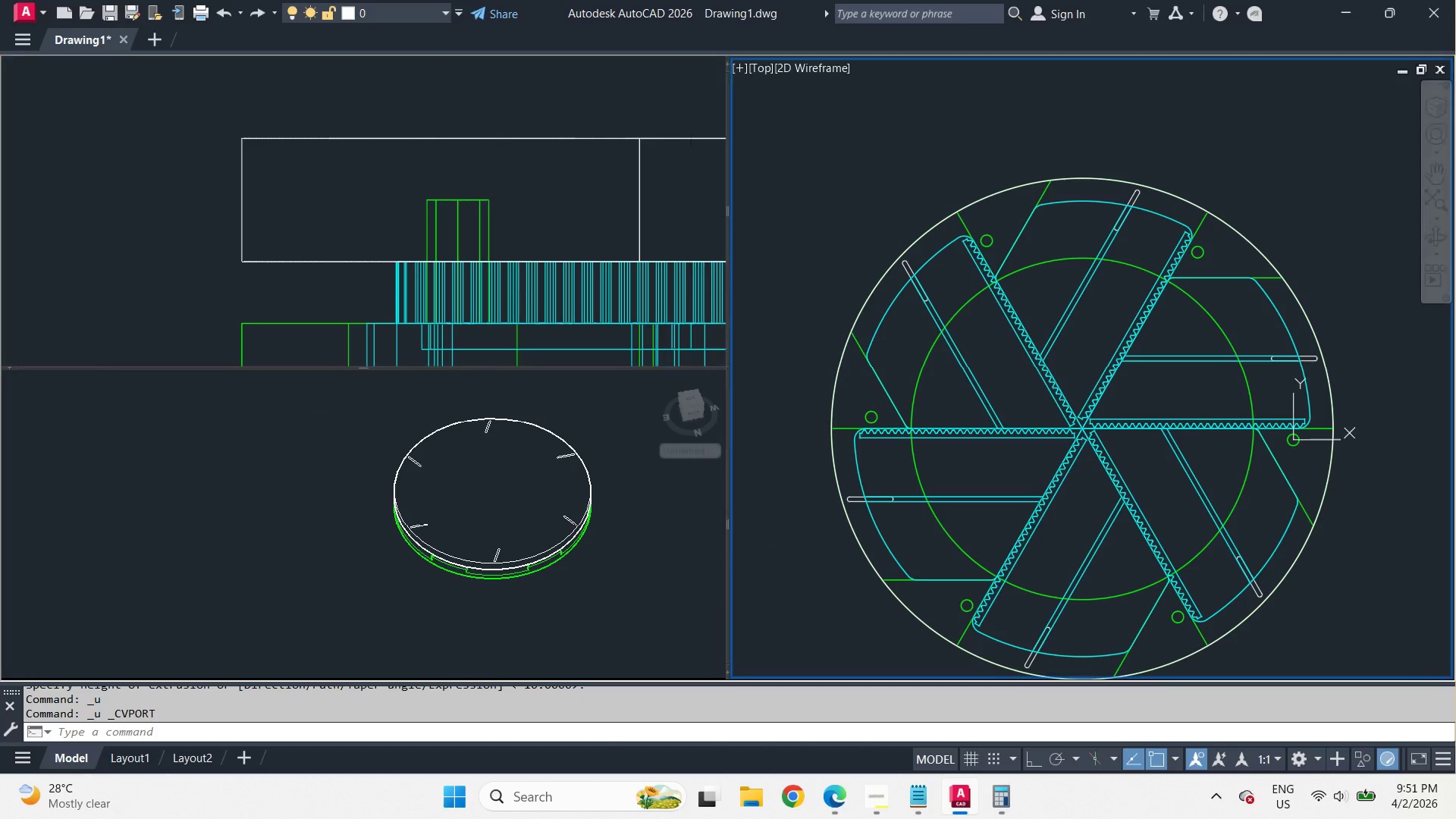 
scroll: coordinate [435, 628], scroll_direction: down, amount: 3.0
 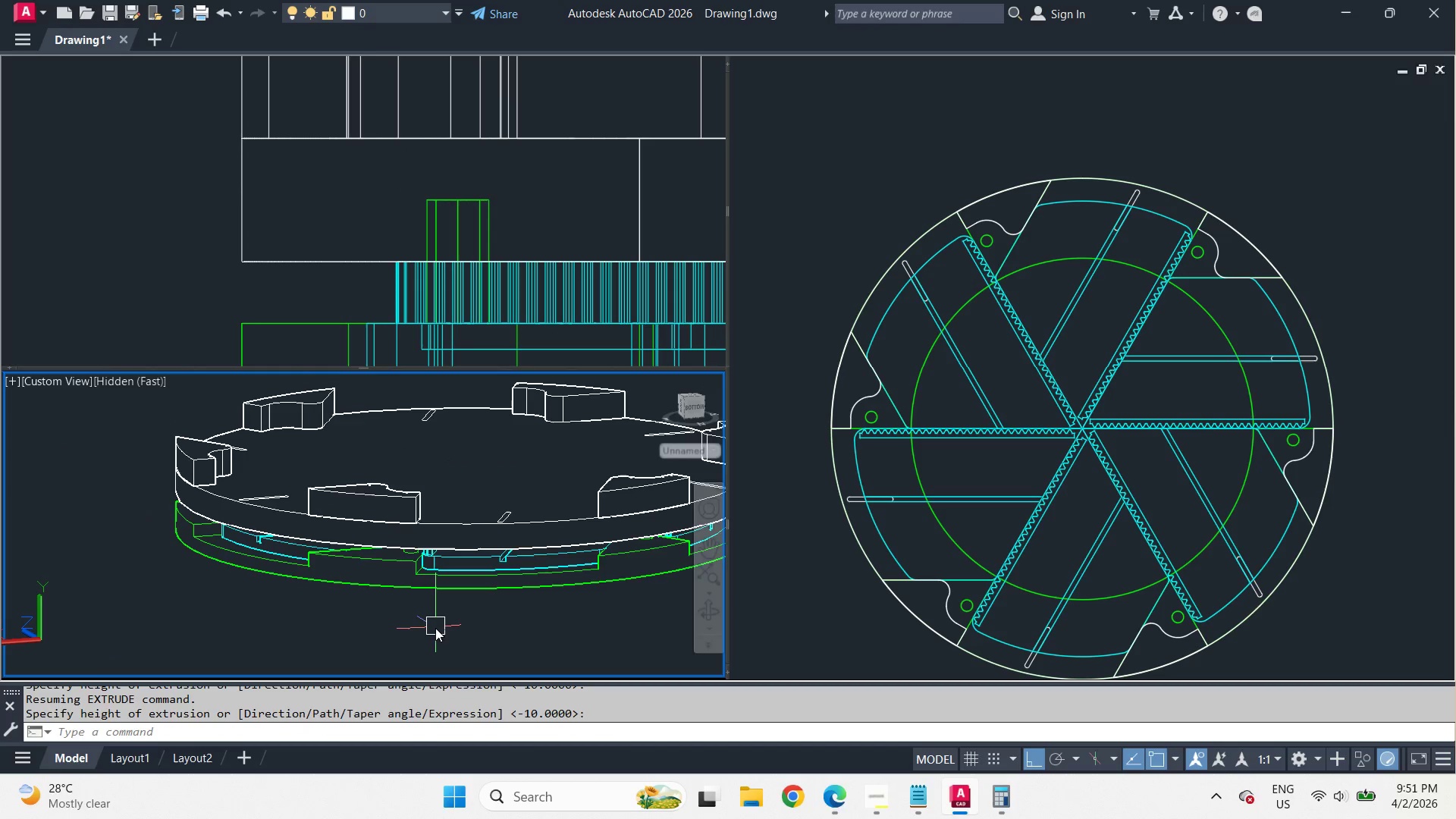 
left_click_drag(start_coordinate=[645, 585], to_coordinate=[838, 576])
 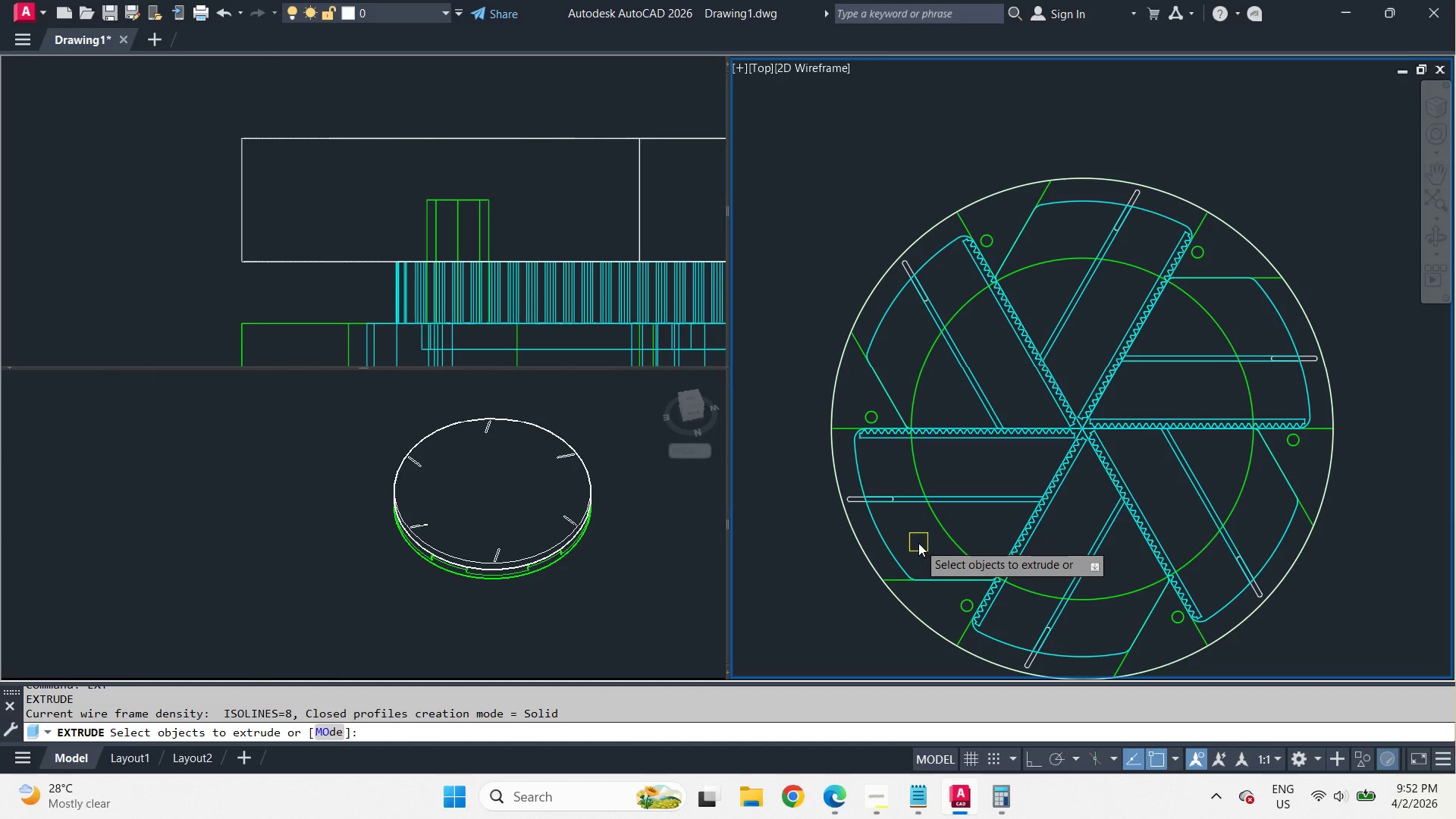 
type(ext )
 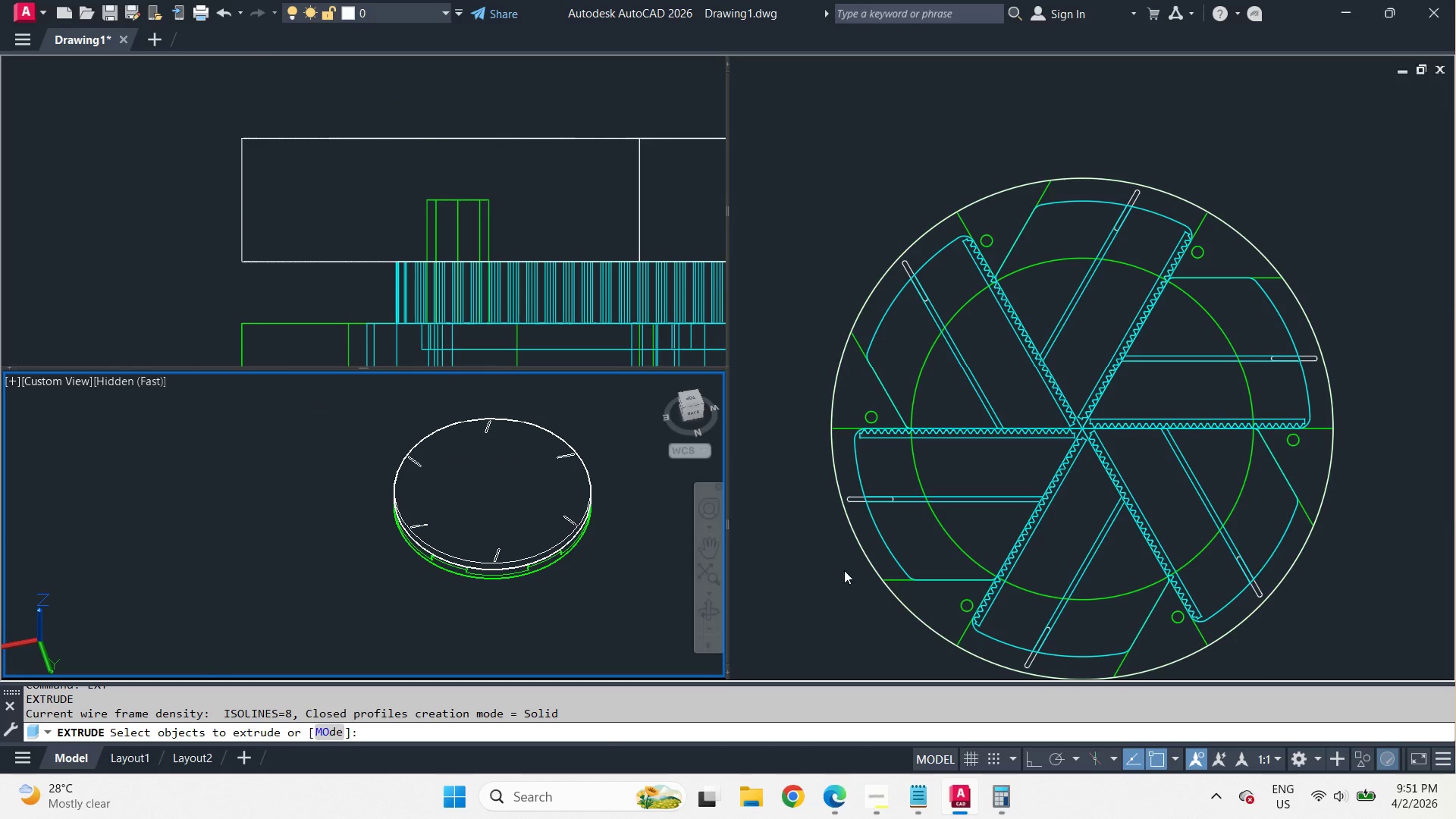 
left_click([838, 576])
 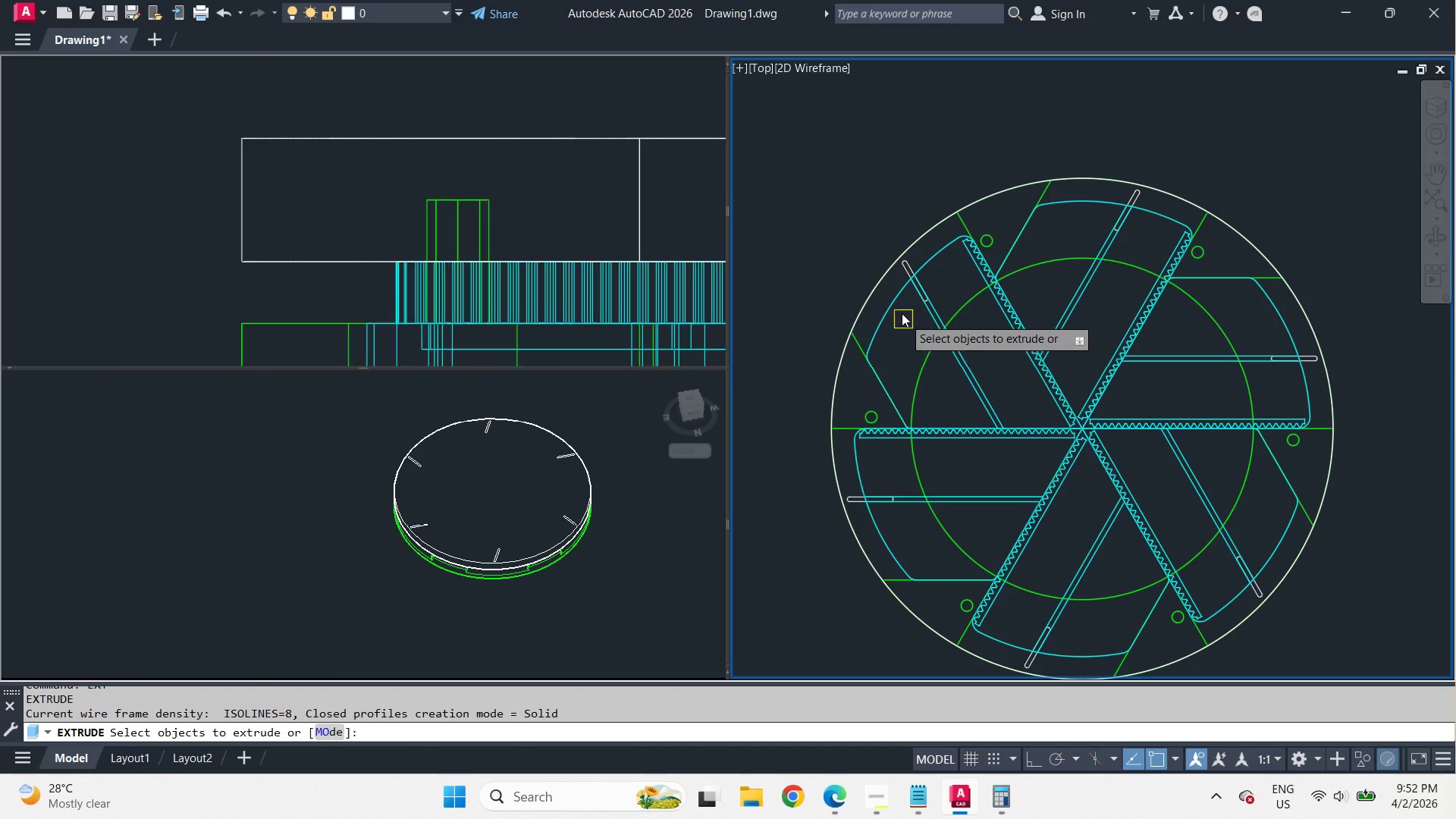 
key(Escape)
 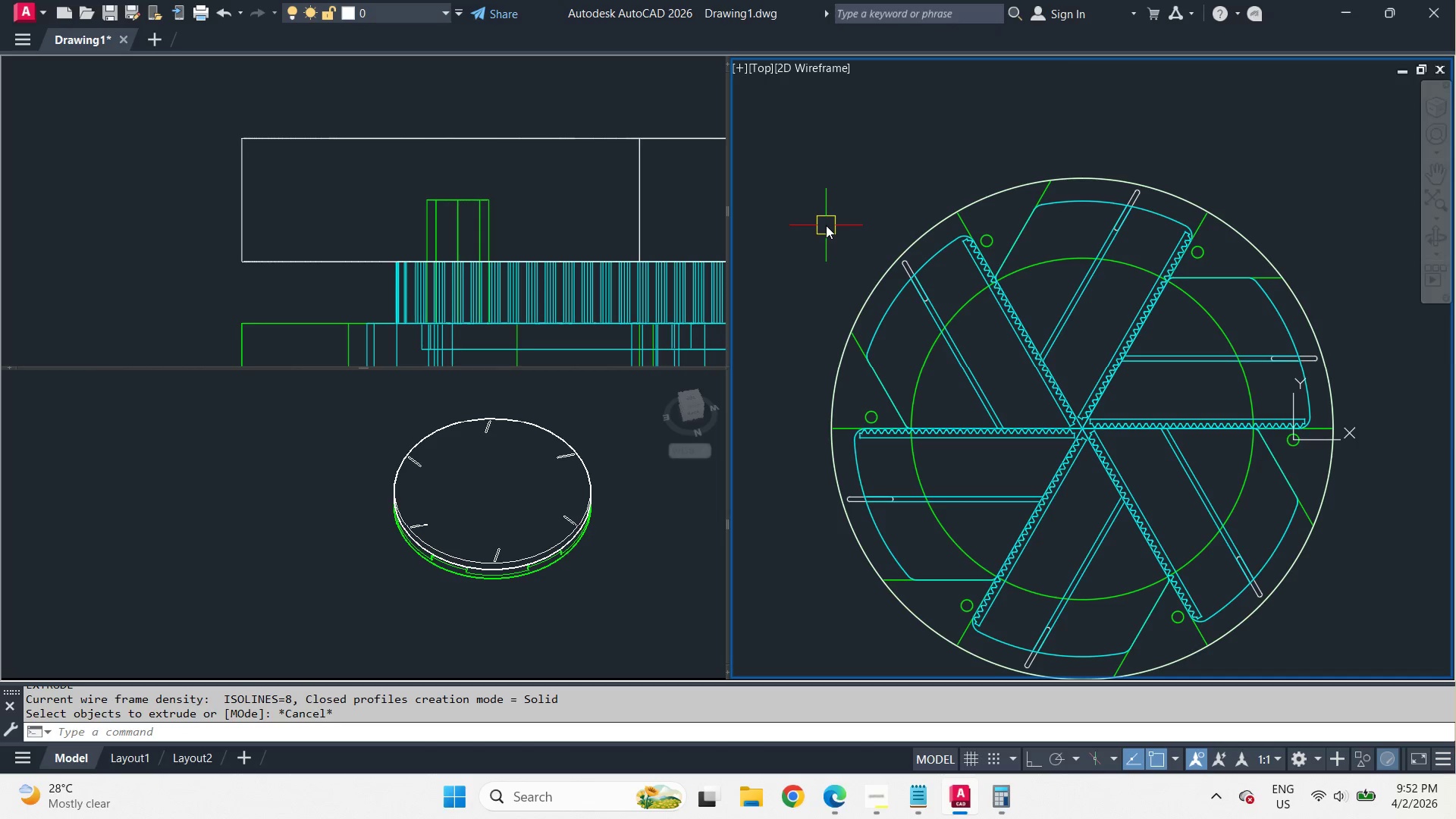 
key(Control+Z)
 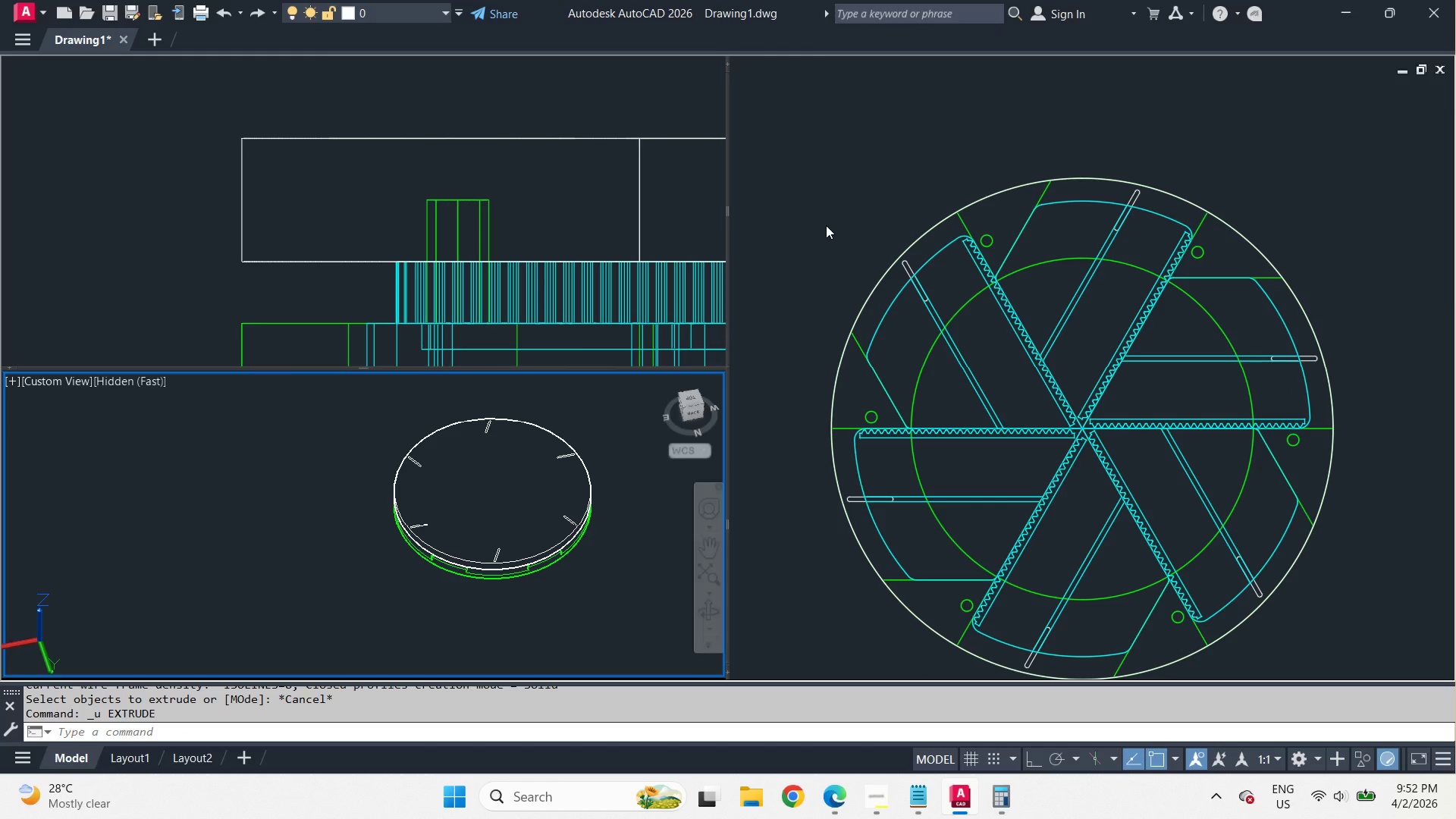 
key(Control+Z)
 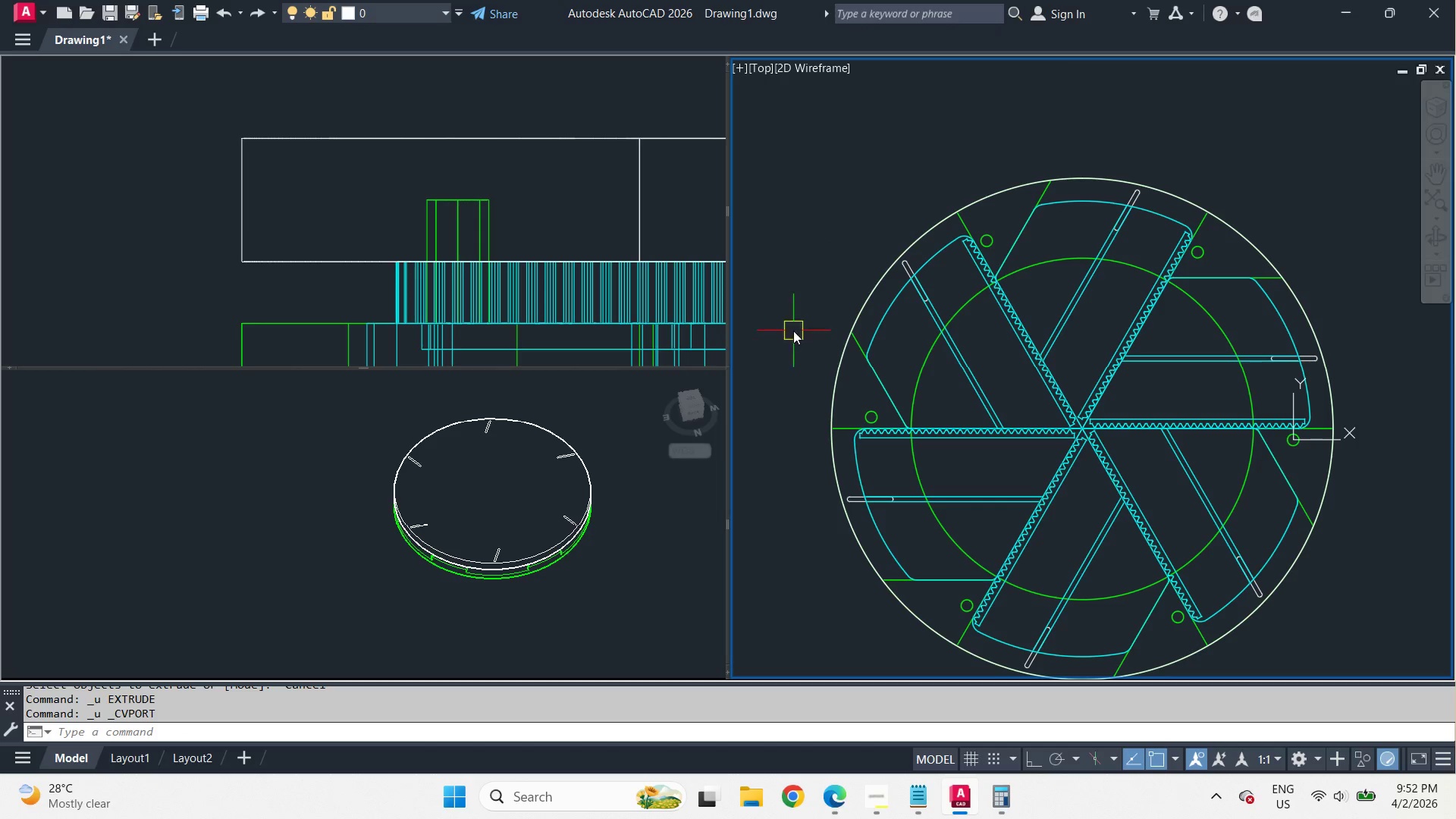 
key(Control+Z)
 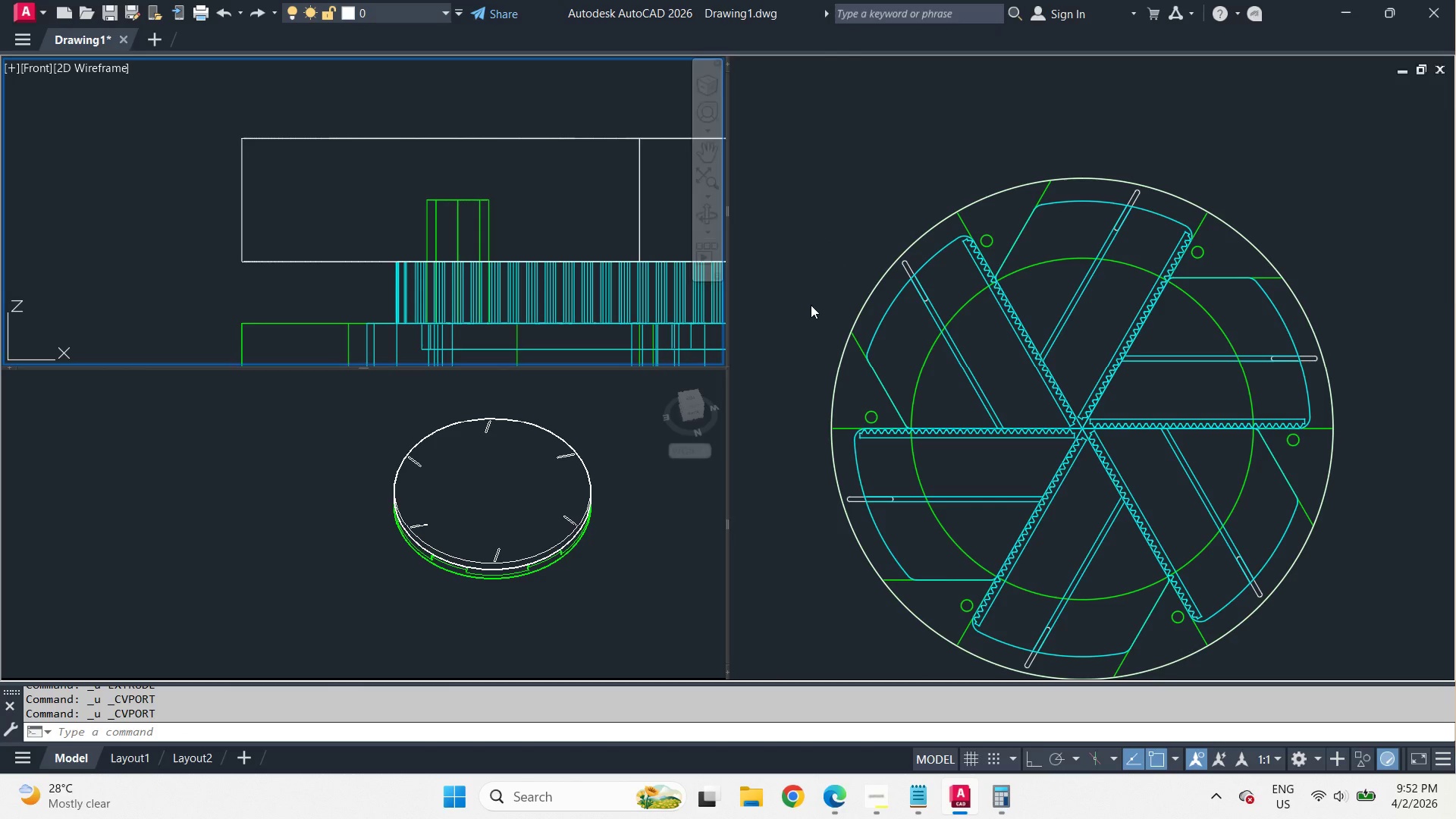 
key(Control+Z)
 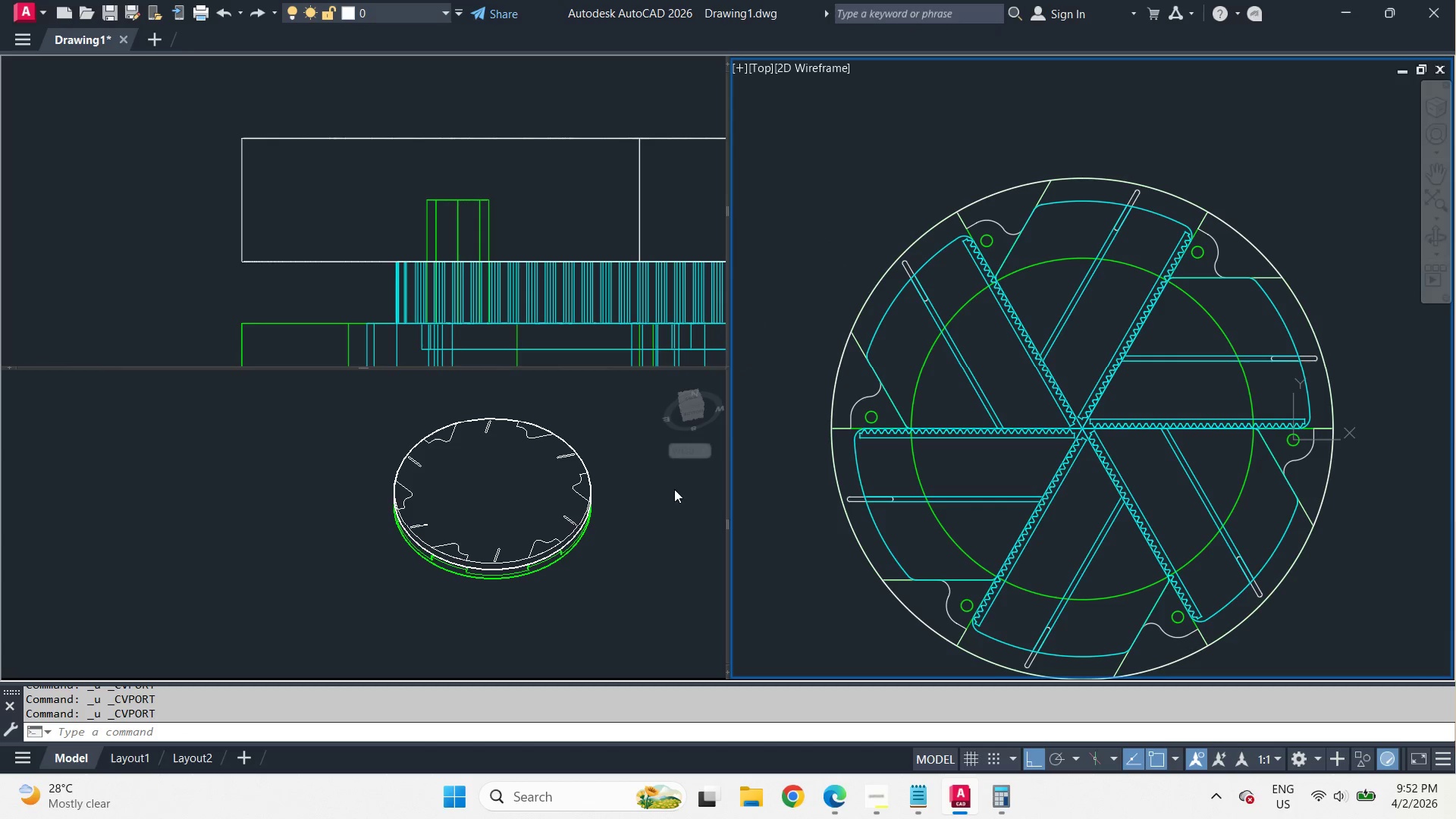 
left_click([645, 590])
 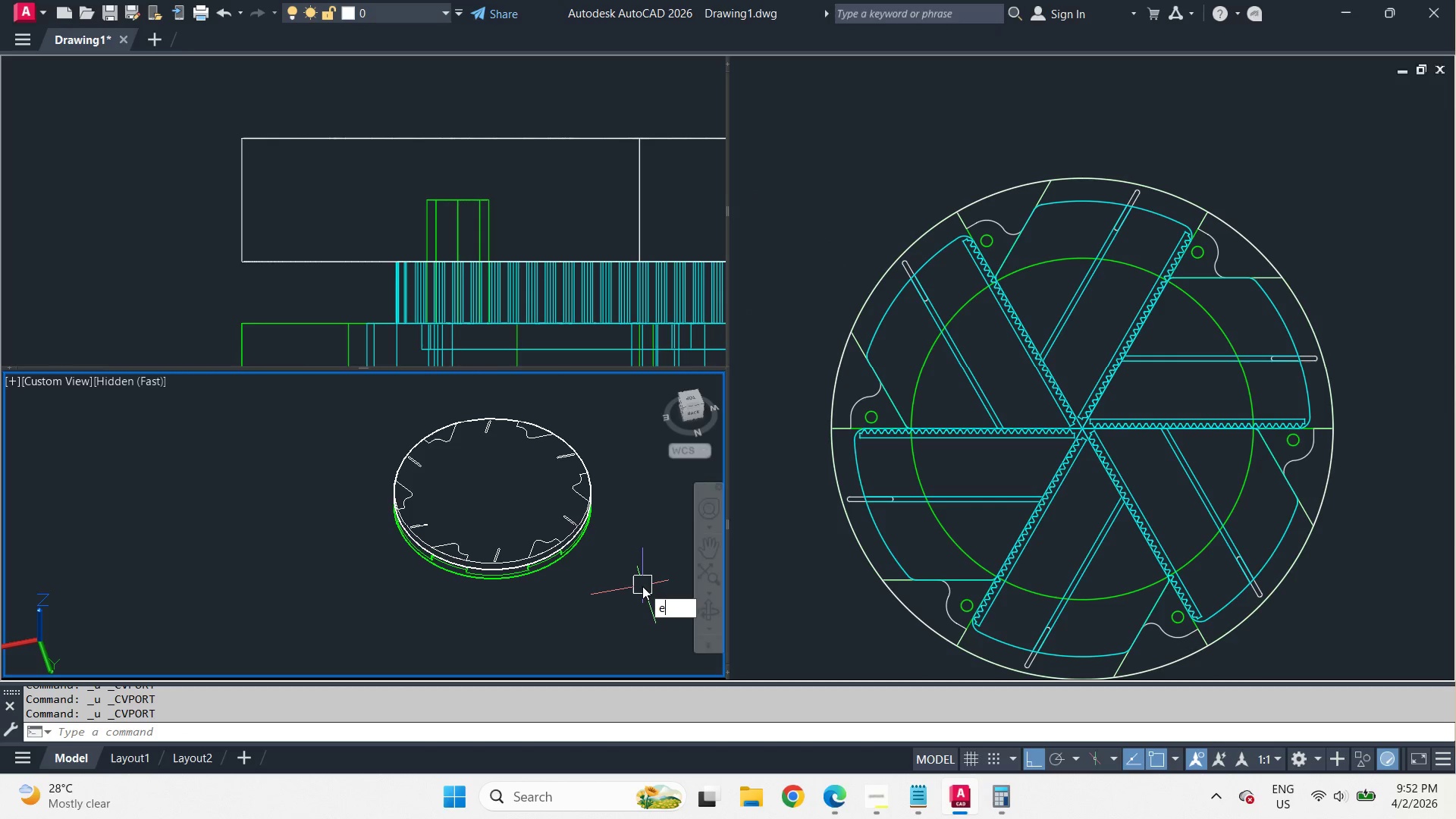 
type(ext )
 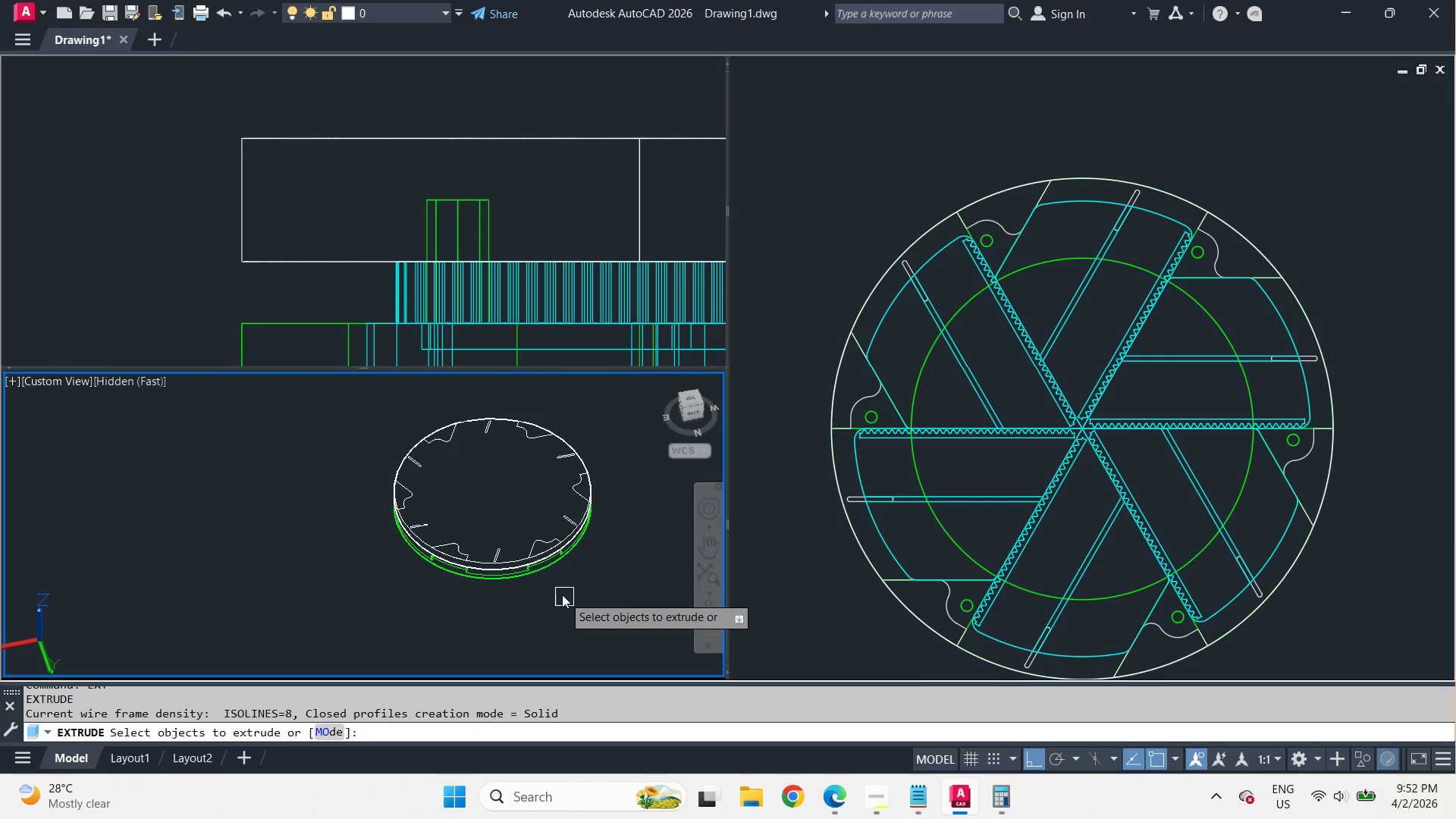 
left_click([526, 522])
 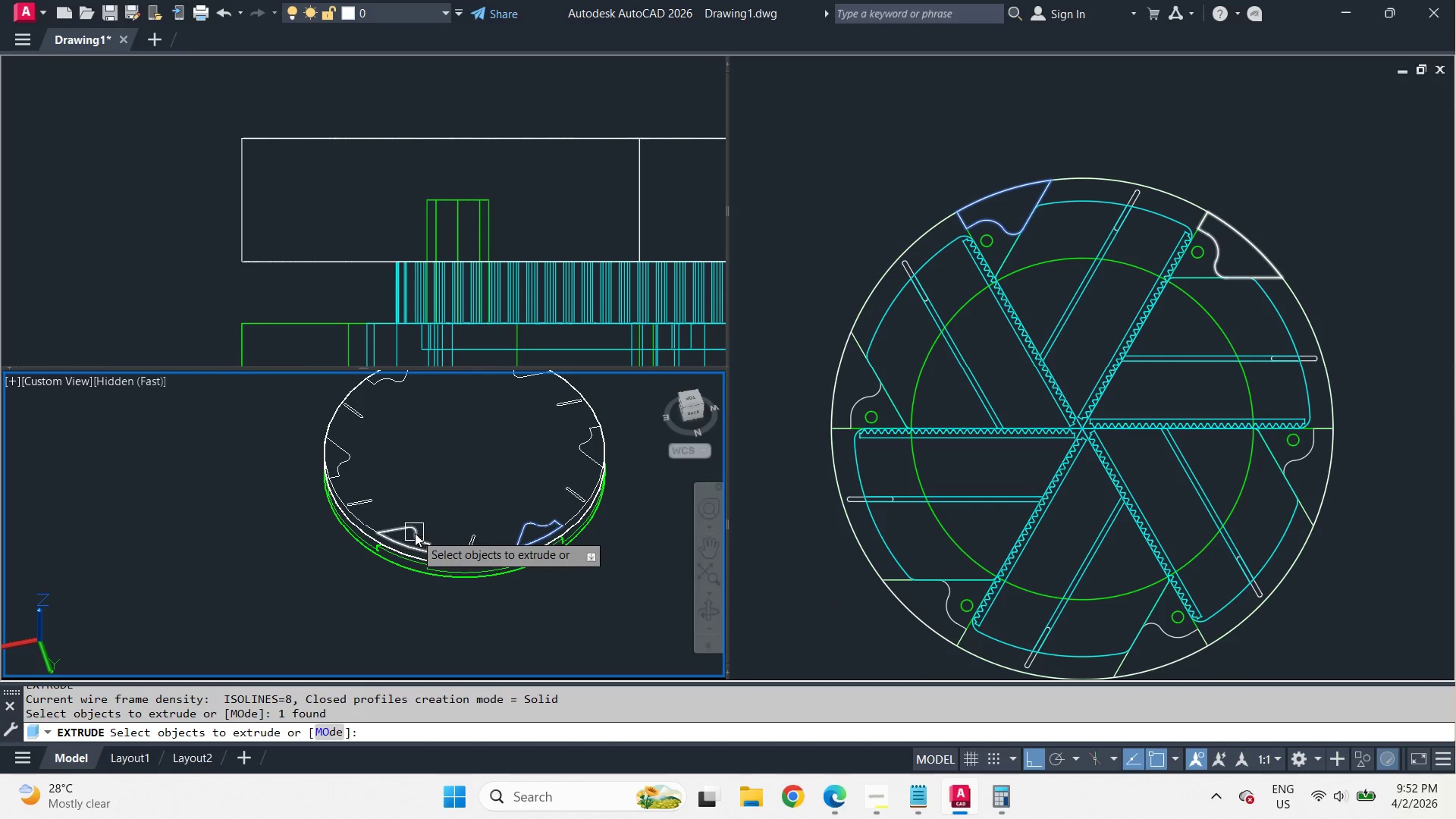 
left_click([415, 531])
 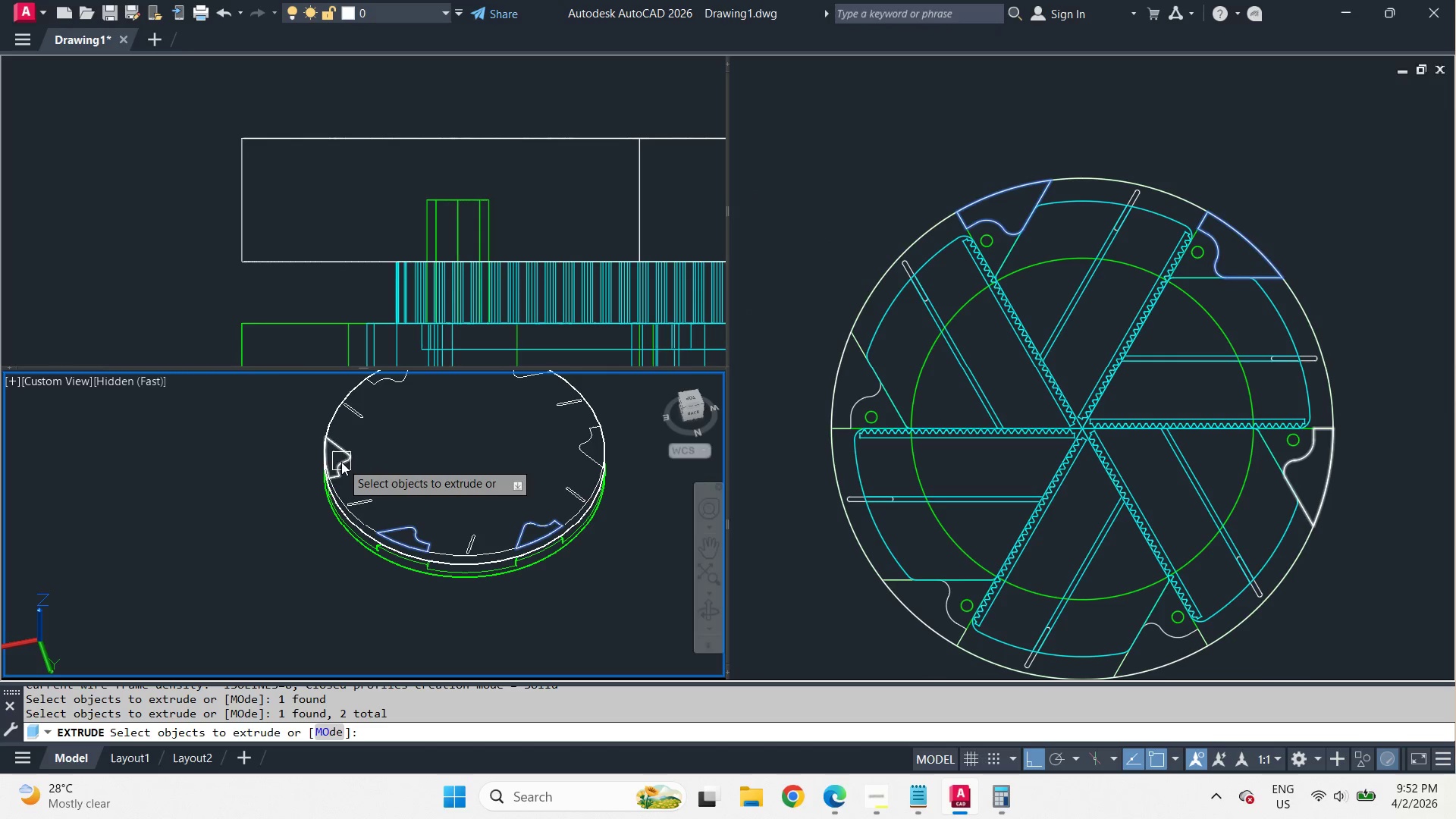 
left_click([341, 462])
 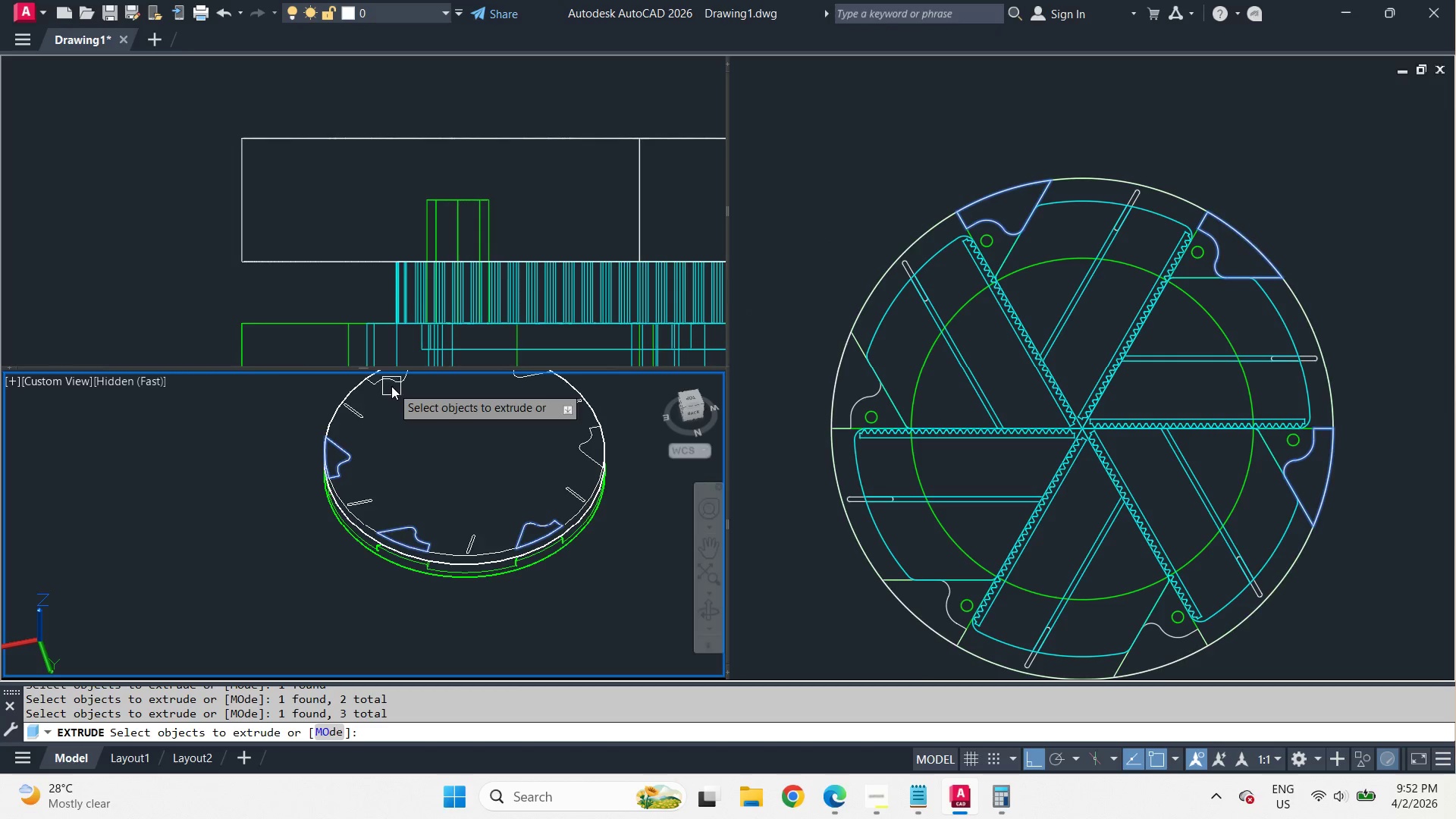 
scroll: coordinate [557, 583], scroll_direction: up, amount: 1.0
 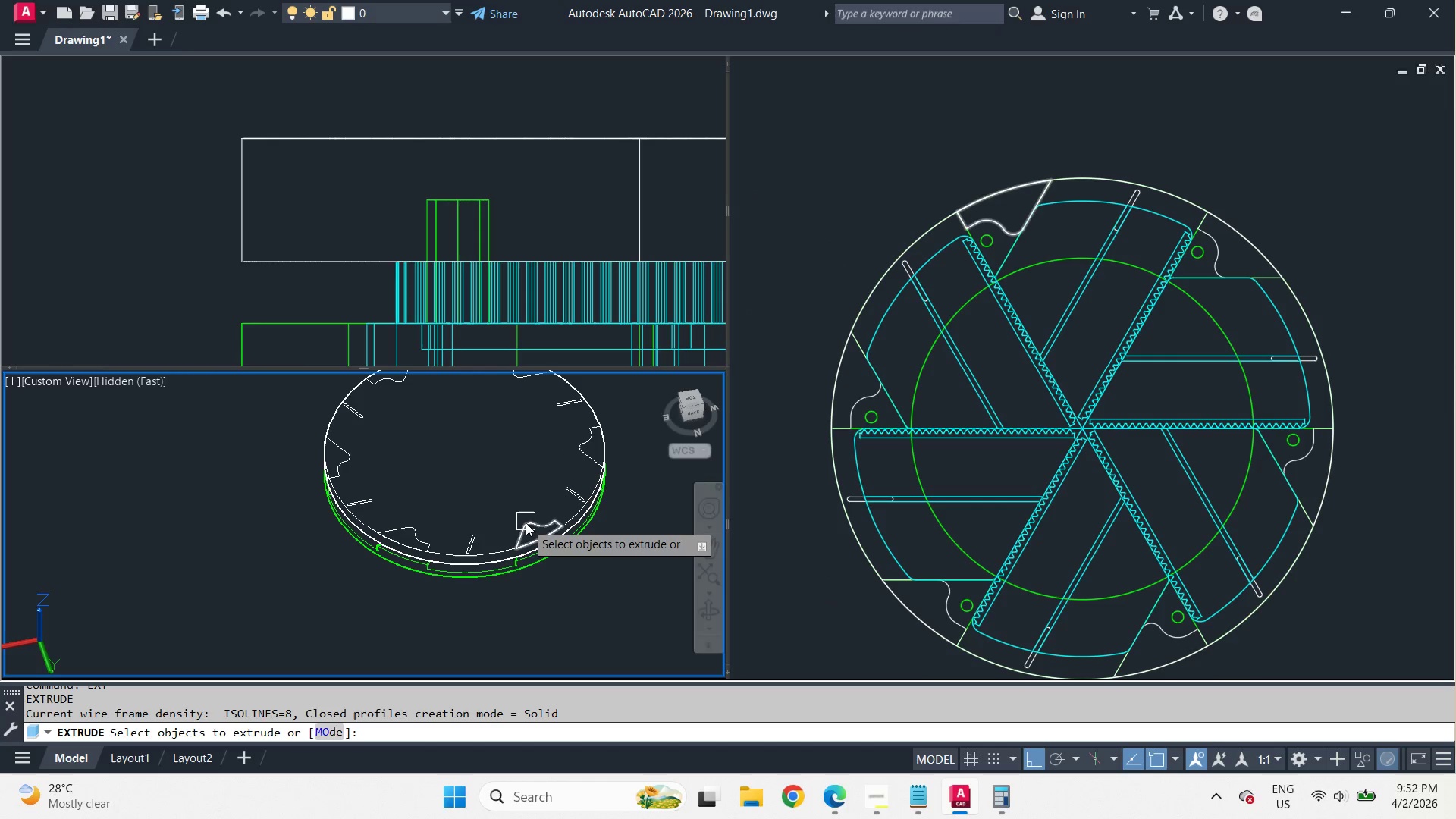 
left_click([391, 386])
 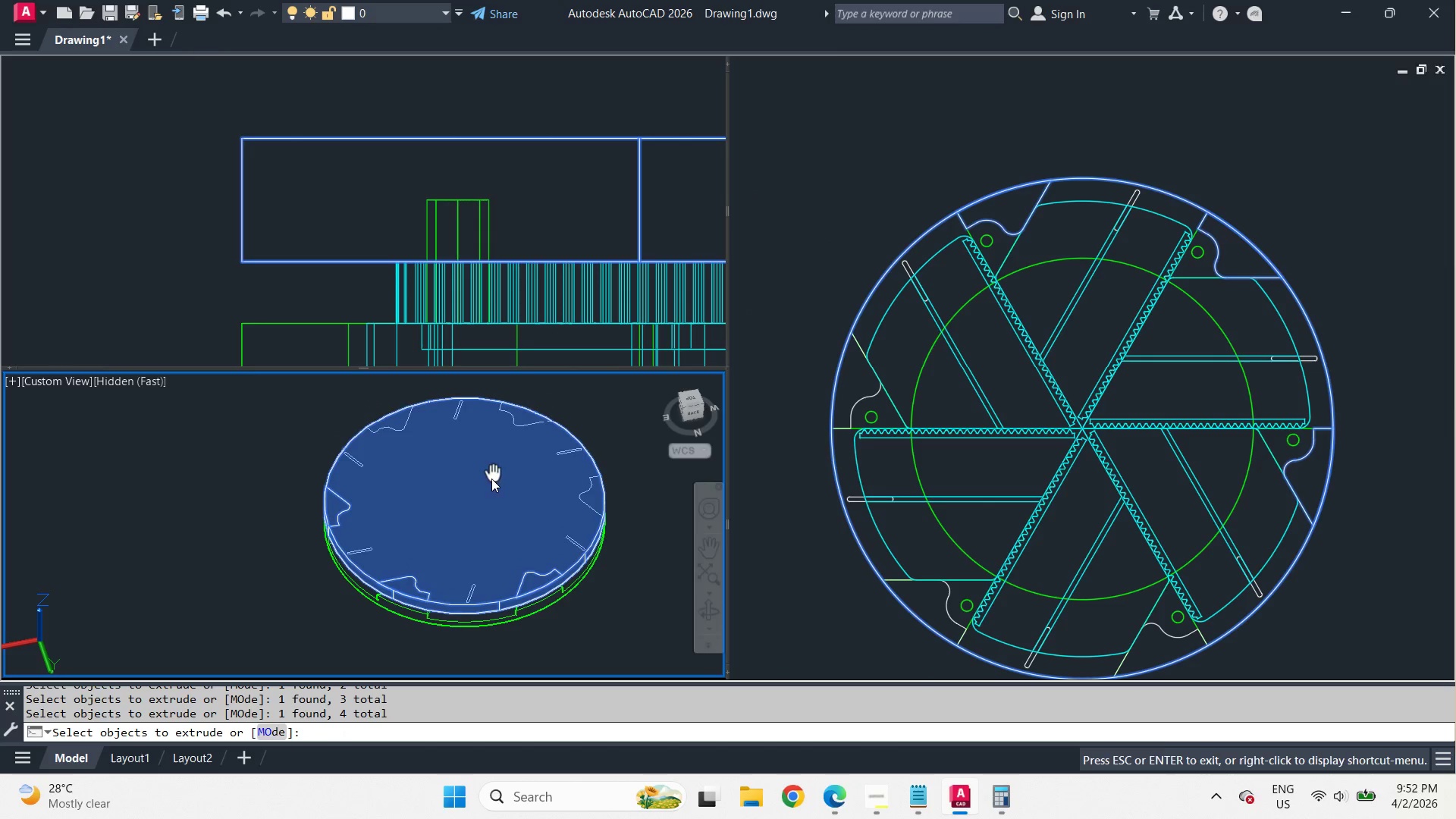 
hold_key(key=ShiftLeft, duration=0.88)
left_click([487, 460])
 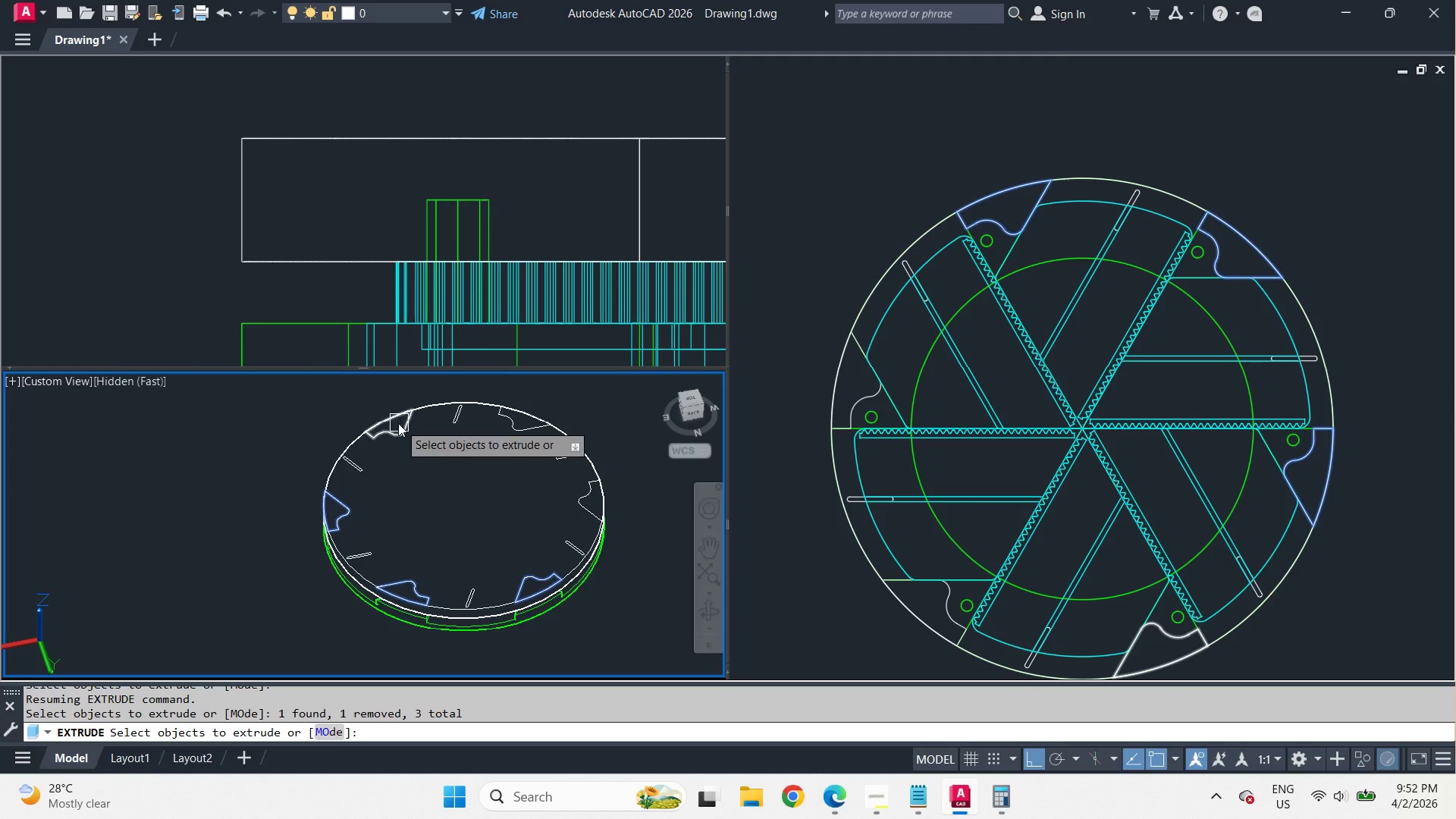 
left_click([398, 423])
 